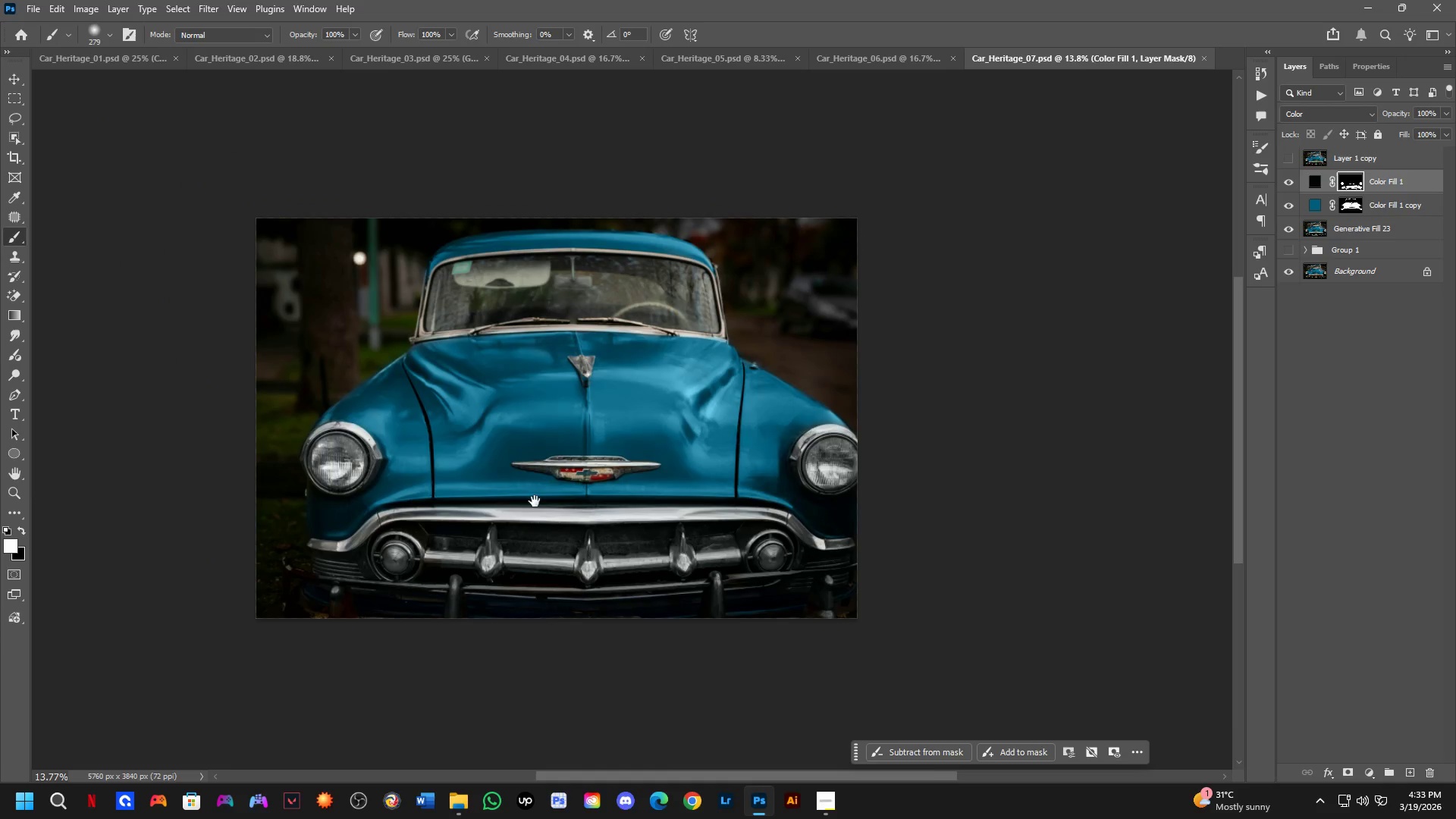 
key(Control+O)
 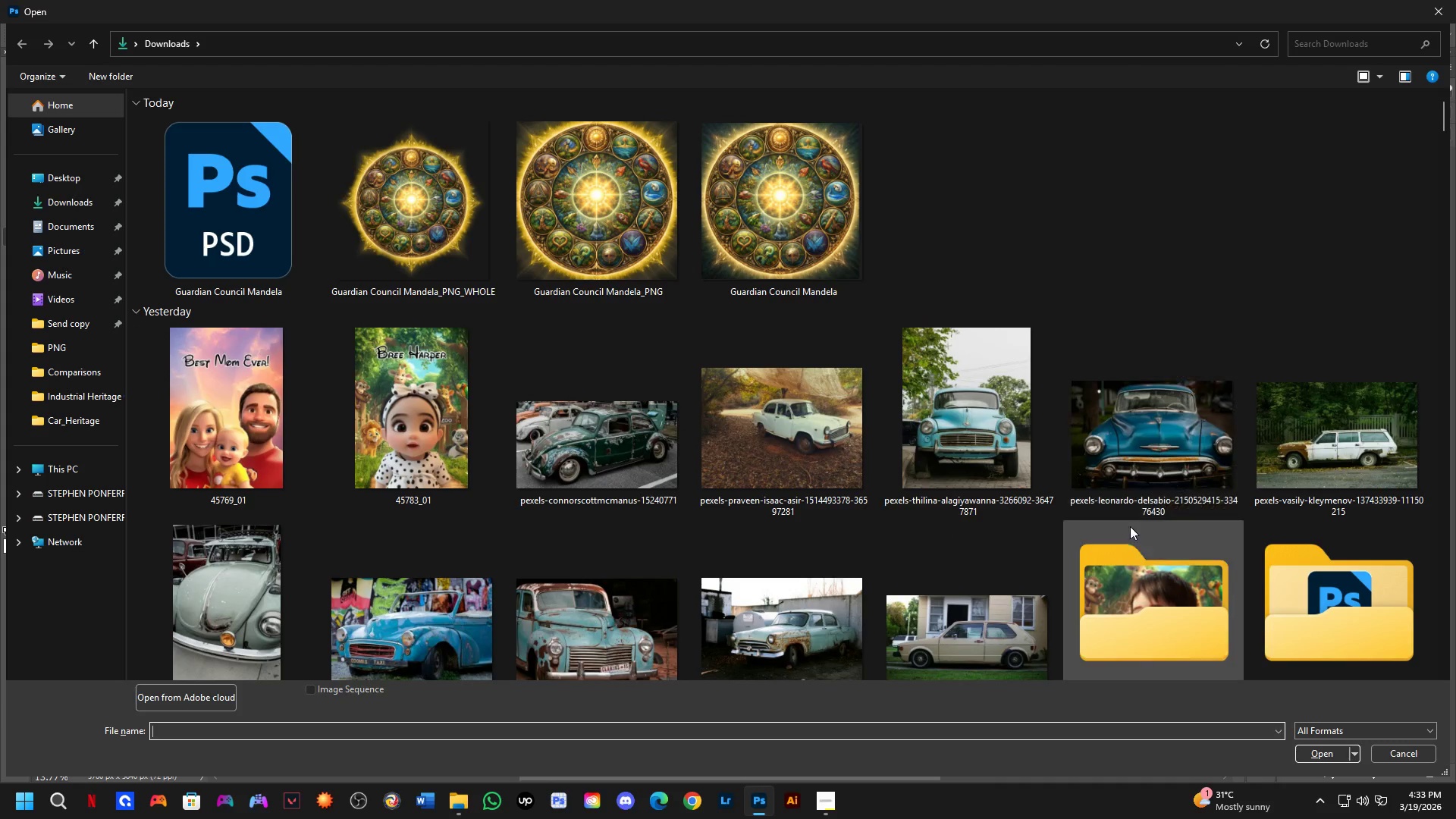 
wait(7.0)
 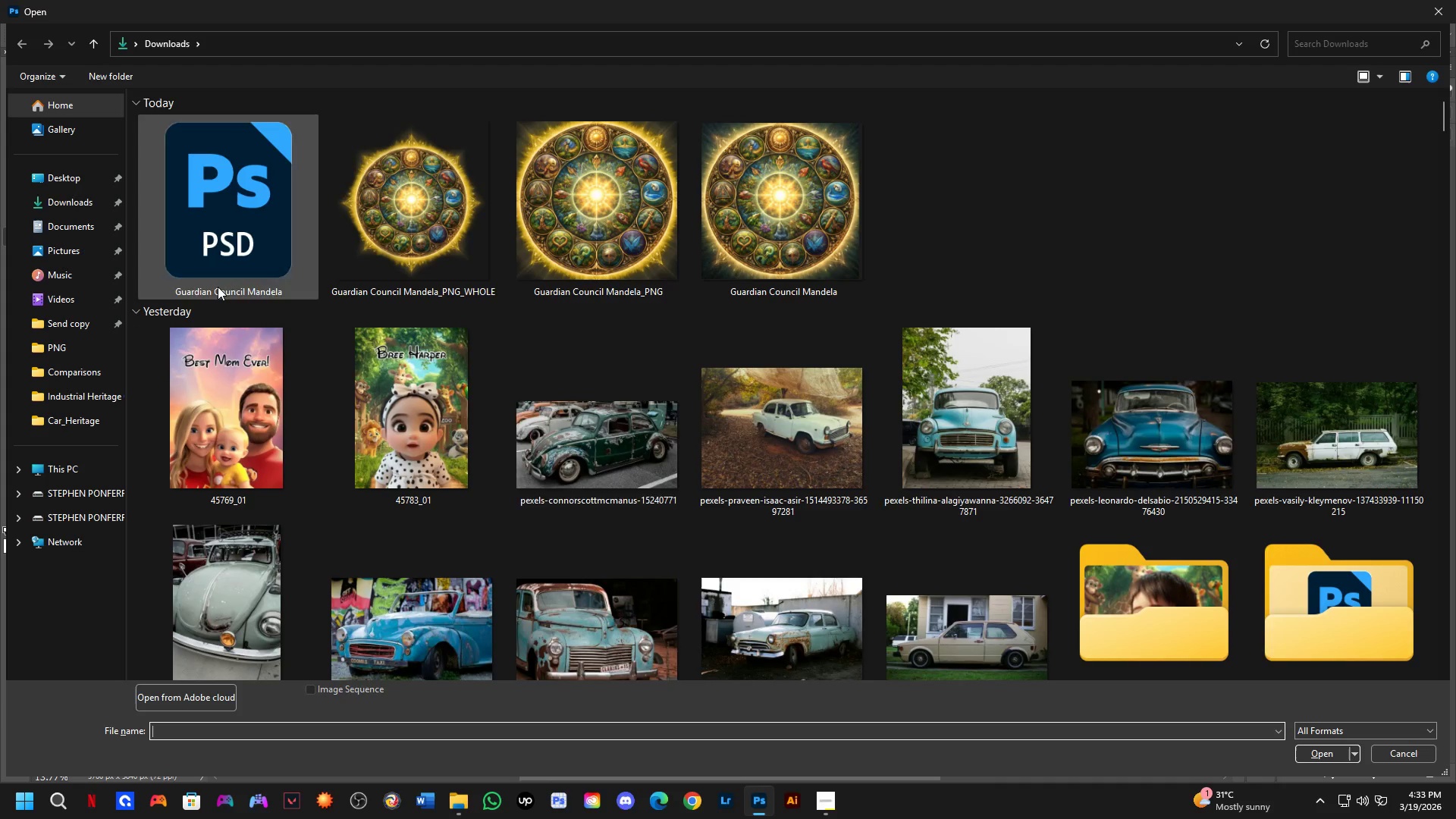 
scroll: coordinate [609, 599], scroll_direction: down, amount: 1.0
 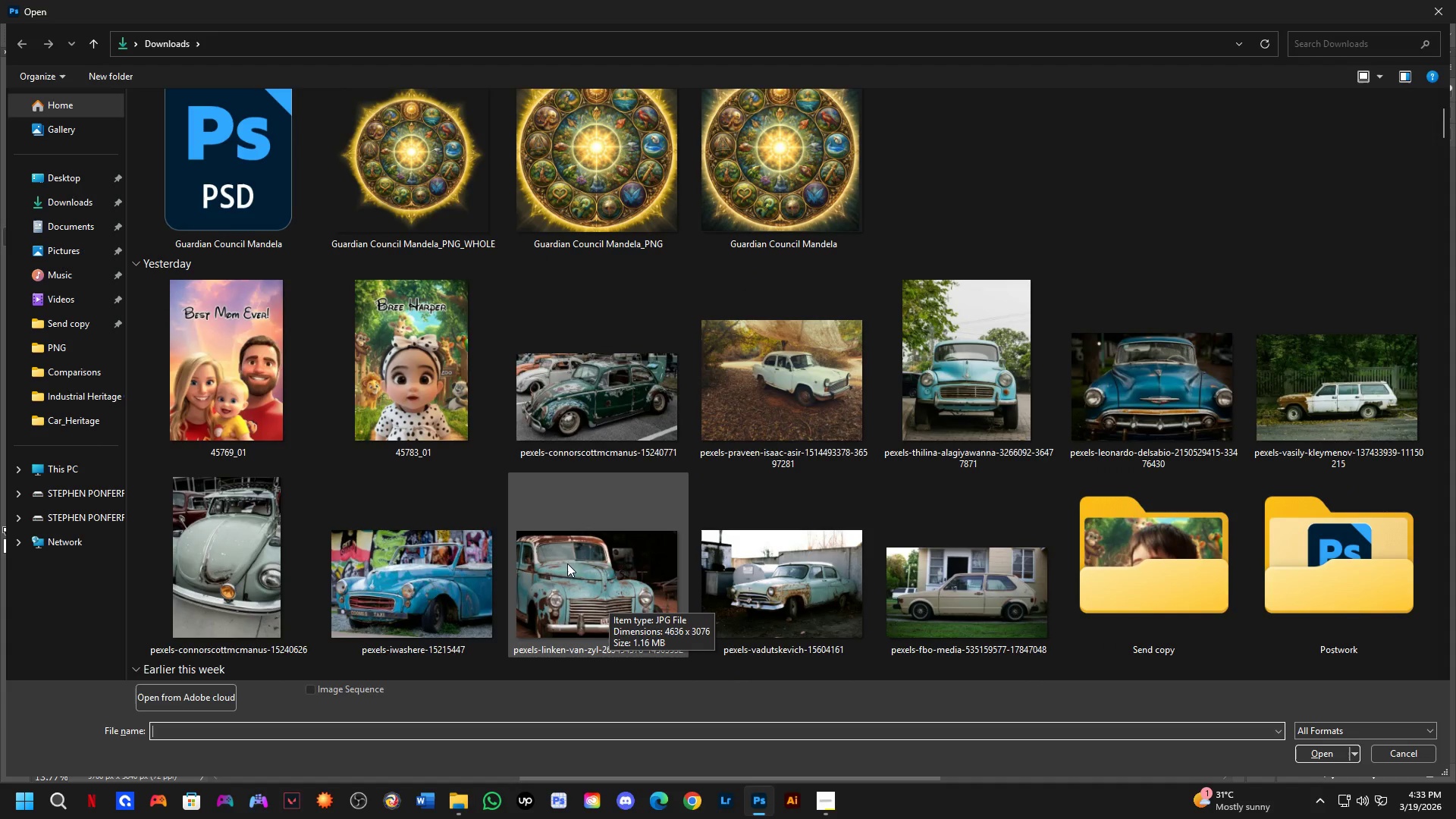 
left_click([567, 566])
 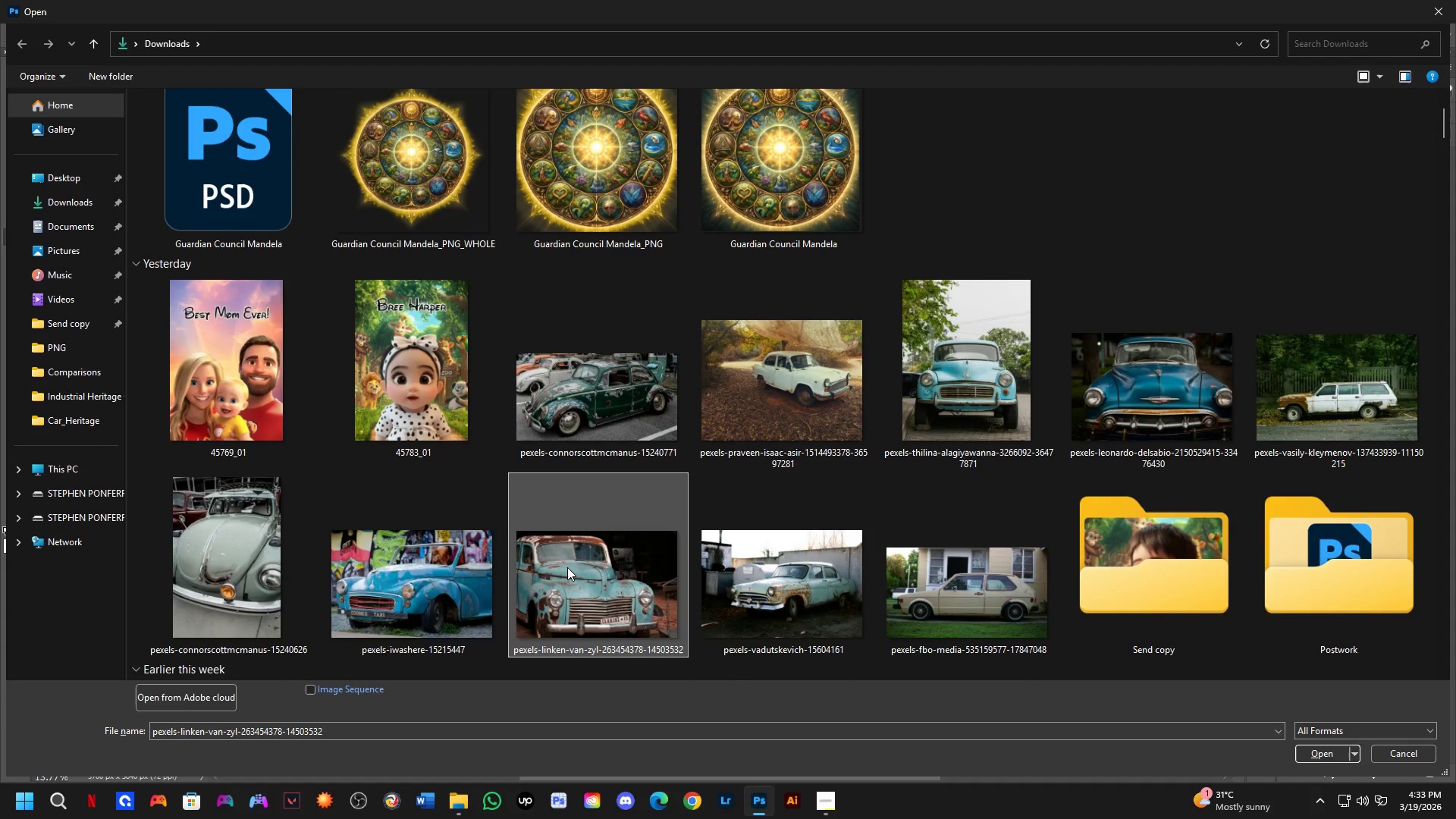 
key(NumpadEnter)
 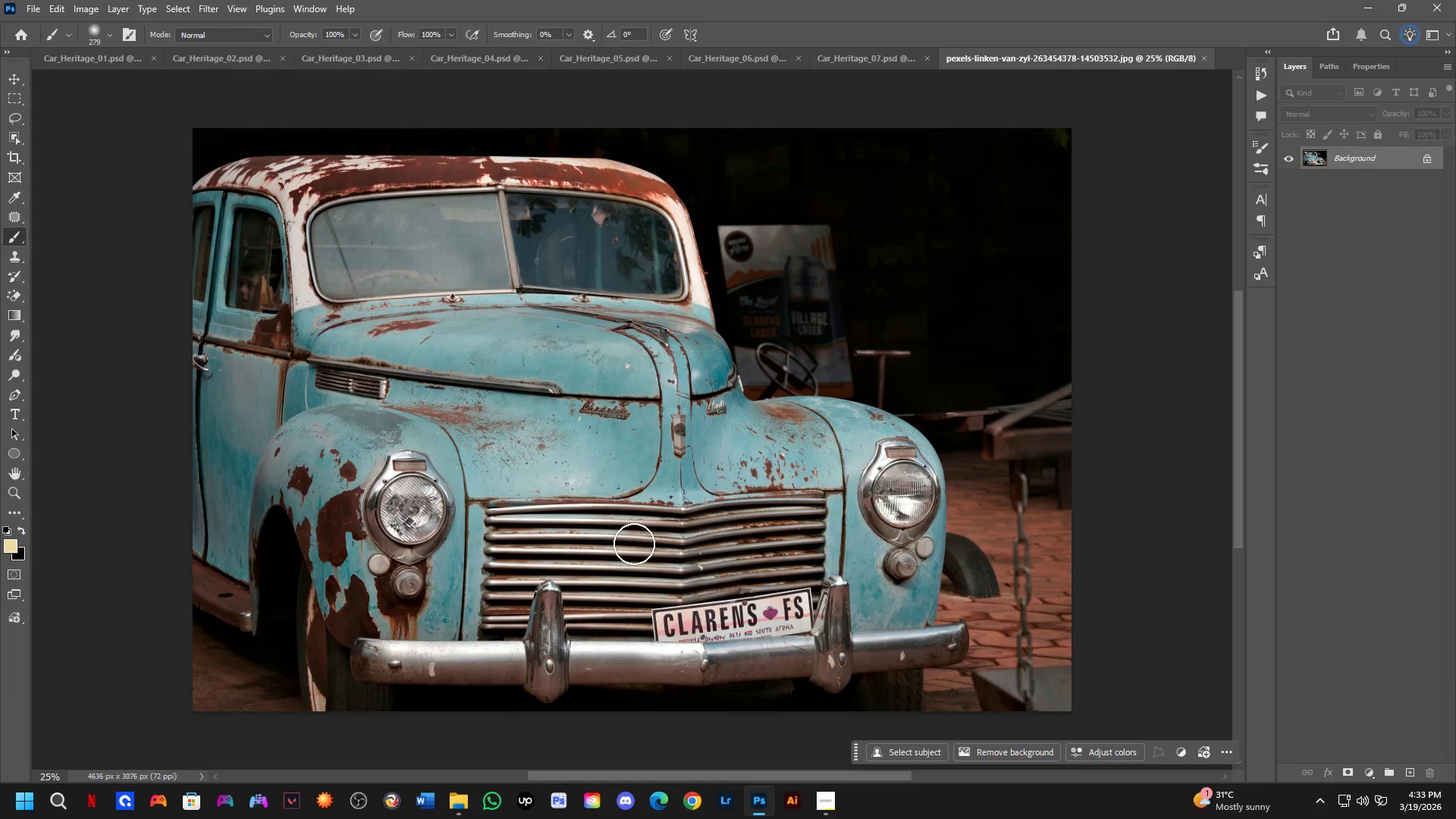 
scroll: coordinate [607, 528], scroll_direction: down, amount: 1.0
 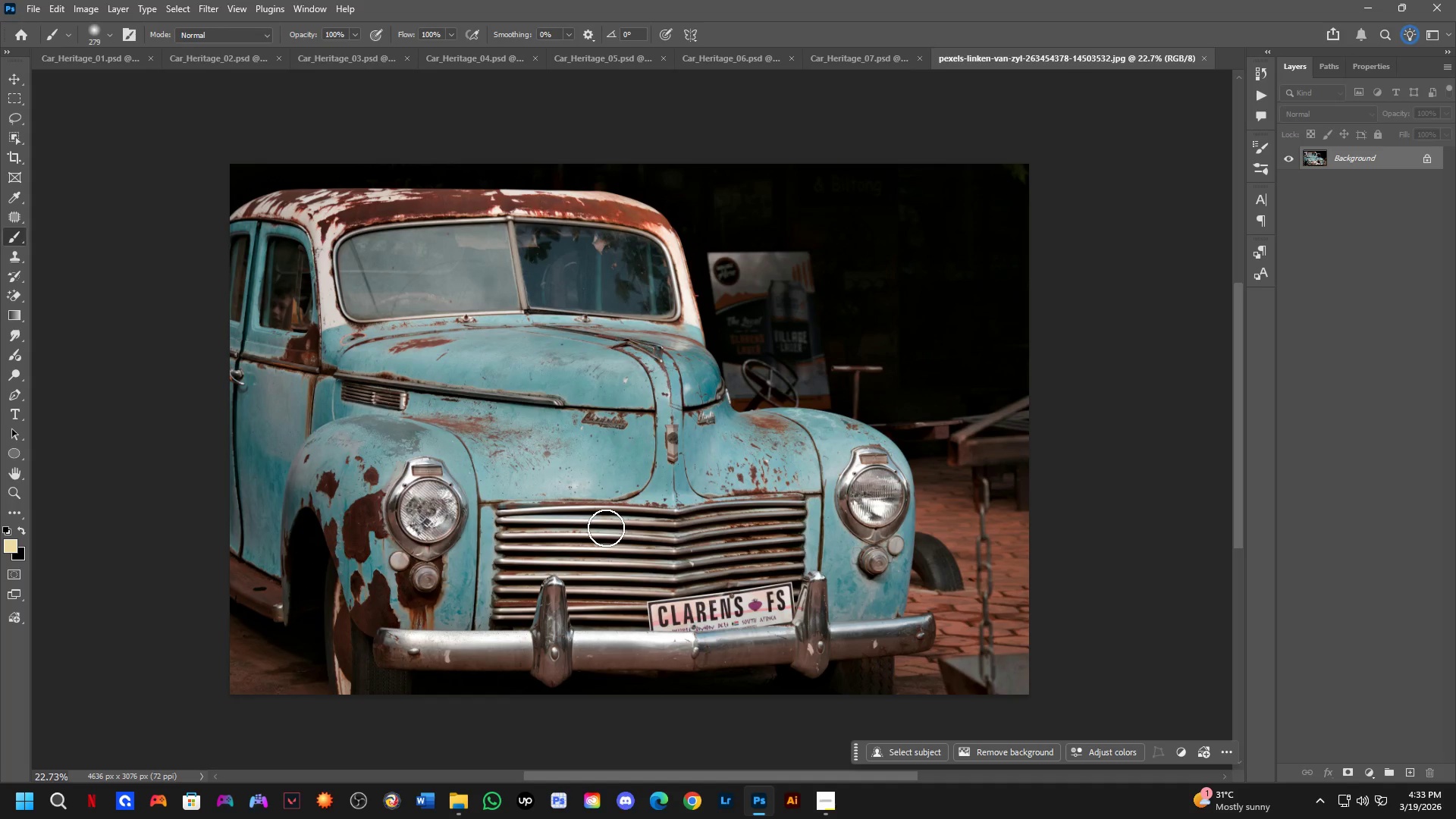 
key(Control+J)
 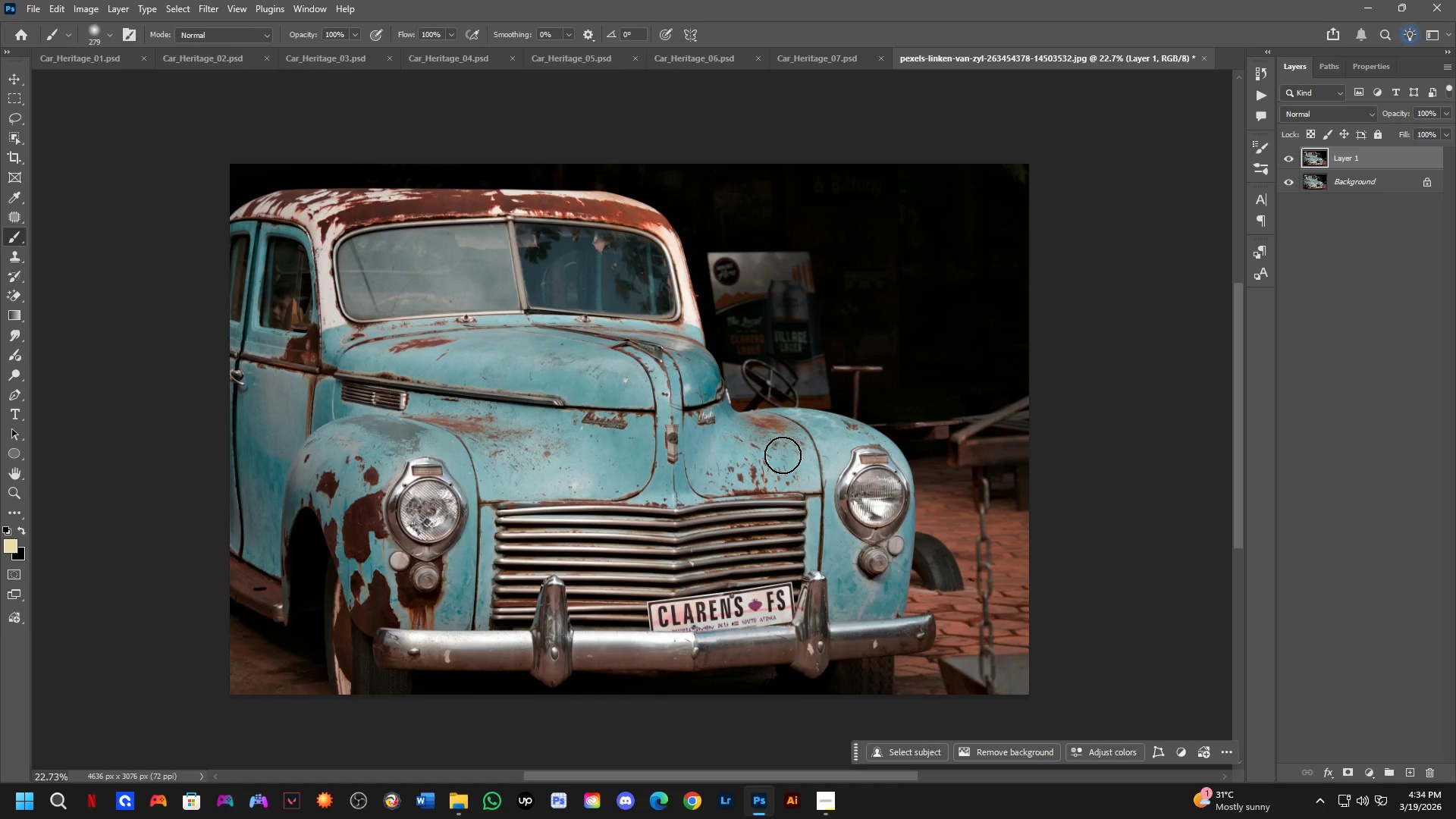 
wait(59.05)
 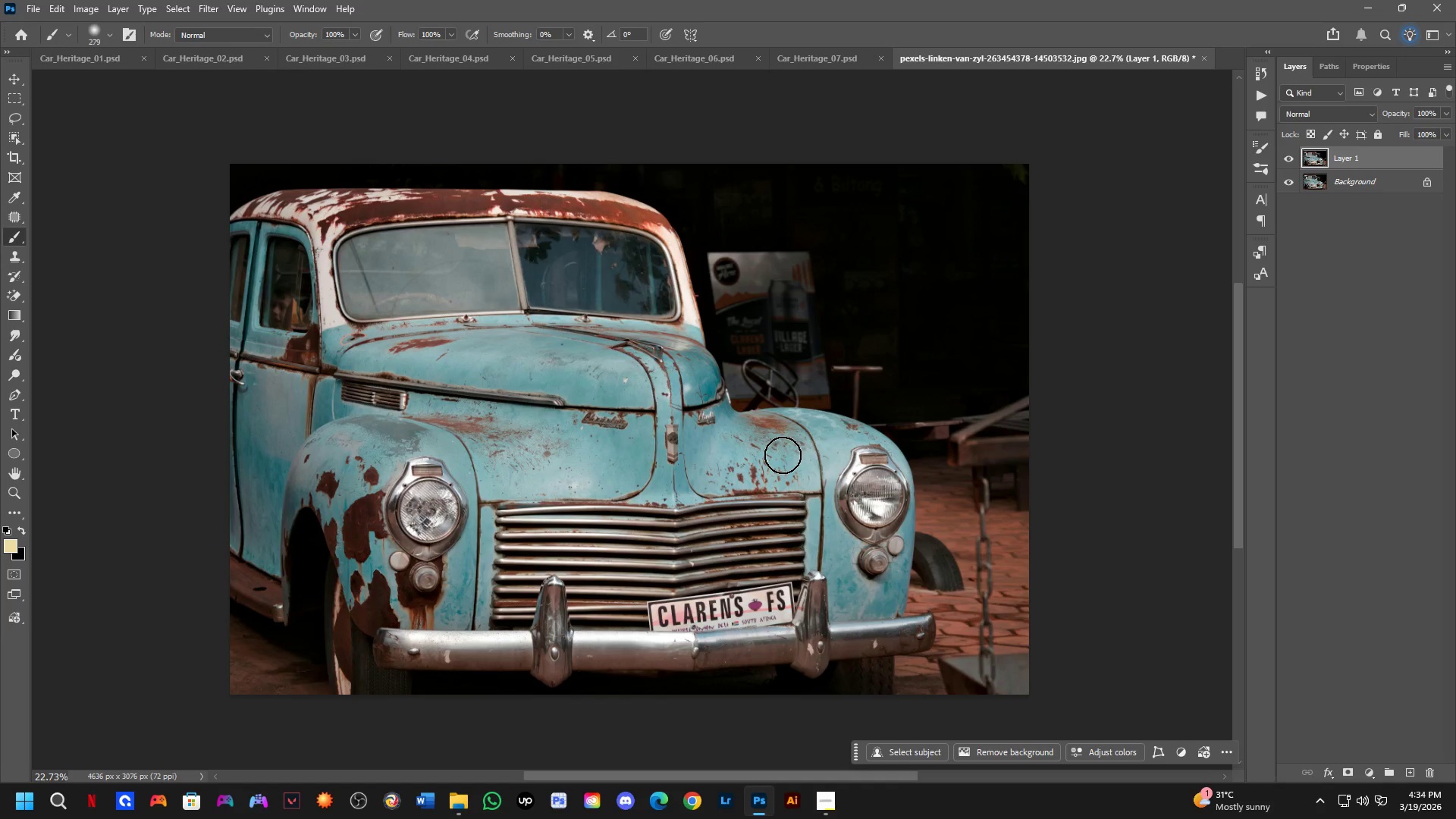 
key(Alt+AltLeft)
 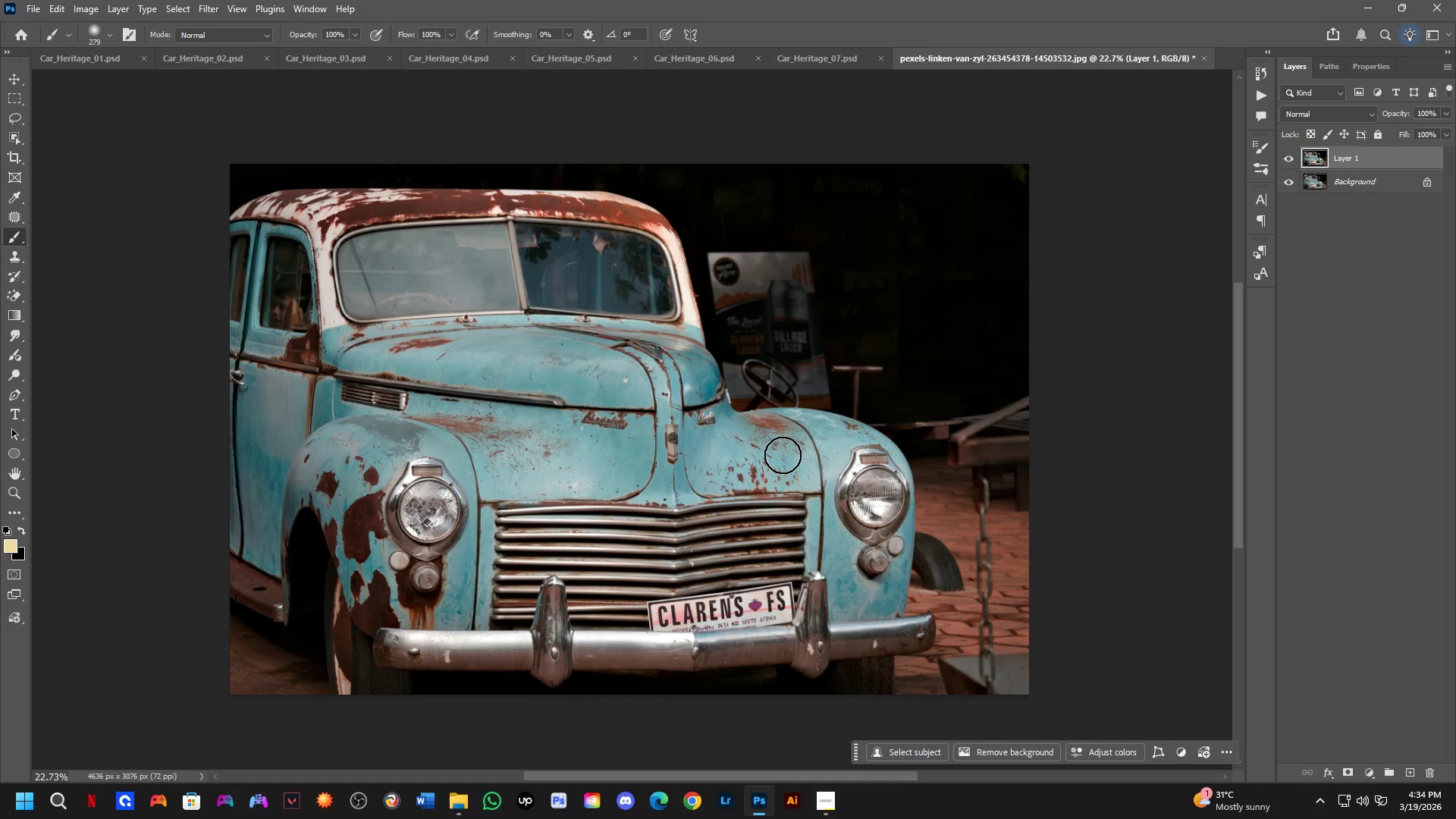 
key(Alt+Tab)
 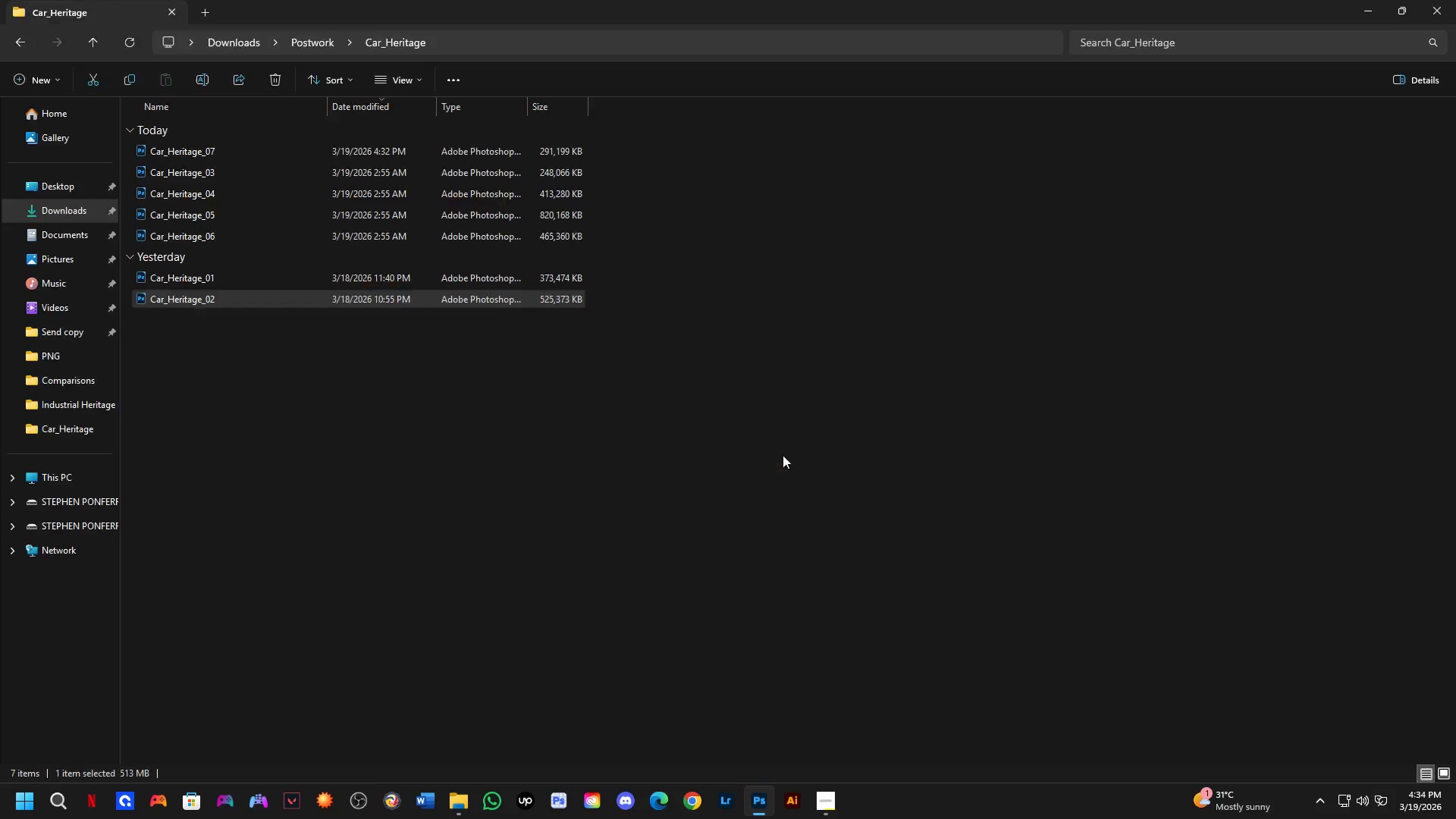 
key(Alt+AltLeft)
 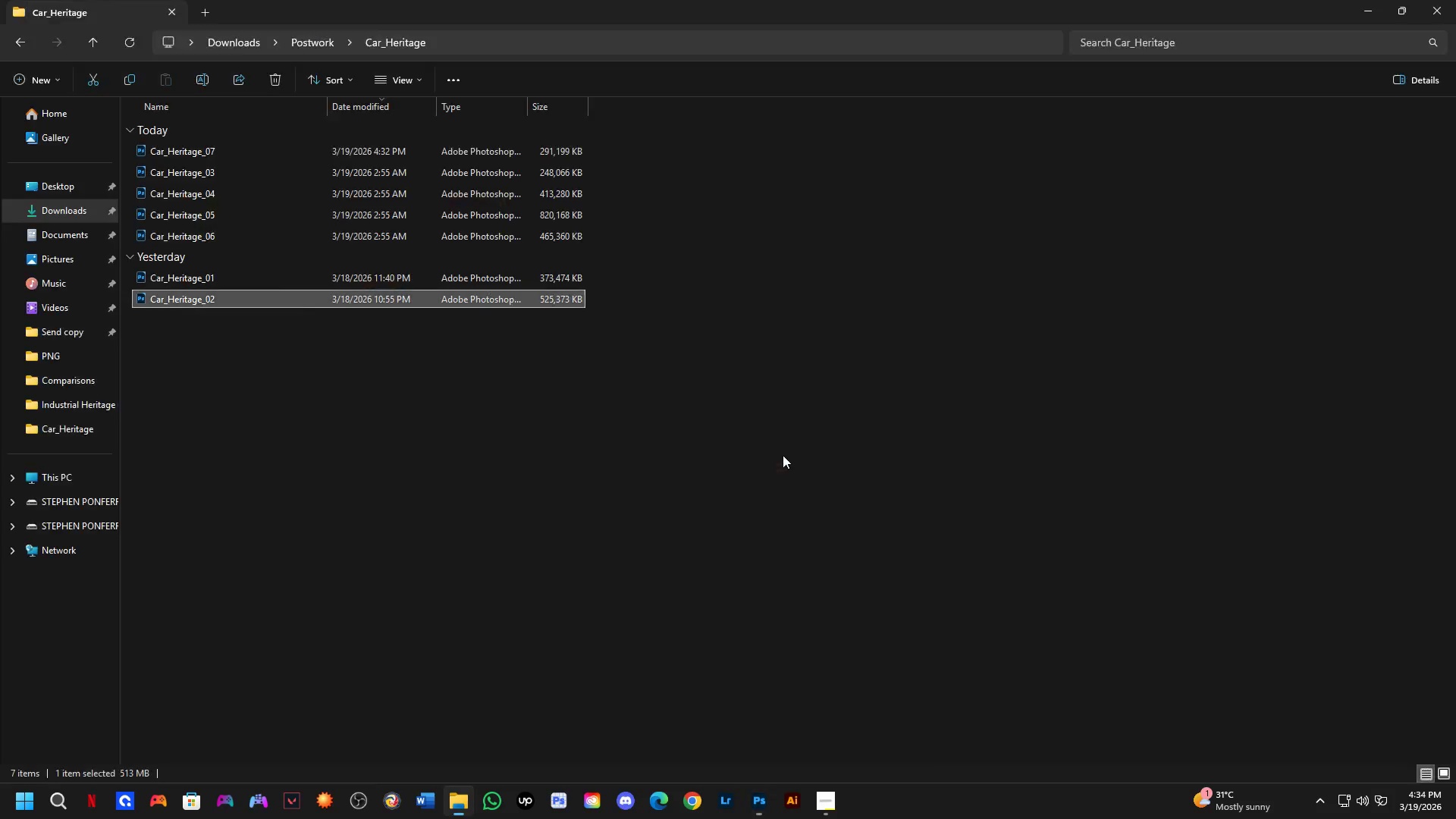 
key(Alt+Tab)
 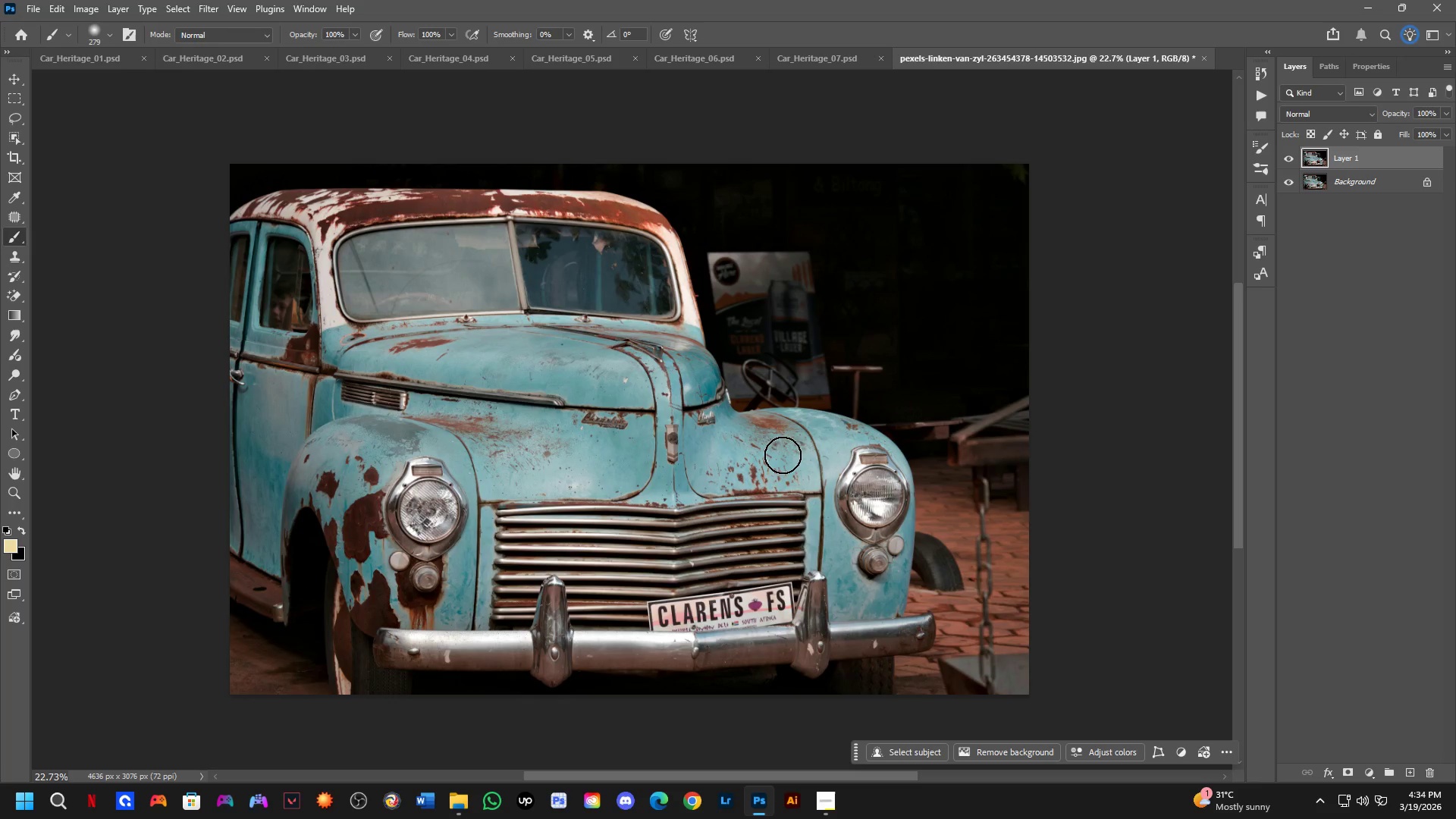 
key(Space)
 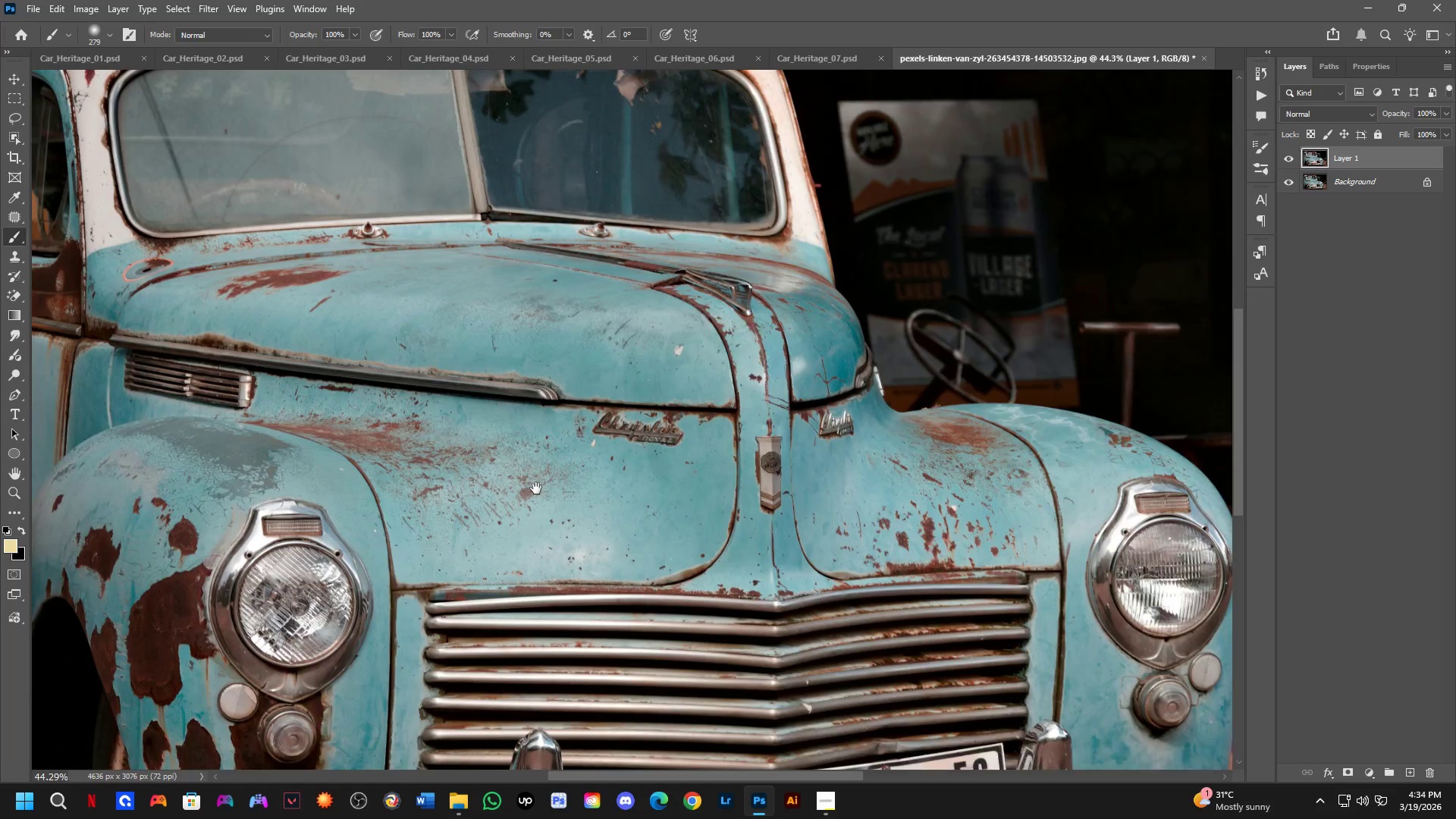 
left_click_drag(start_coordinate=[535, 488], to_coordinate=[704, 378])
 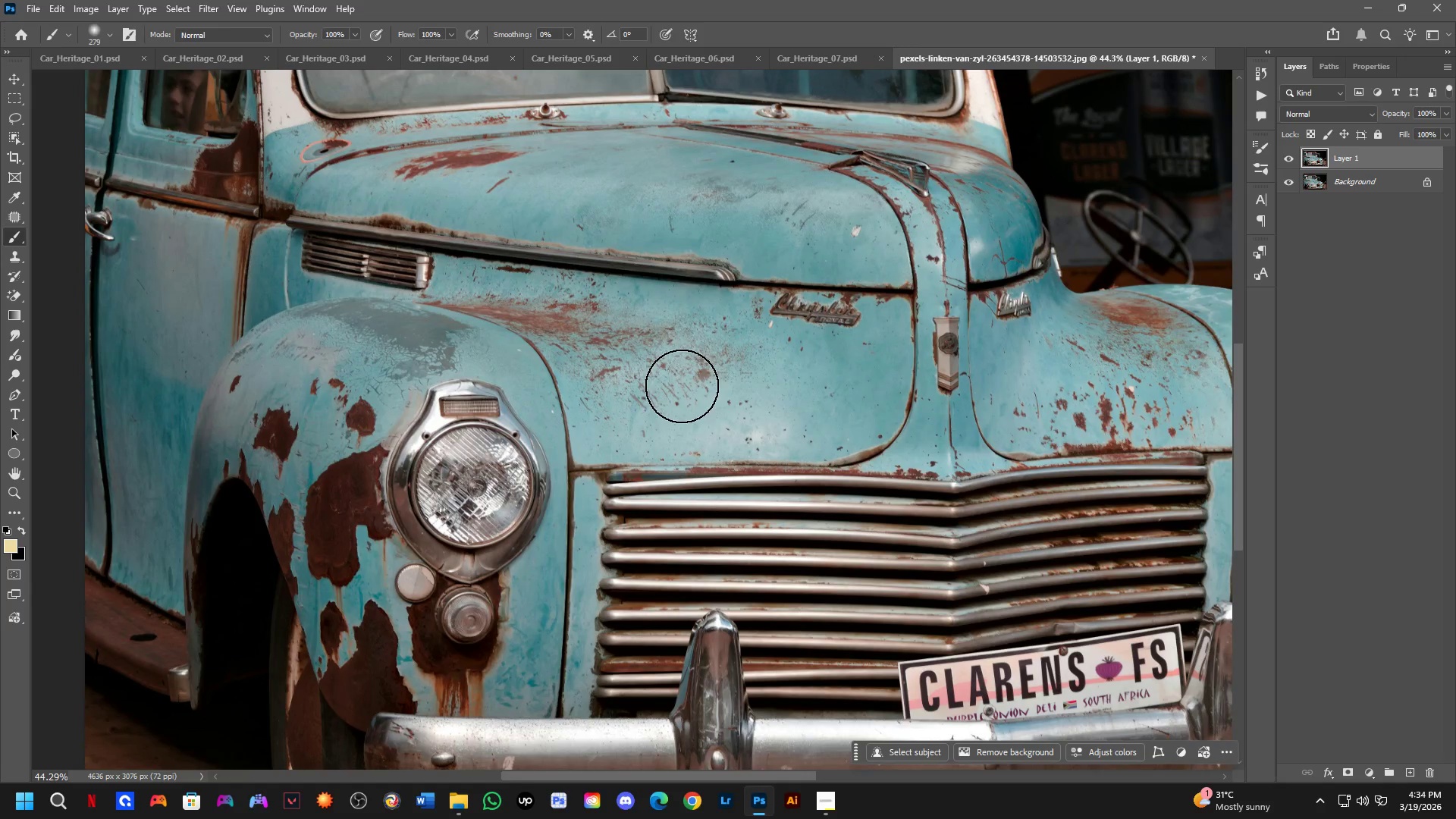 
scroll: coordinate [582, 465], scroll_direction: up, amount: 7.0
 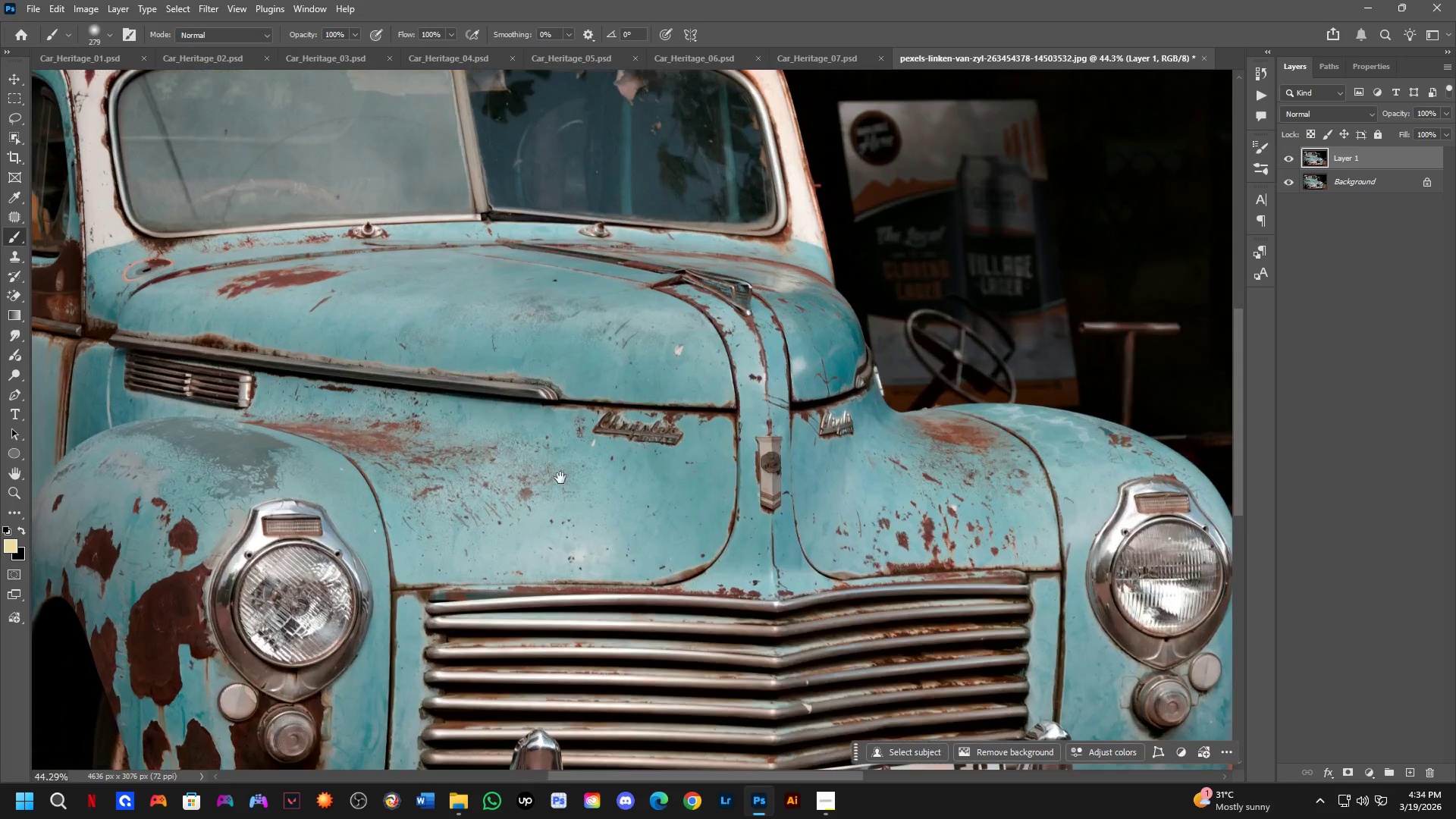 
key(L)
 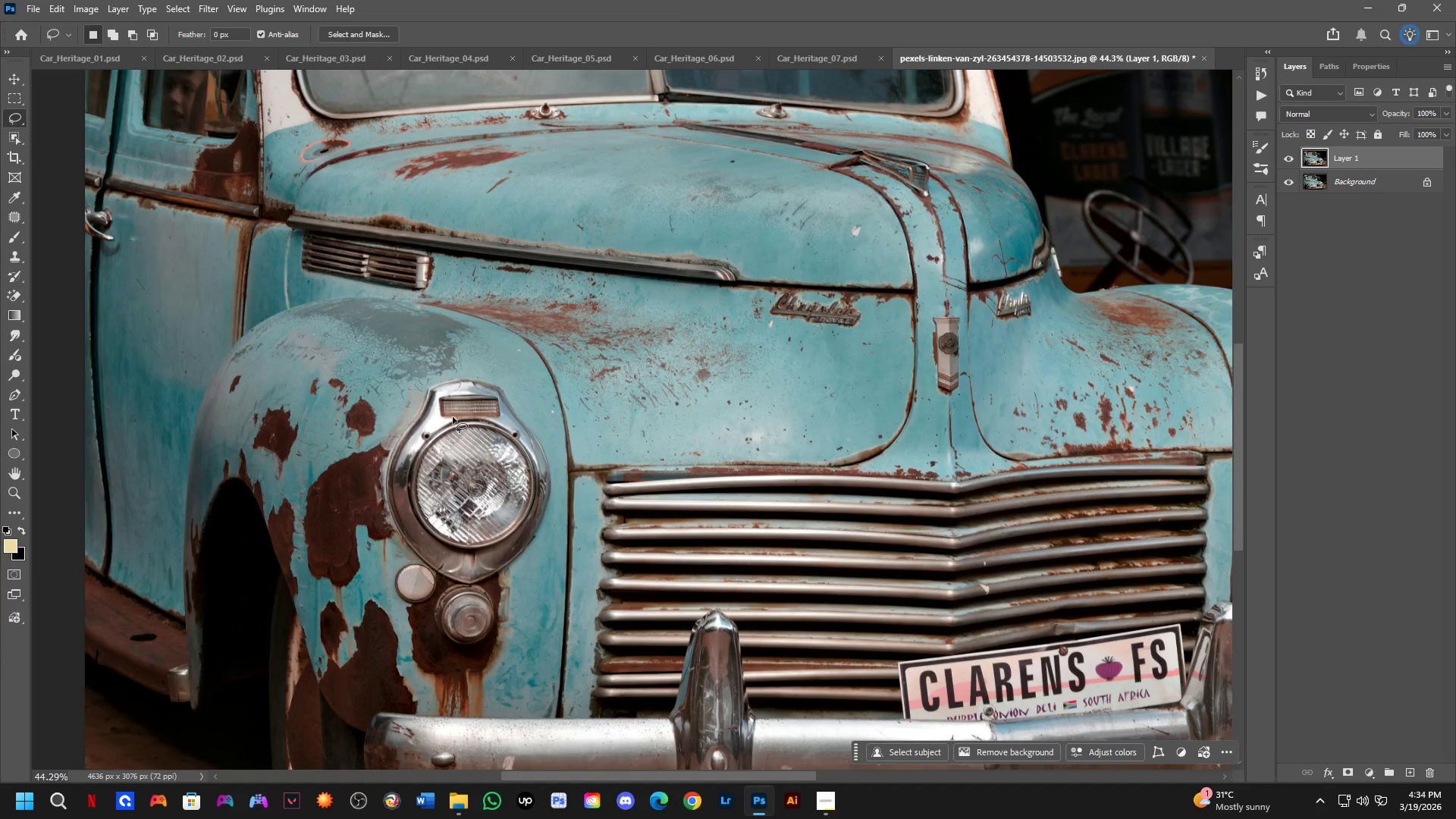 
scroll: coordinate [374, 397], scroll_direction: up, amount: 4.0
 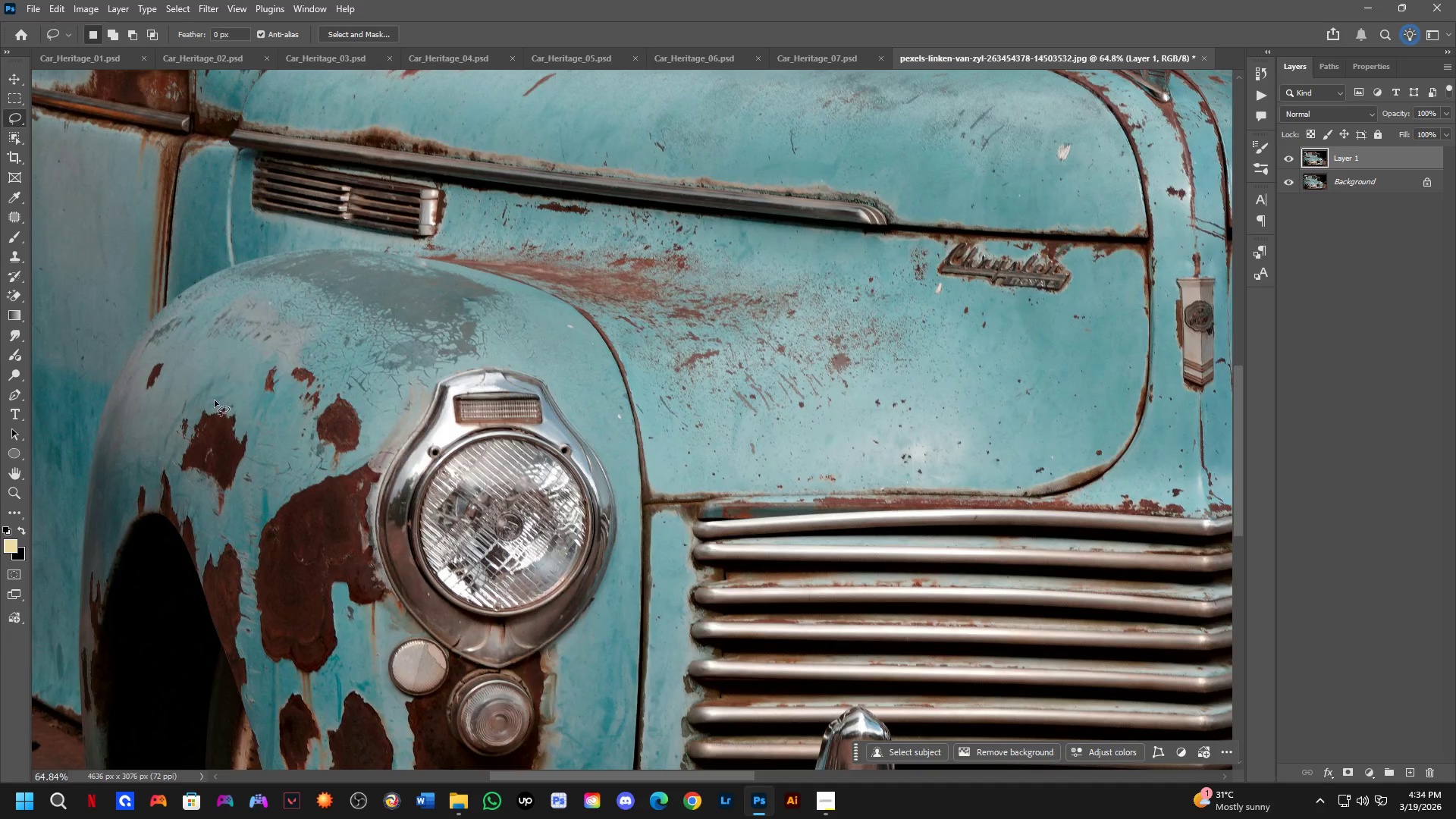 
left_click_drag(start_coordinate=[213, 400], to_coordinate=[255, 416])
 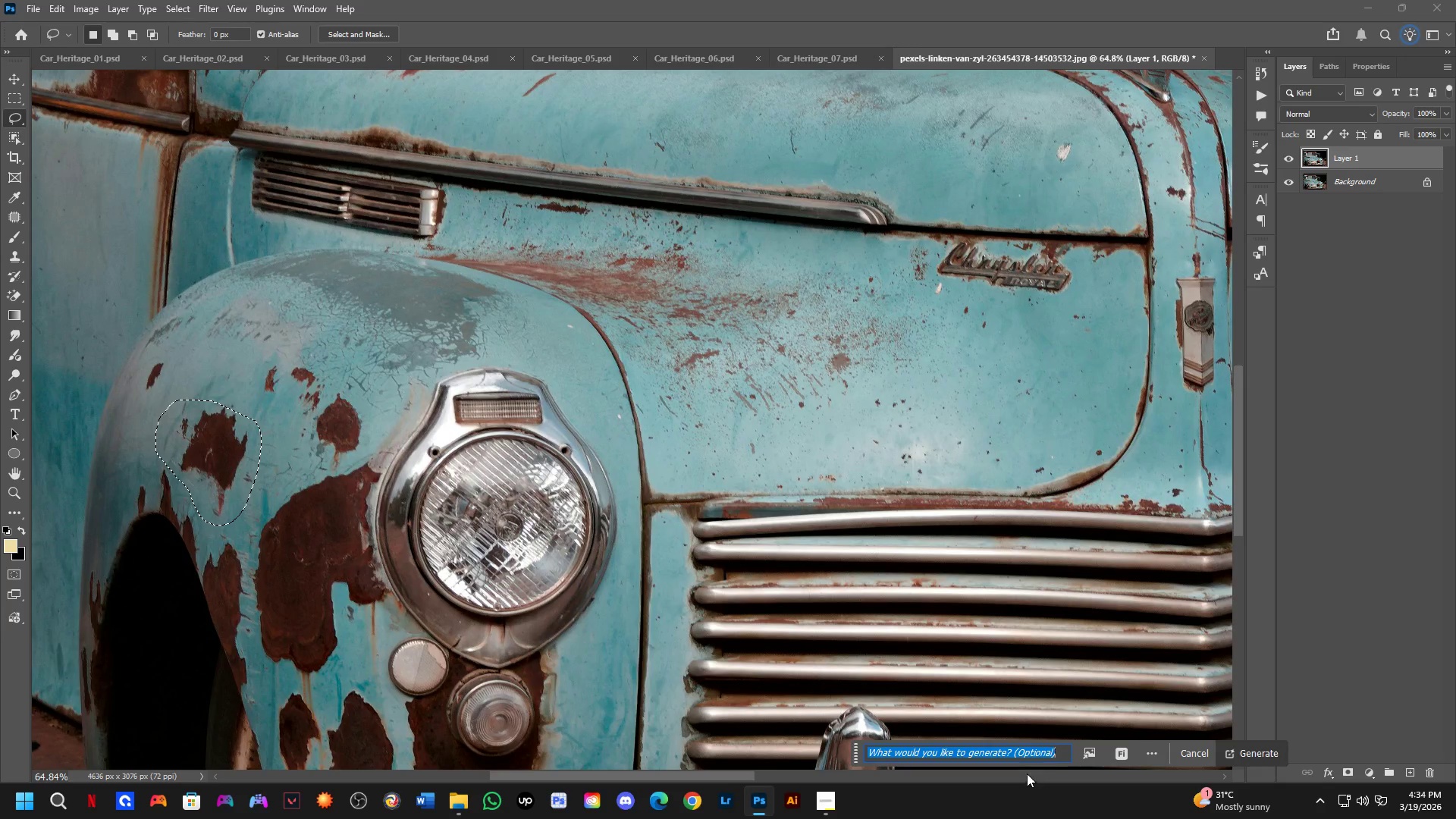 
left_click([1251, 750])
 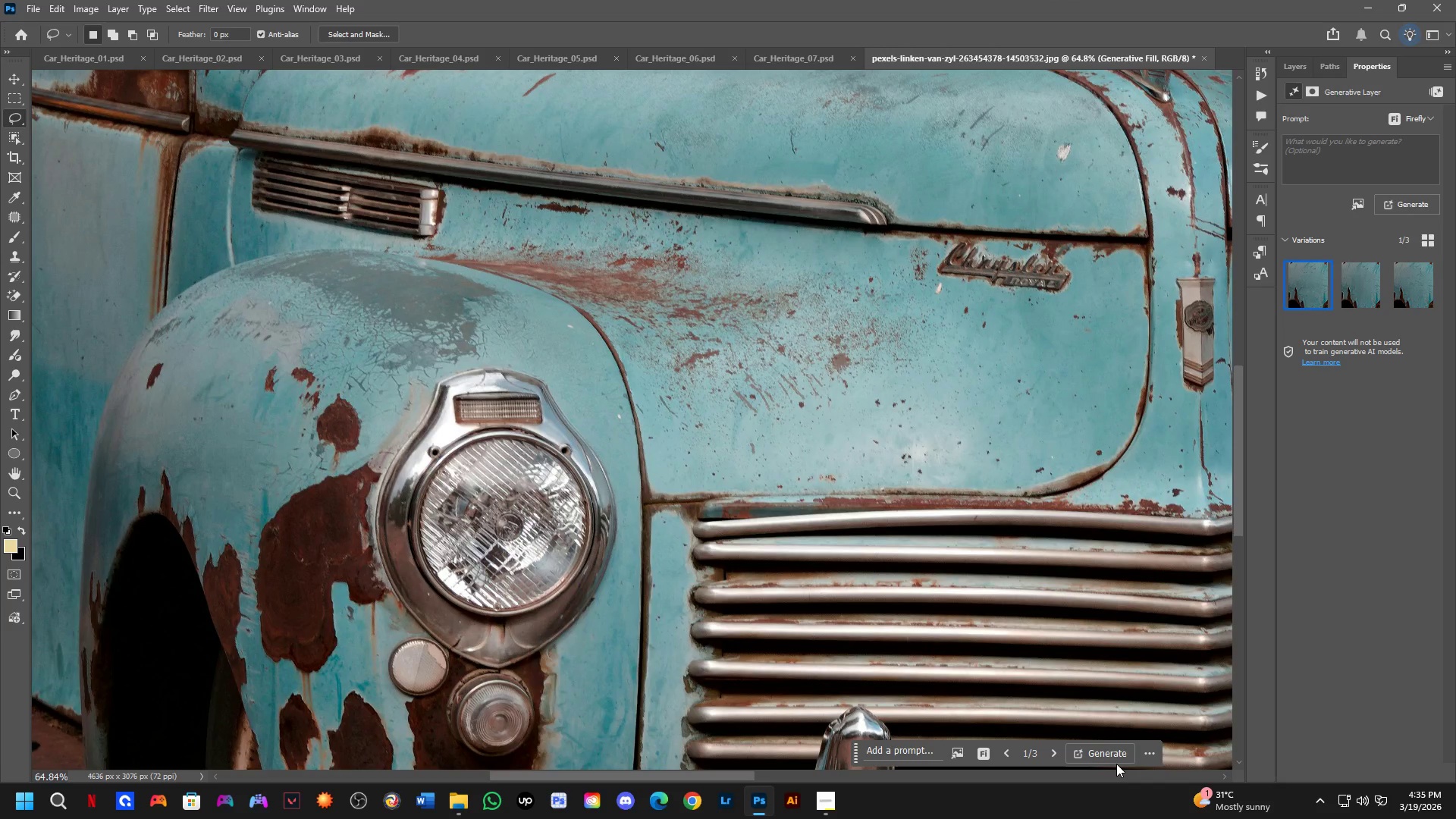 
wait(25.73)
 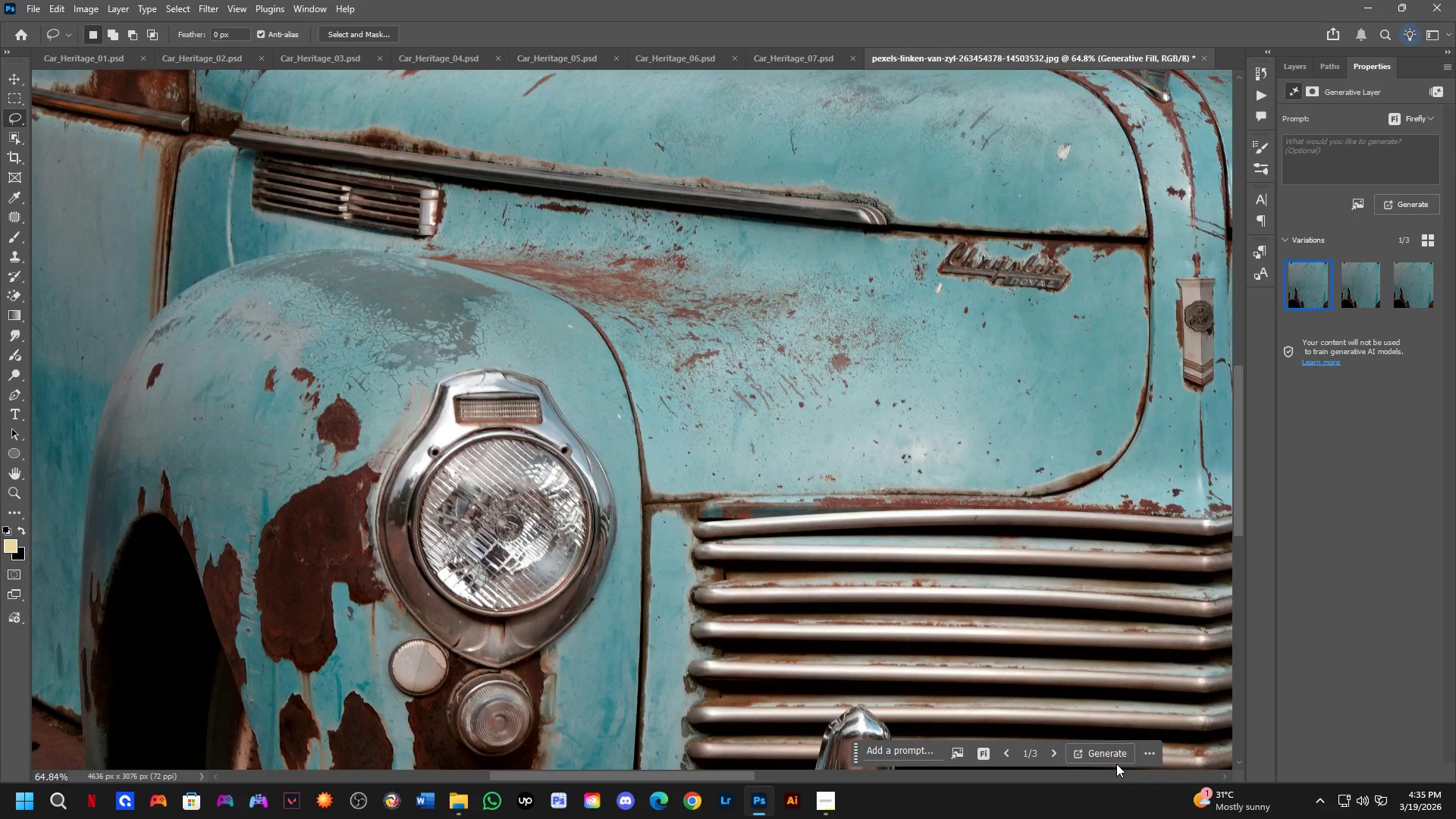 
left_click([1357, 294])
 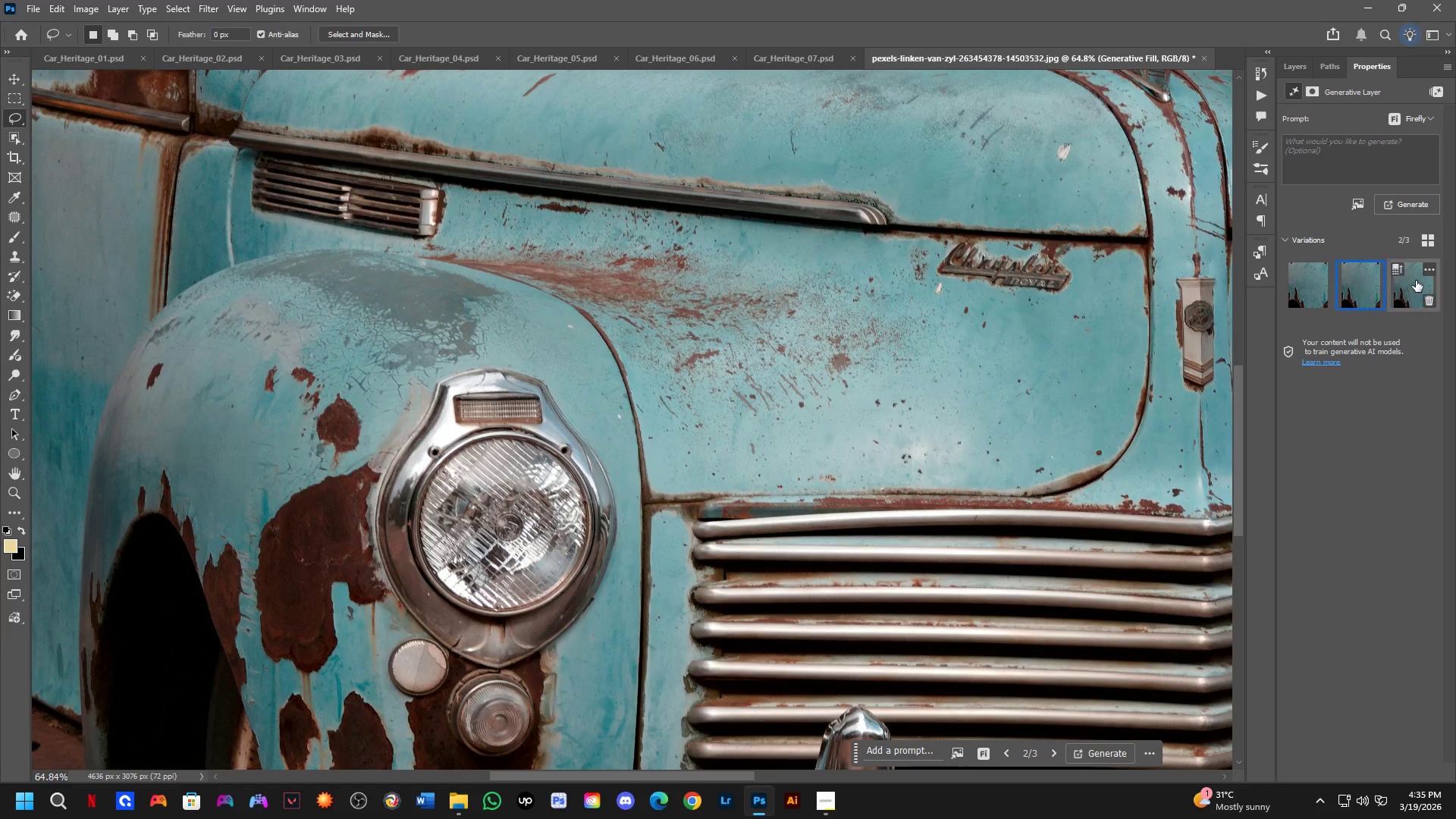 
left_click([1416, 281])
 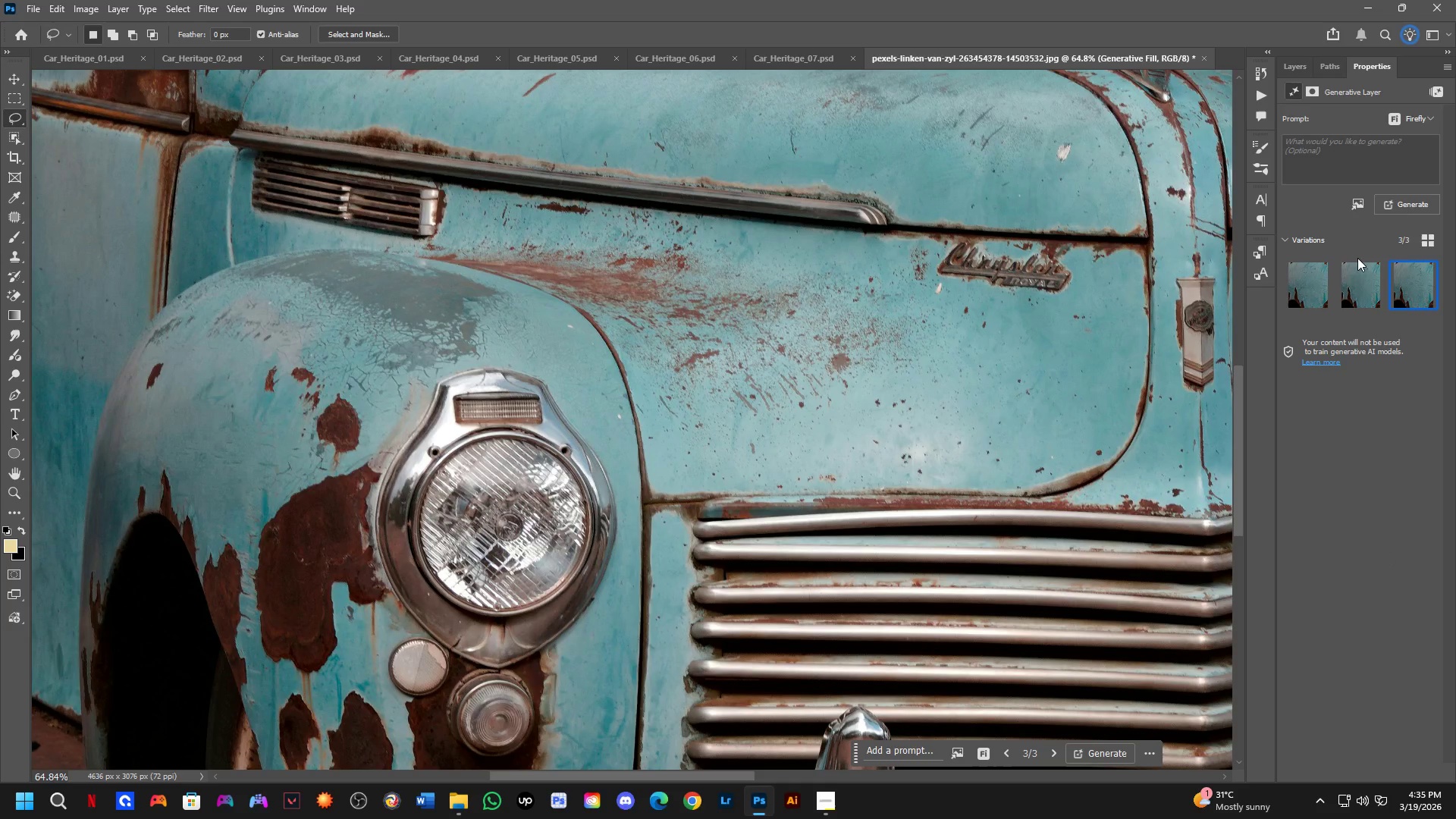 
left_click([1357, 284])
 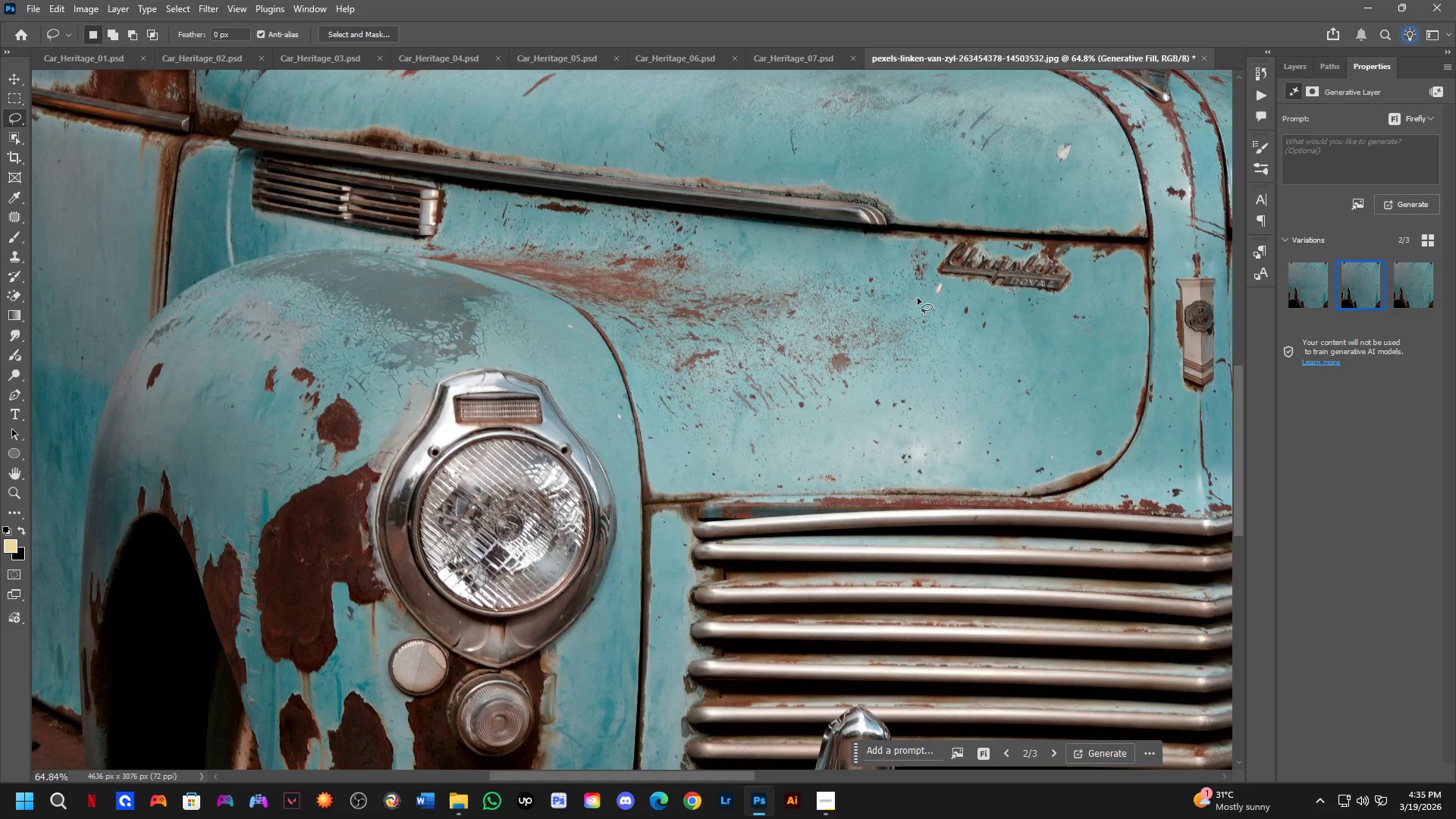 
wait(9.33)
 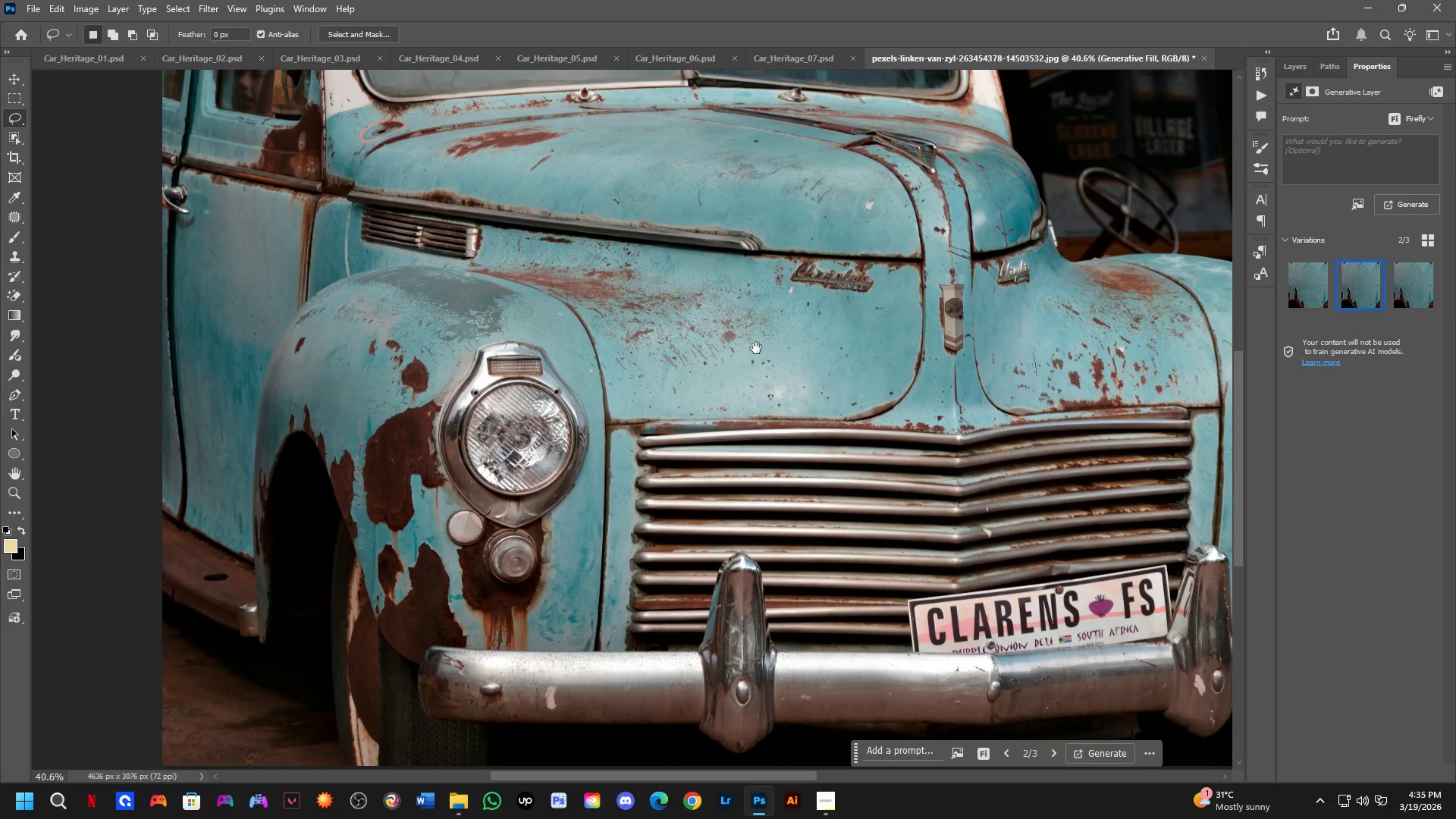 
hold_key(key=Space, duration=0.56)
 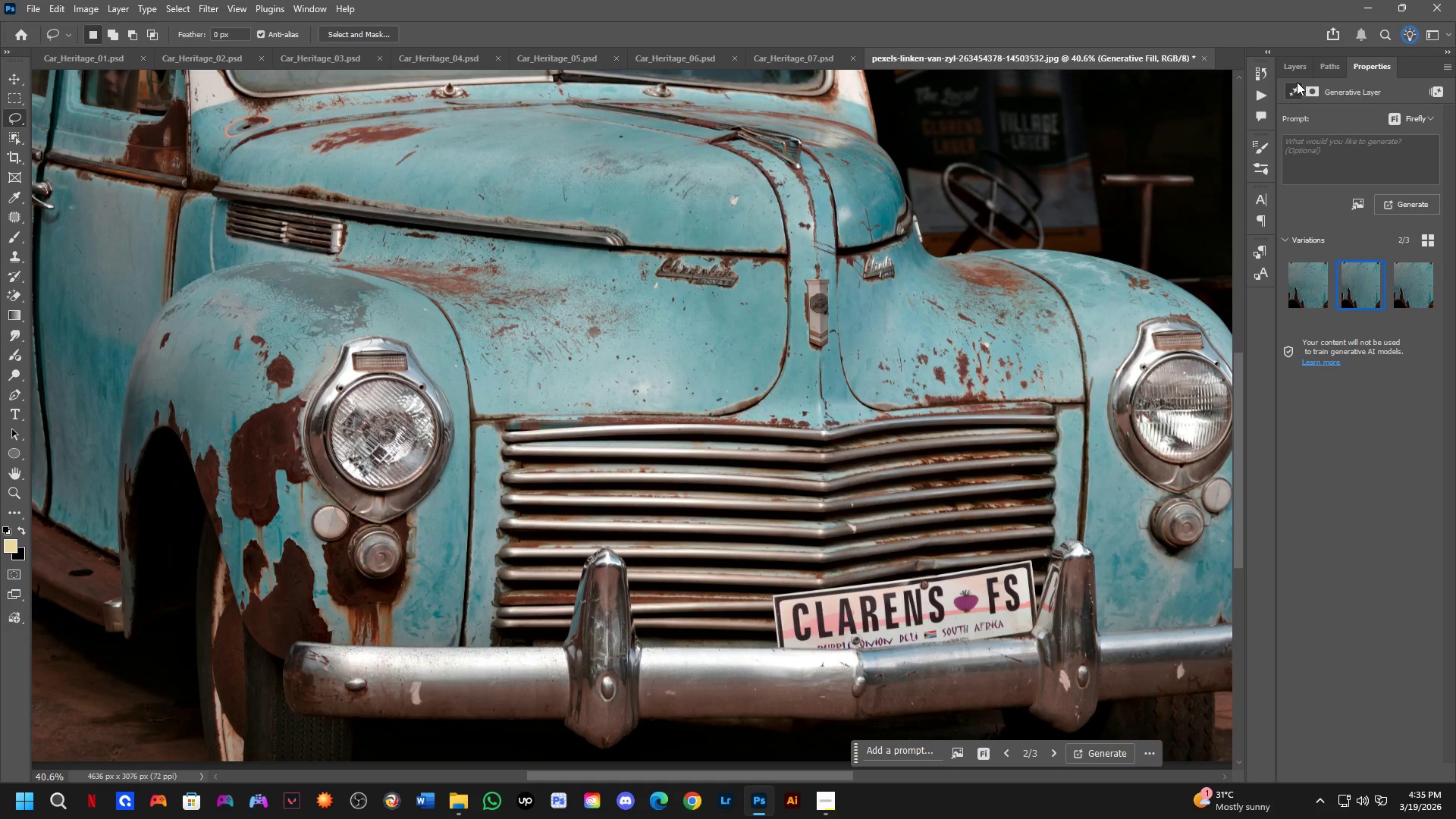 
left_click_drag(start_coordinate=[755, 348], to_coordinate=[621, 344])
 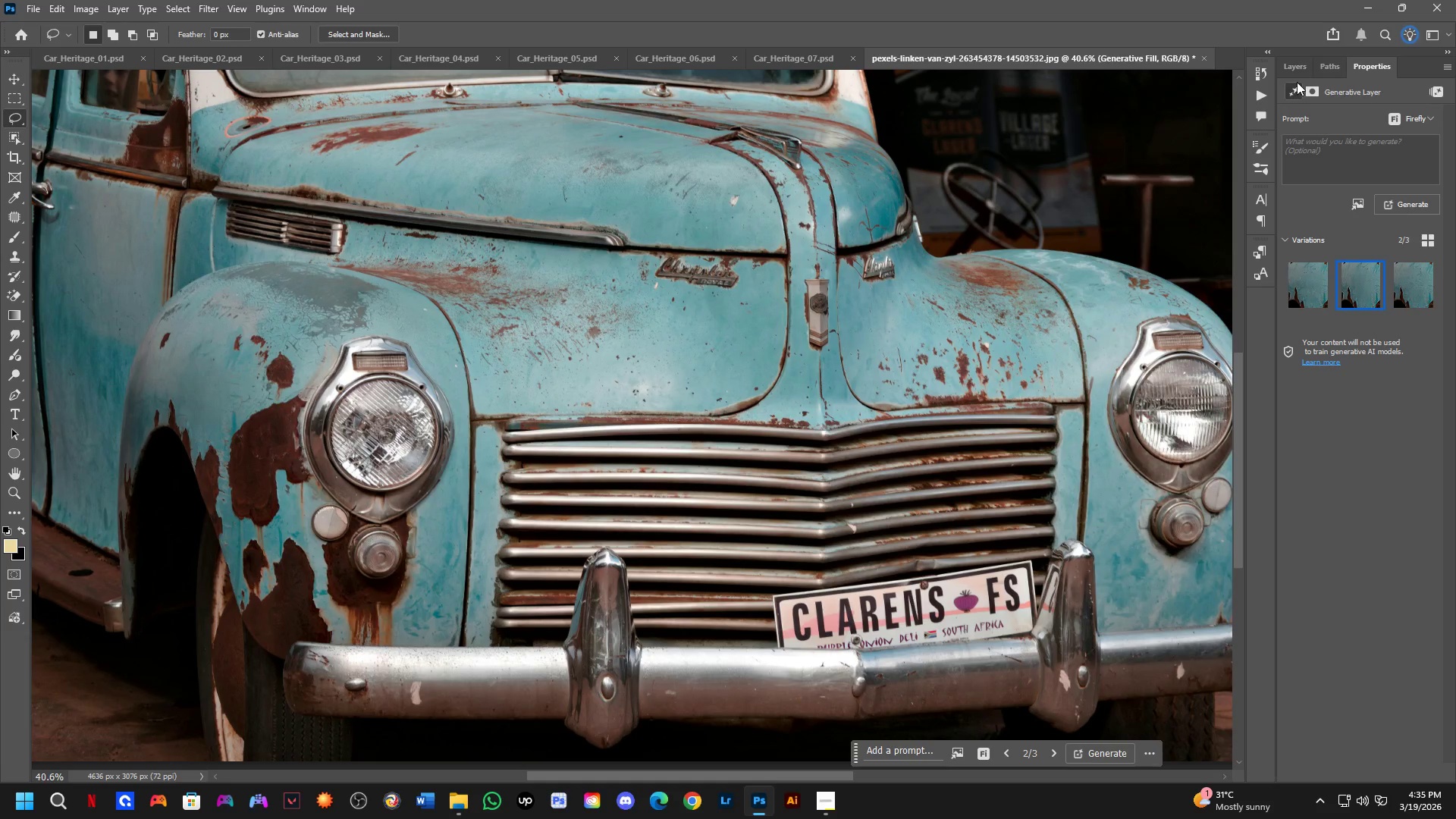 
scroll: coordinate [544, 305], scroll_direction: down, amount: 5.0
 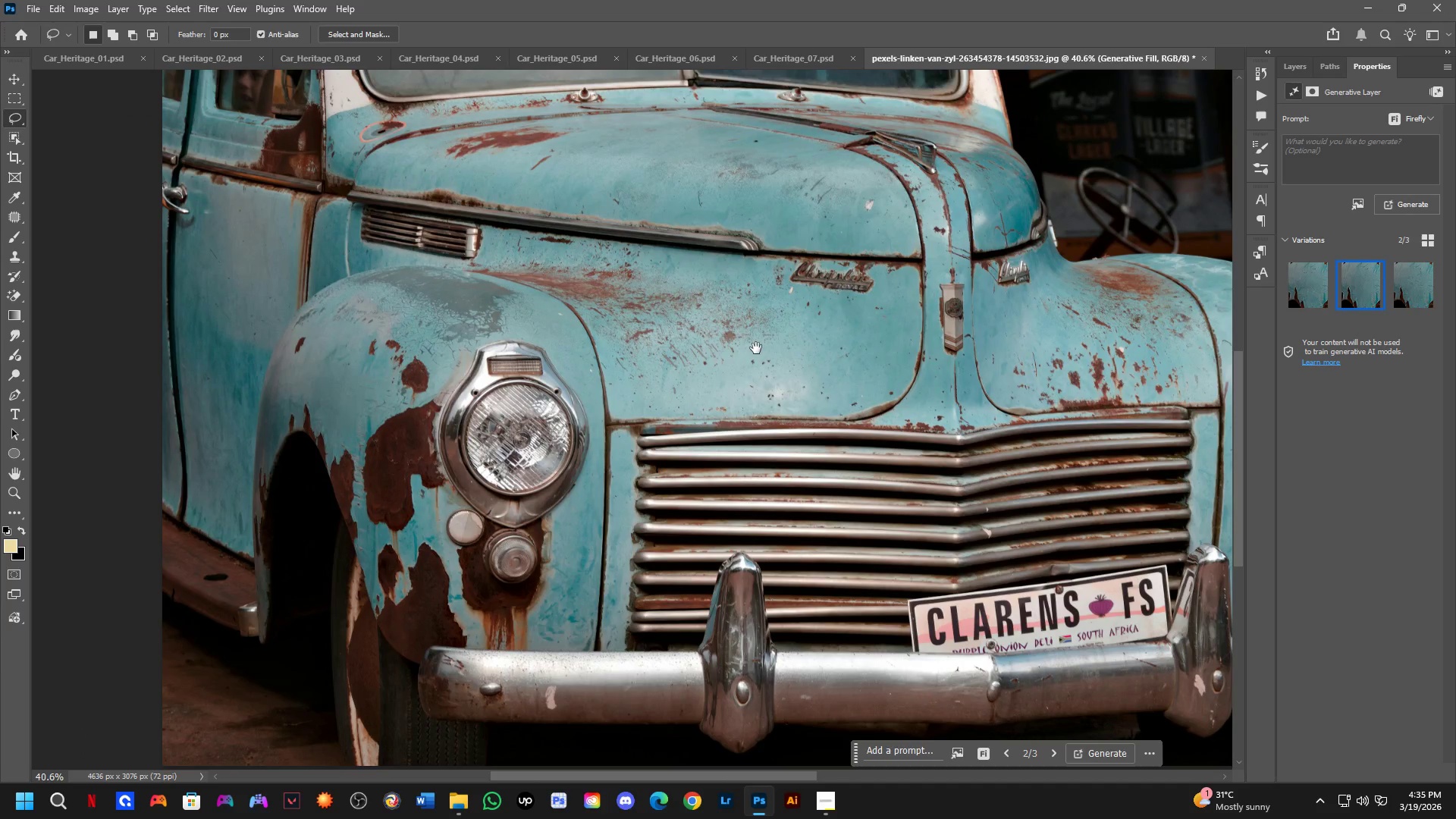 
left_click([1295, 70])
 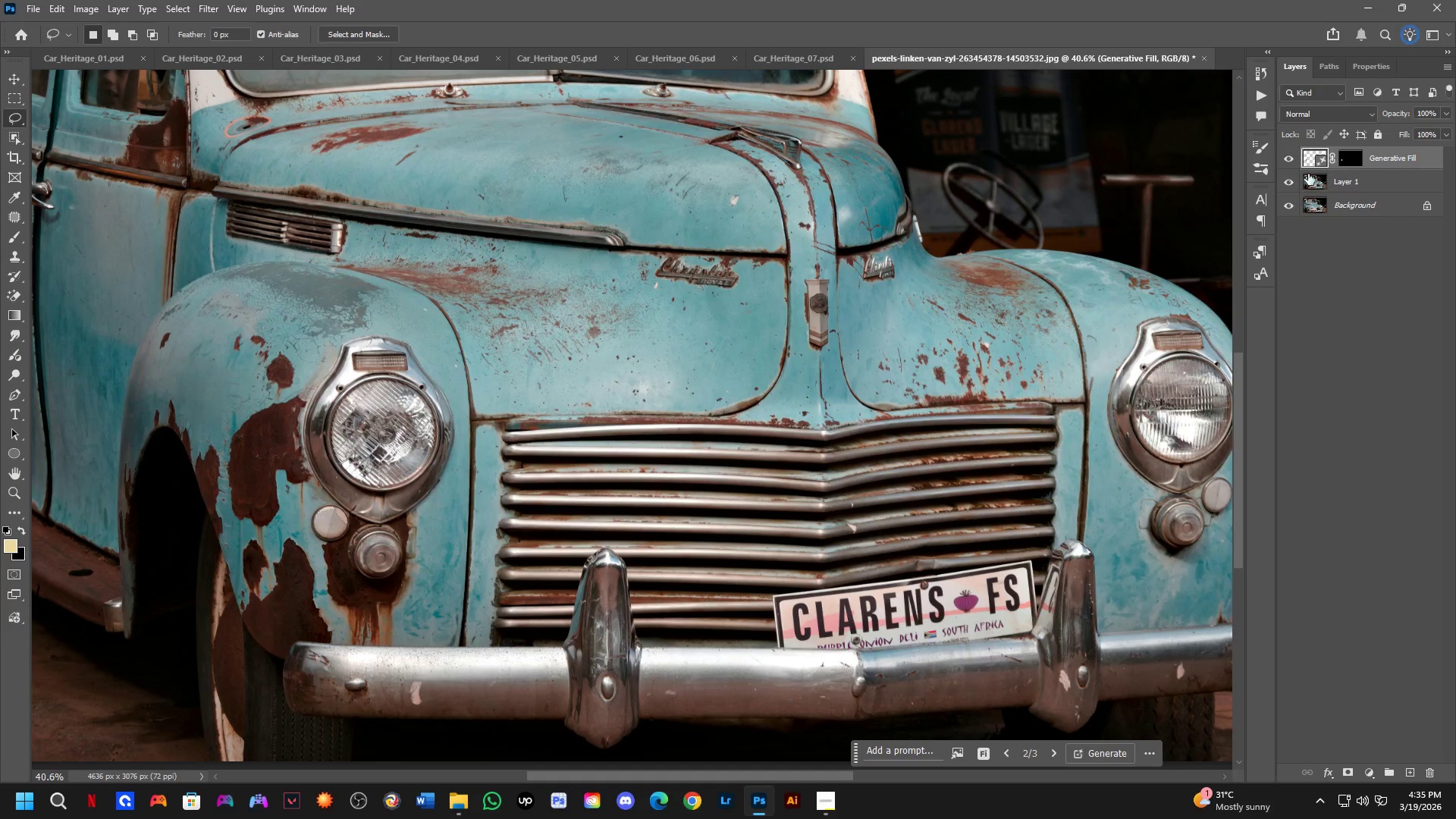 
left_click([1291, 159])
 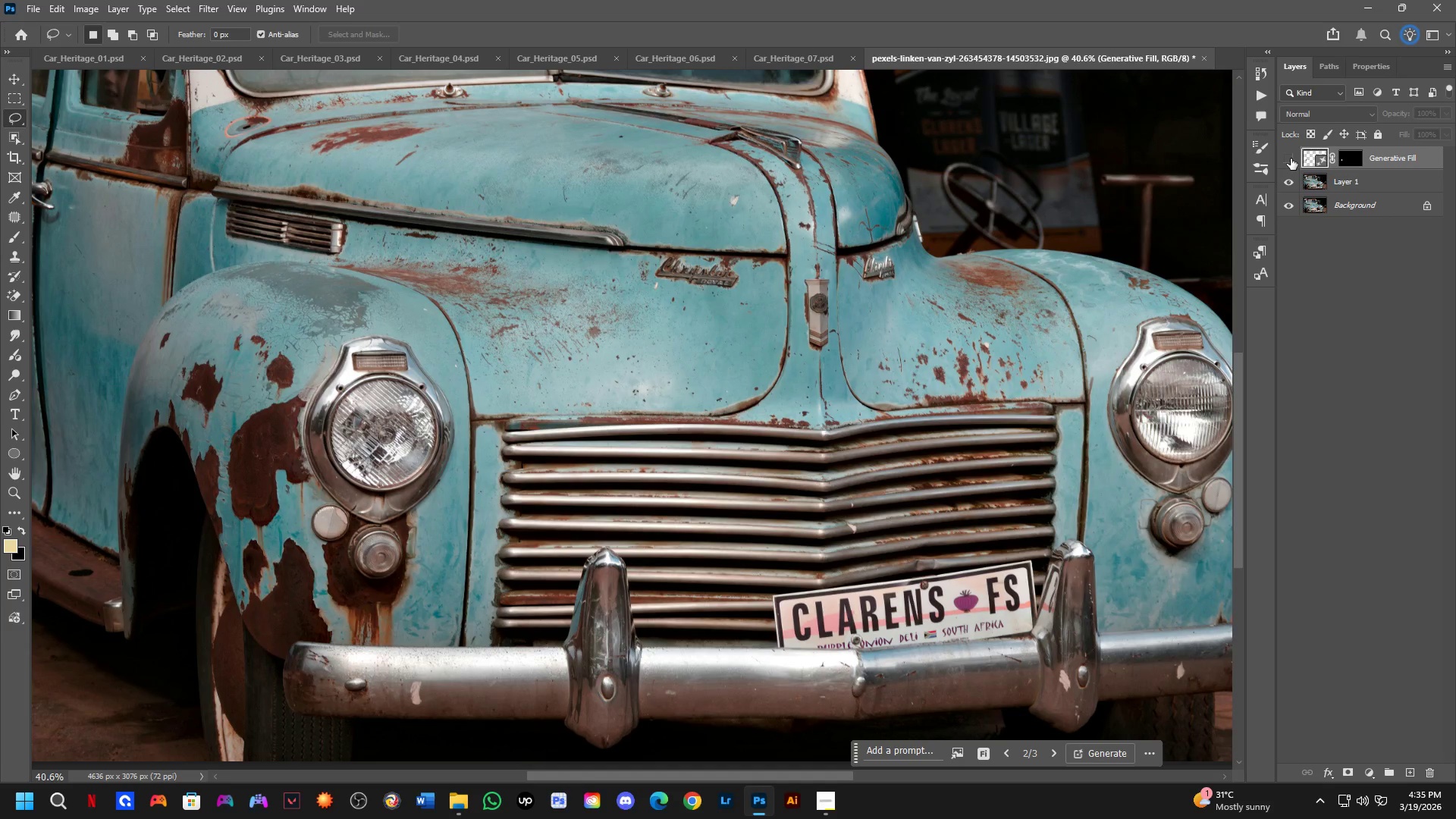 
left_click_drag(start_coordinate=[1291, 158], to_coordinate=[1291, 155])
 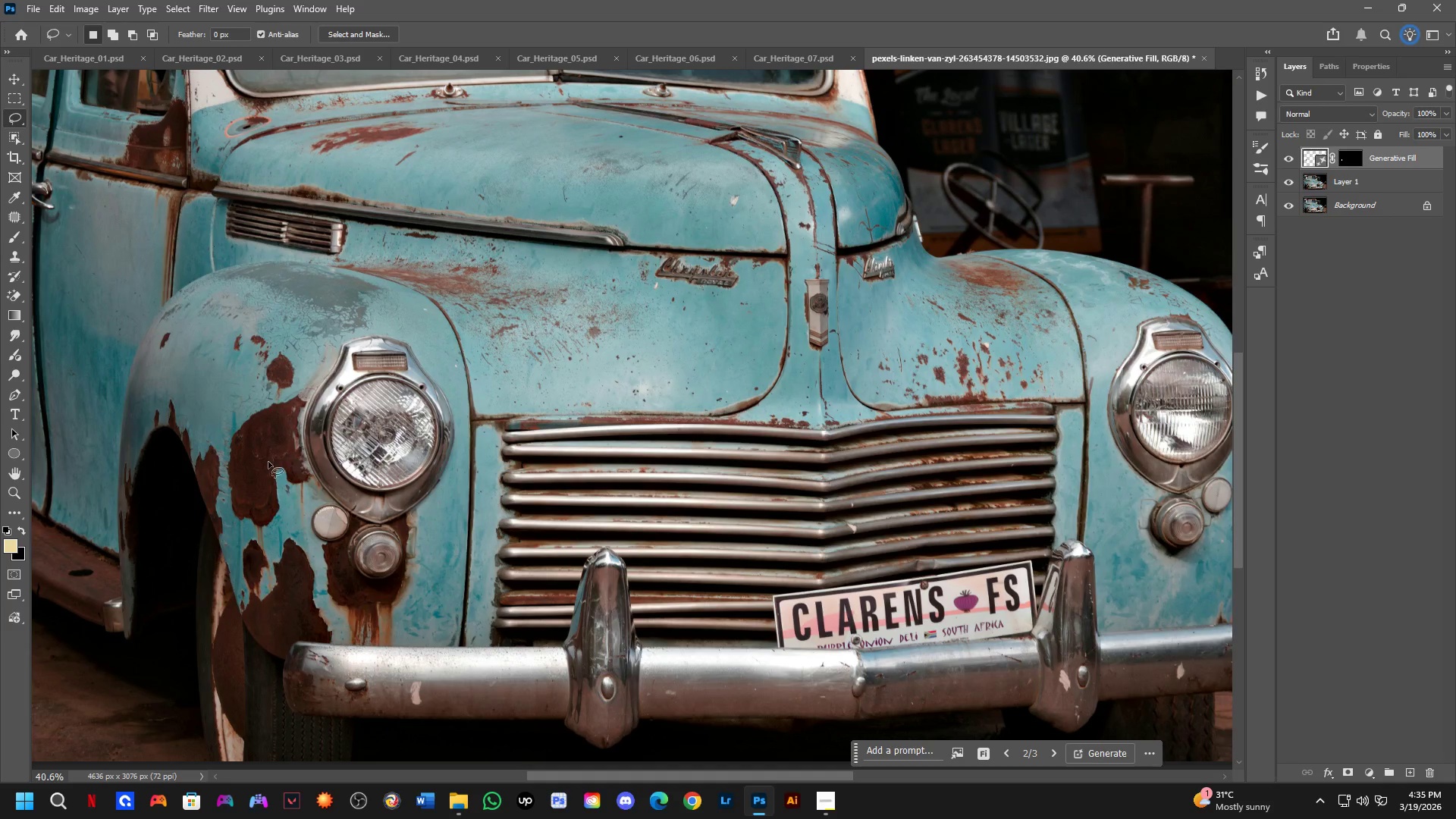 
hold_key(key=Space, duration=0.5)
 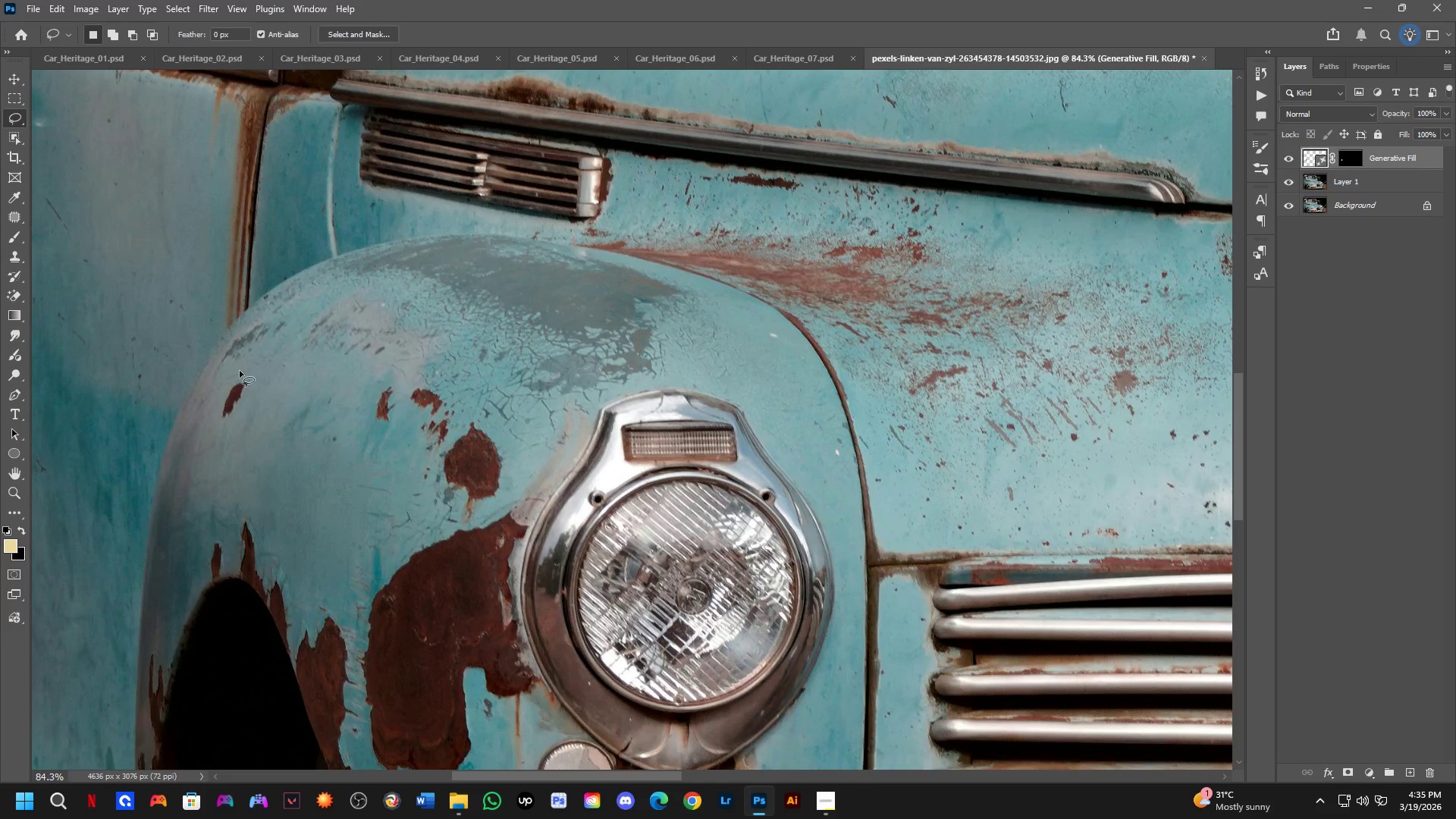 
left_click_drag(start_coordinate=[166, 356], to_coordinate=[270, 447])
 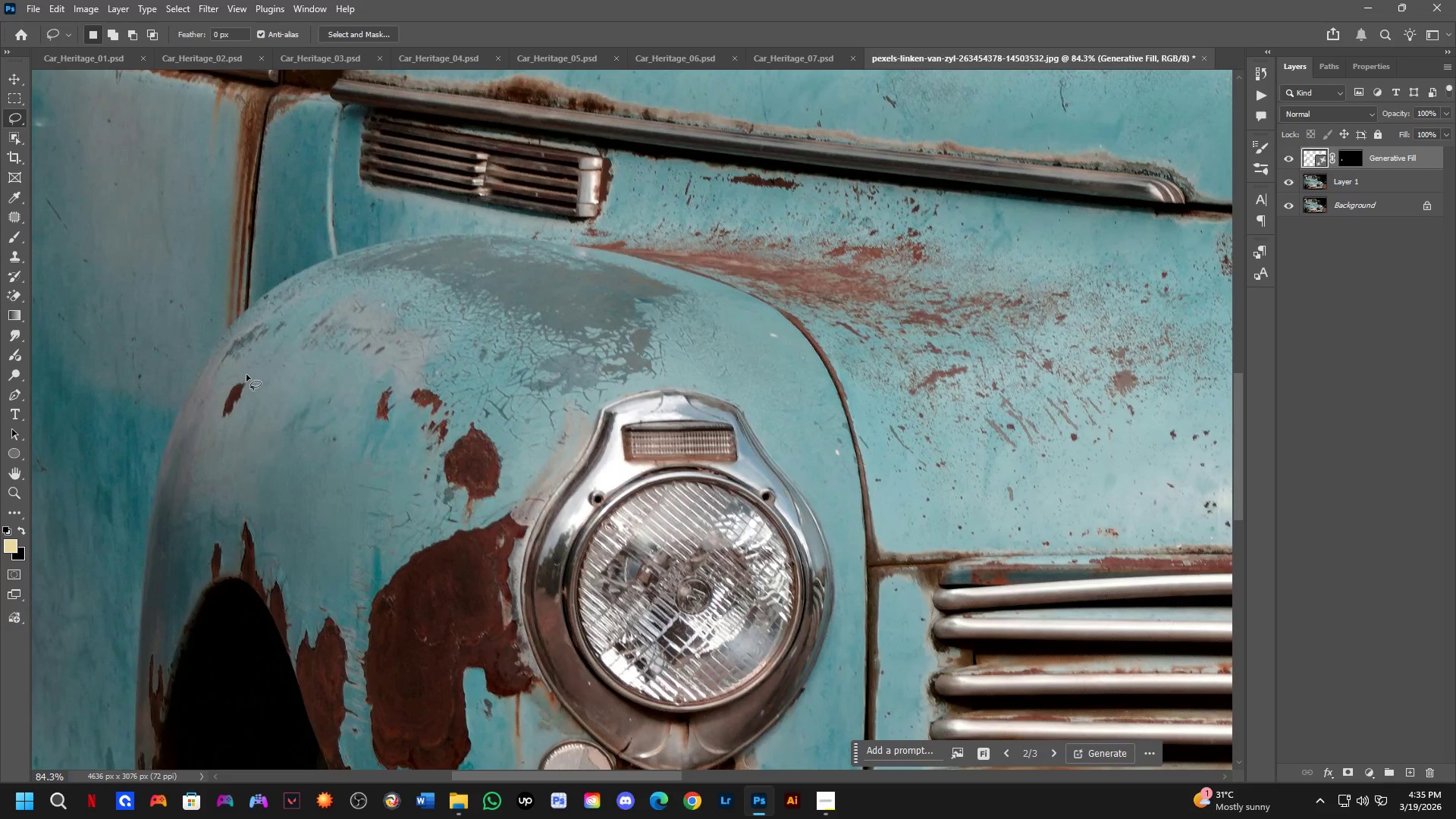 
scroll: coordinate [154, 338], scroll_direction: up, amount: 8.0
 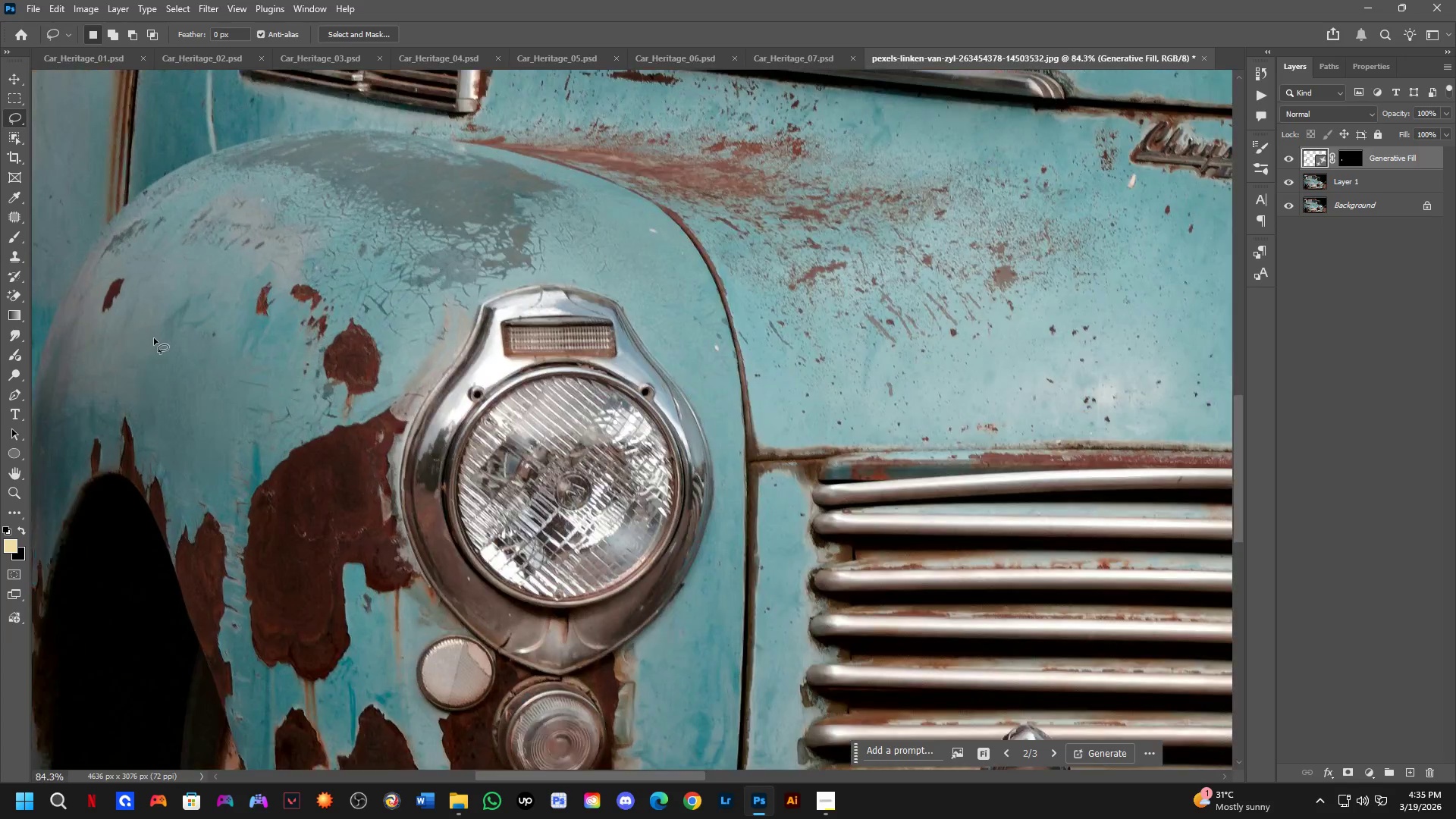 
left_click_drag(start_coordinate=[244, 372], to_coordinate=[261, 384])
 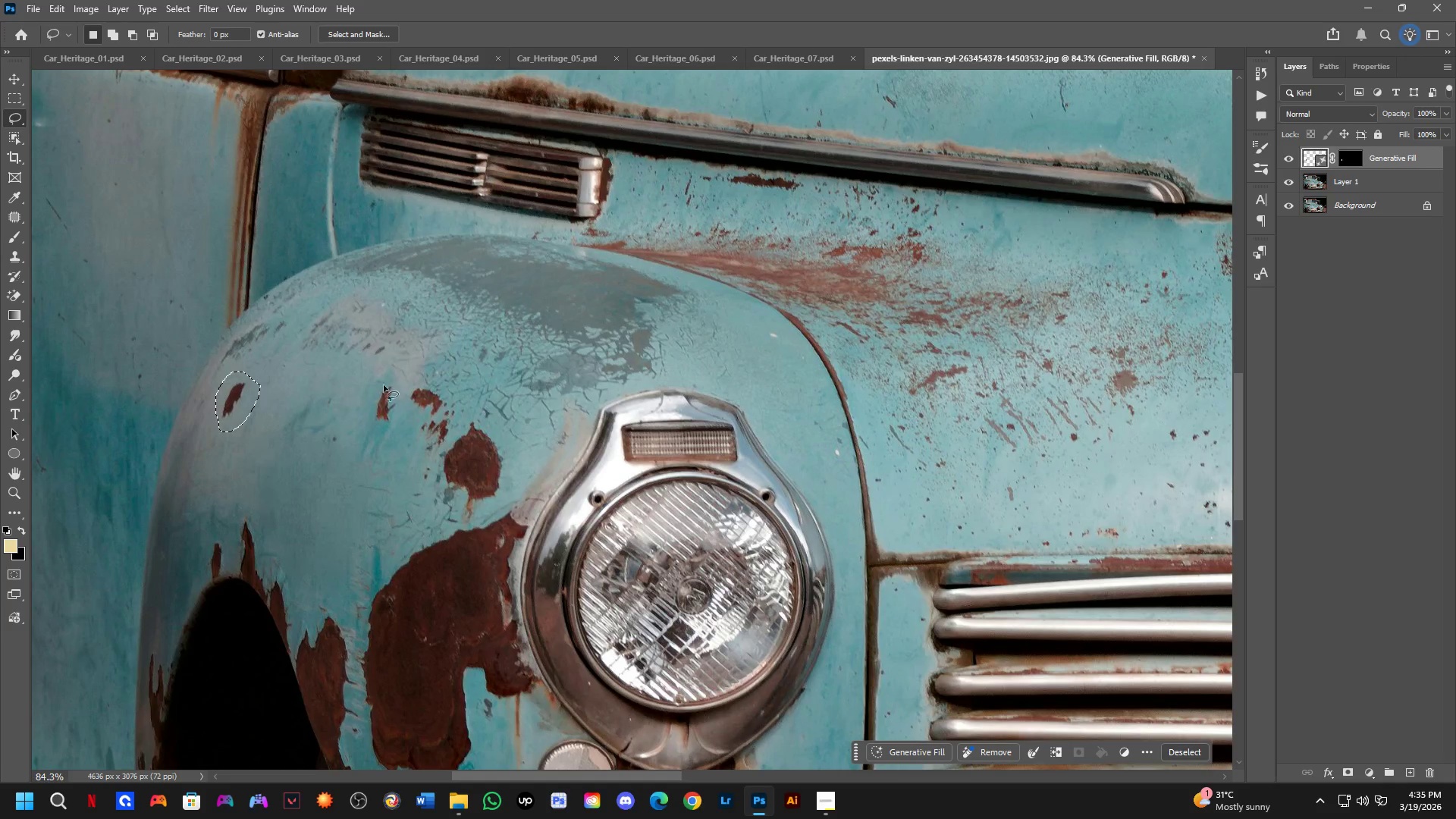 
key(Shift+ShiftLeft)
 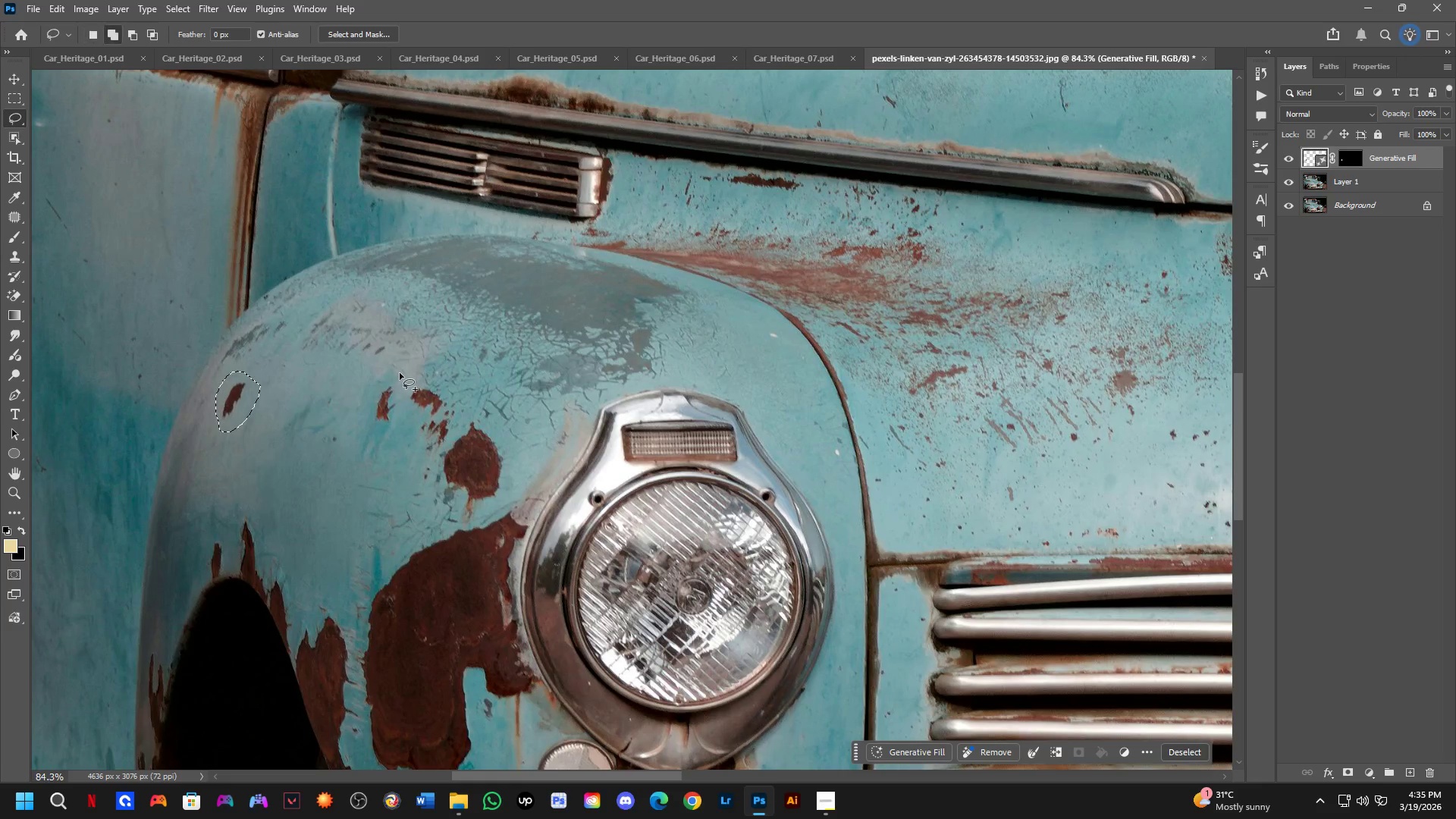 
left_click_drag(start_coordinate=[399, 372], to_coordinate=[466, 364])
 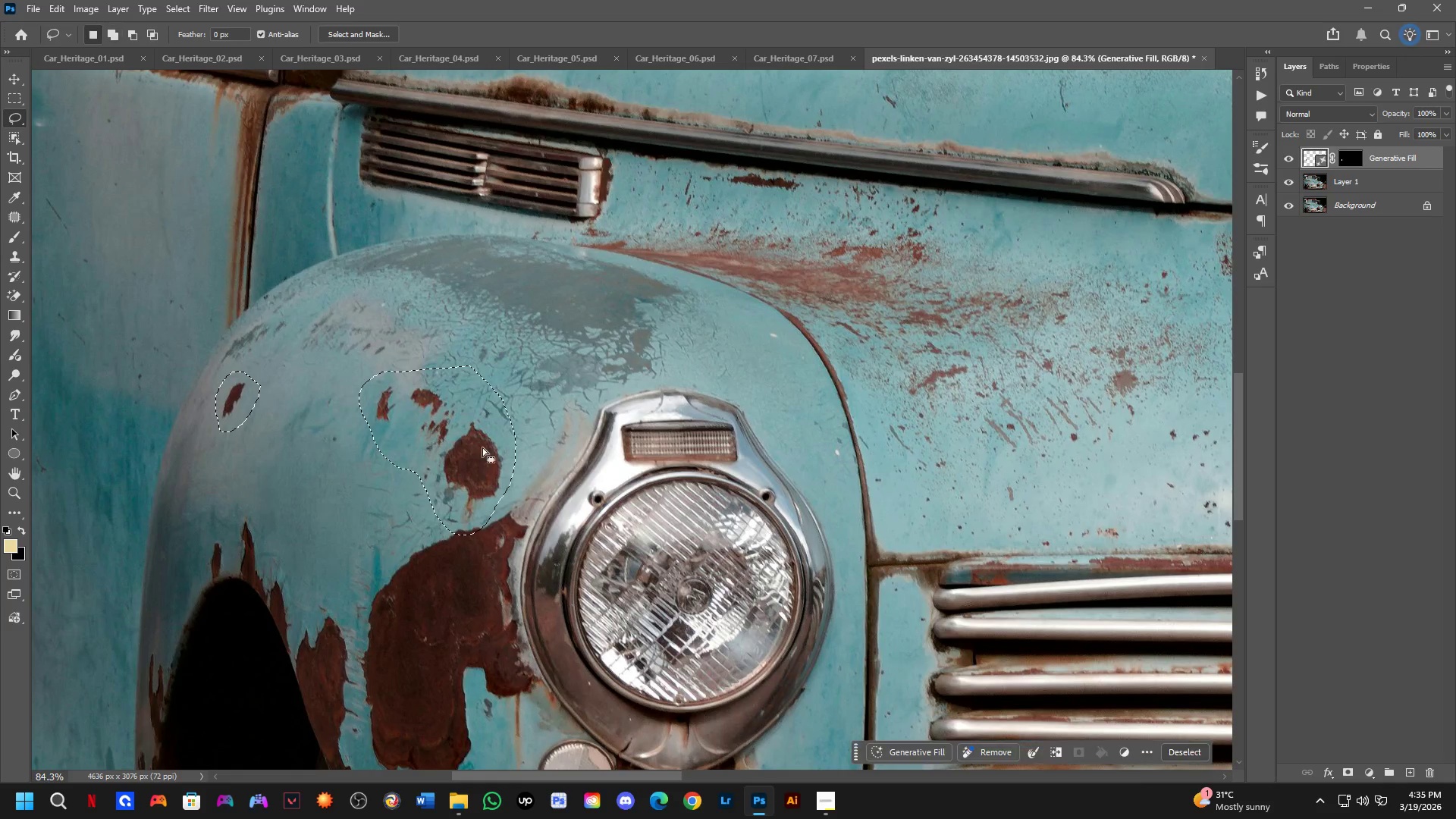 
hold_key(key=Space, duration=0.47)
 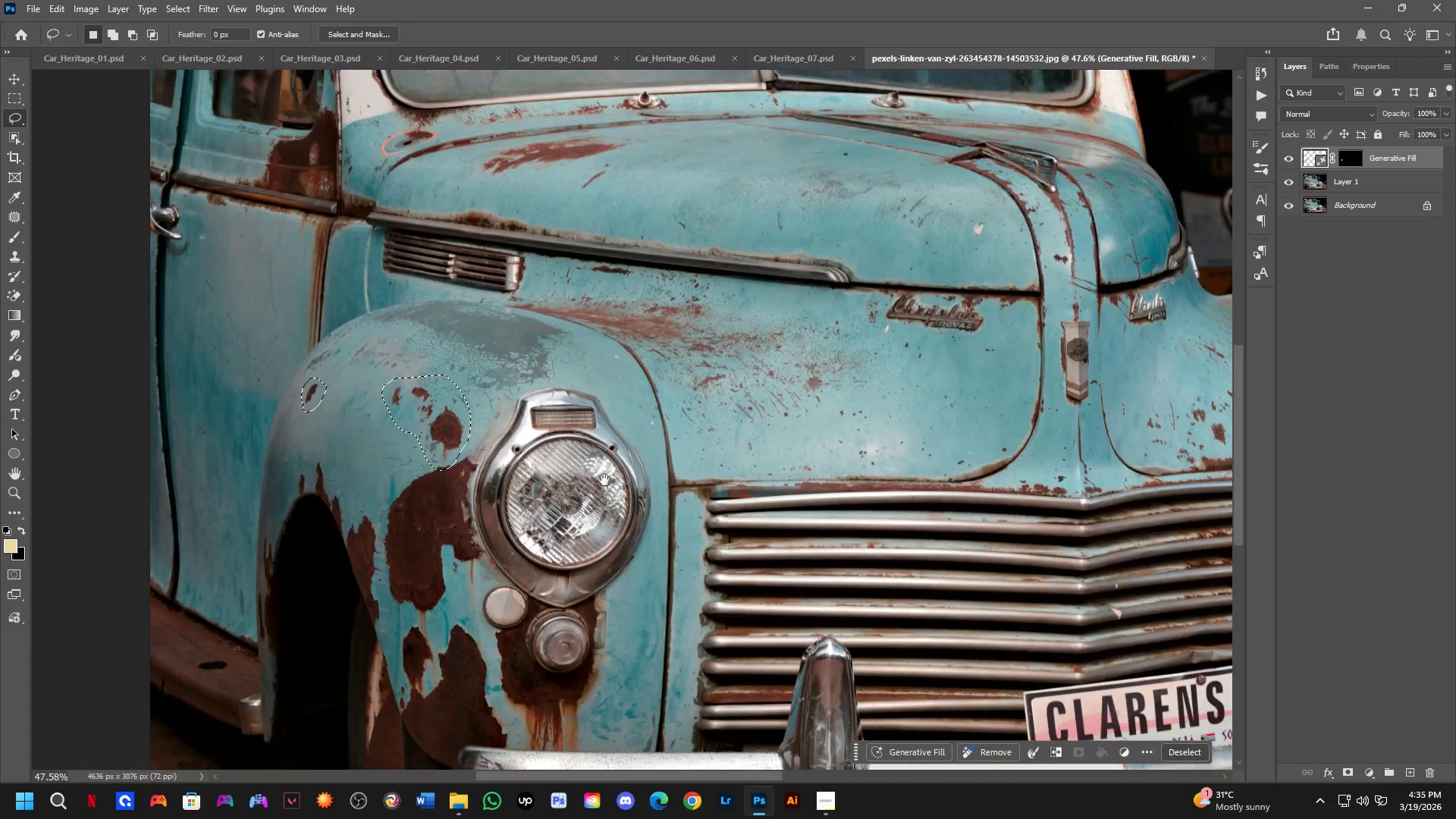 
left_click_drag(start_coordinate=[488, 470], to_coordinate=[478, 420])
 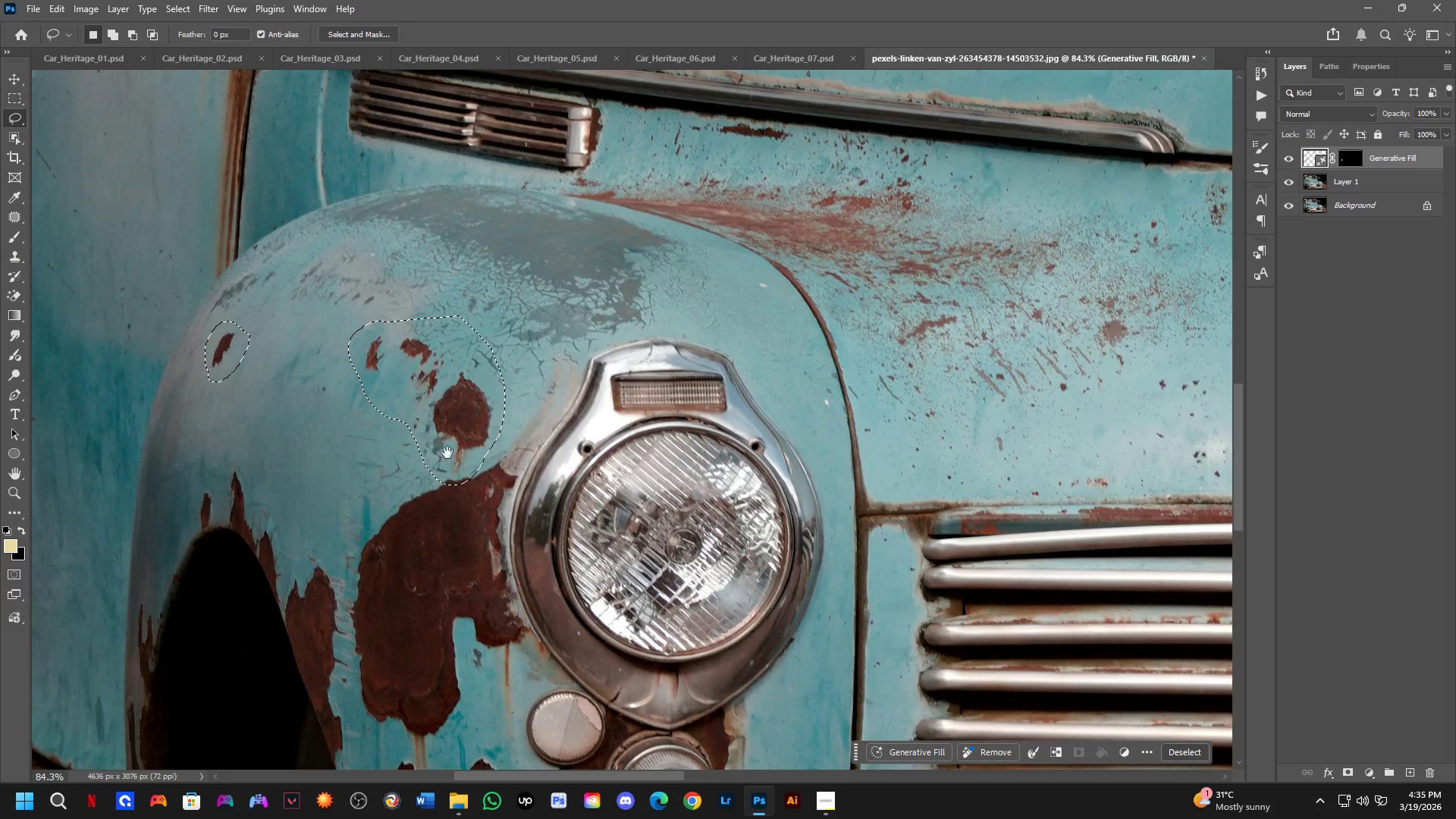 
hold_key(key=Space, duration=0.59)
 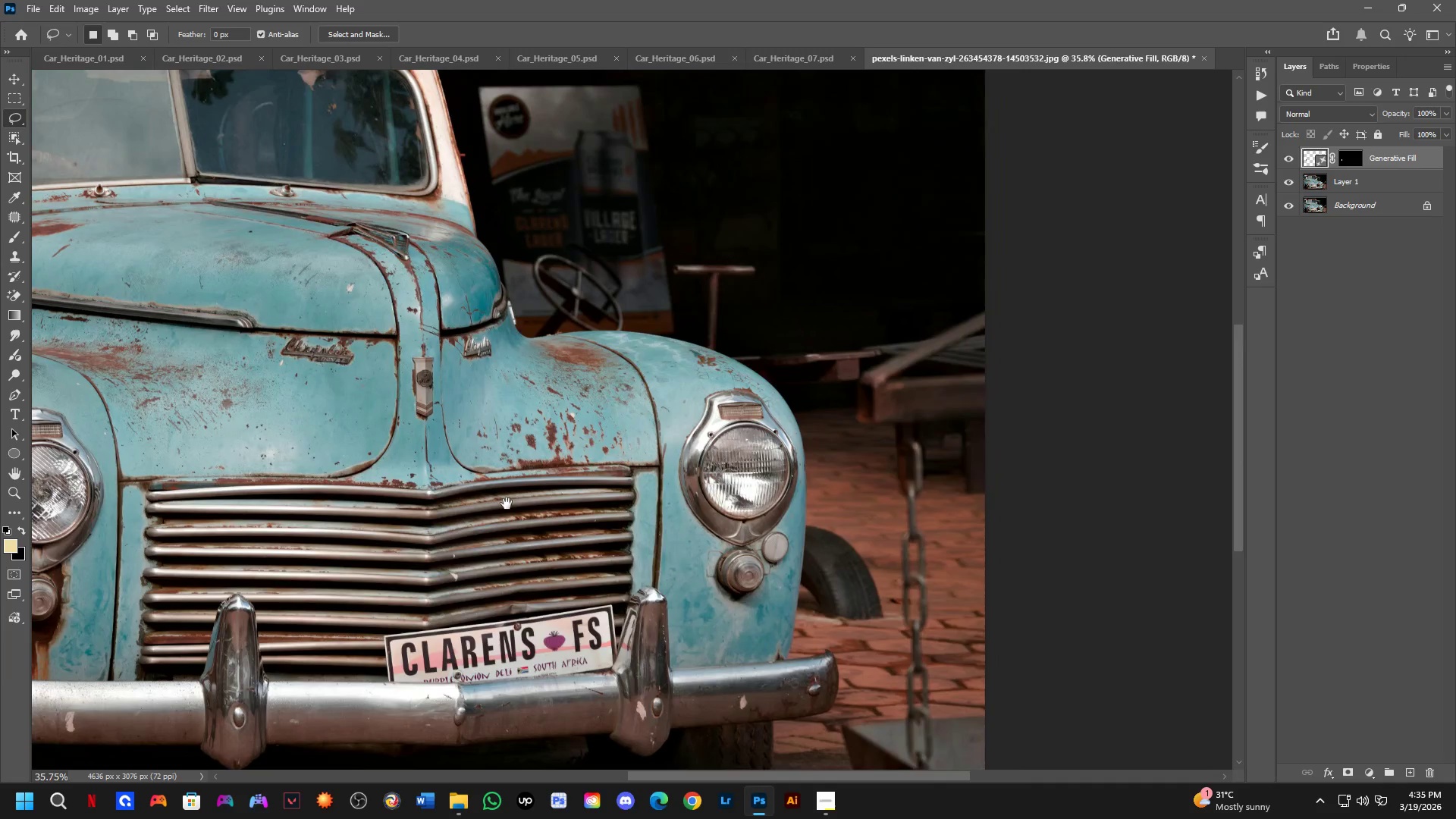 
left_click_drag(start_coordinate=[617, 477], to_coordinate=[344, 310])
 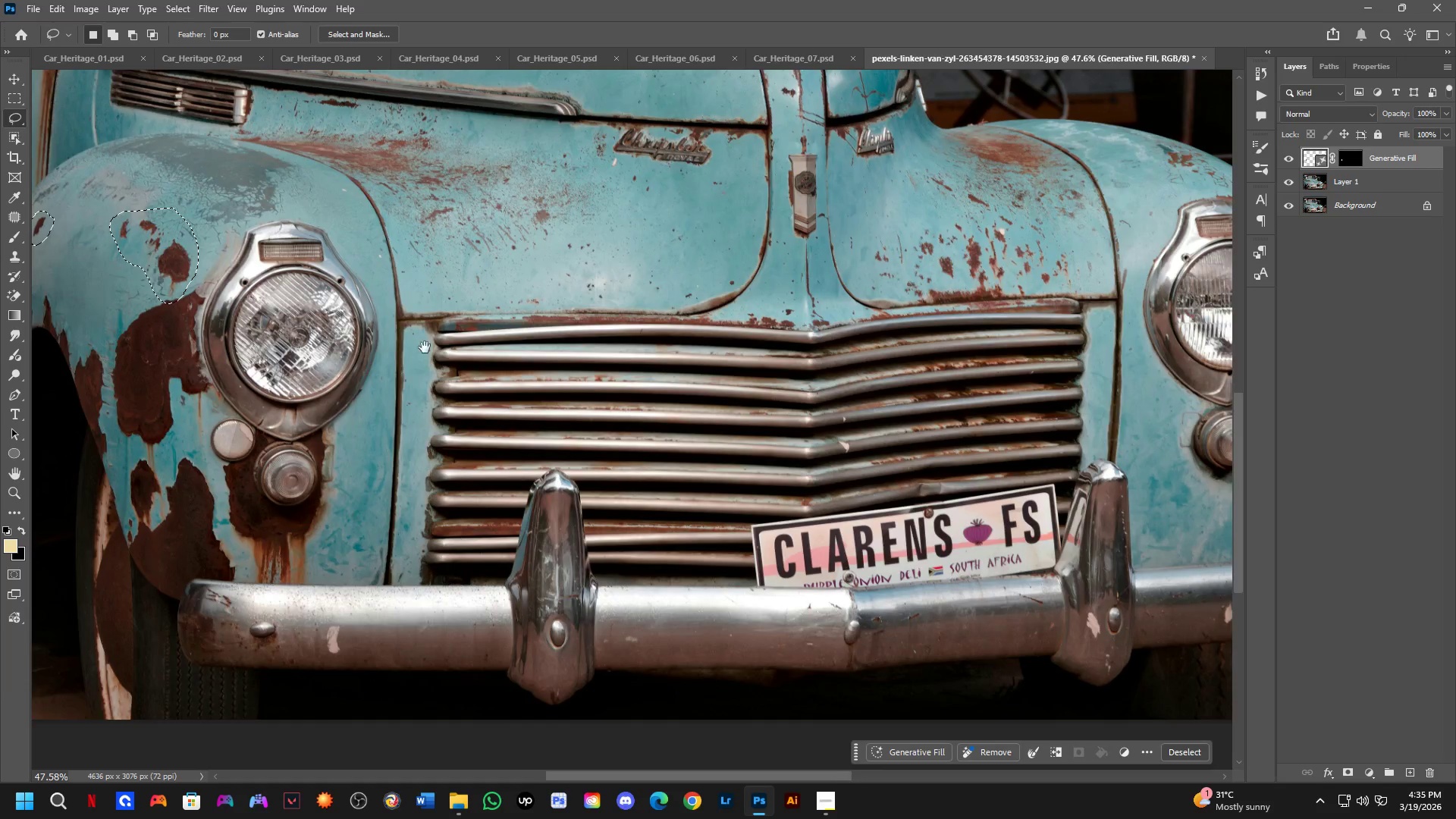 
scroll: coordinate [422, 447], scroll_direction: down, amount: 6.0
 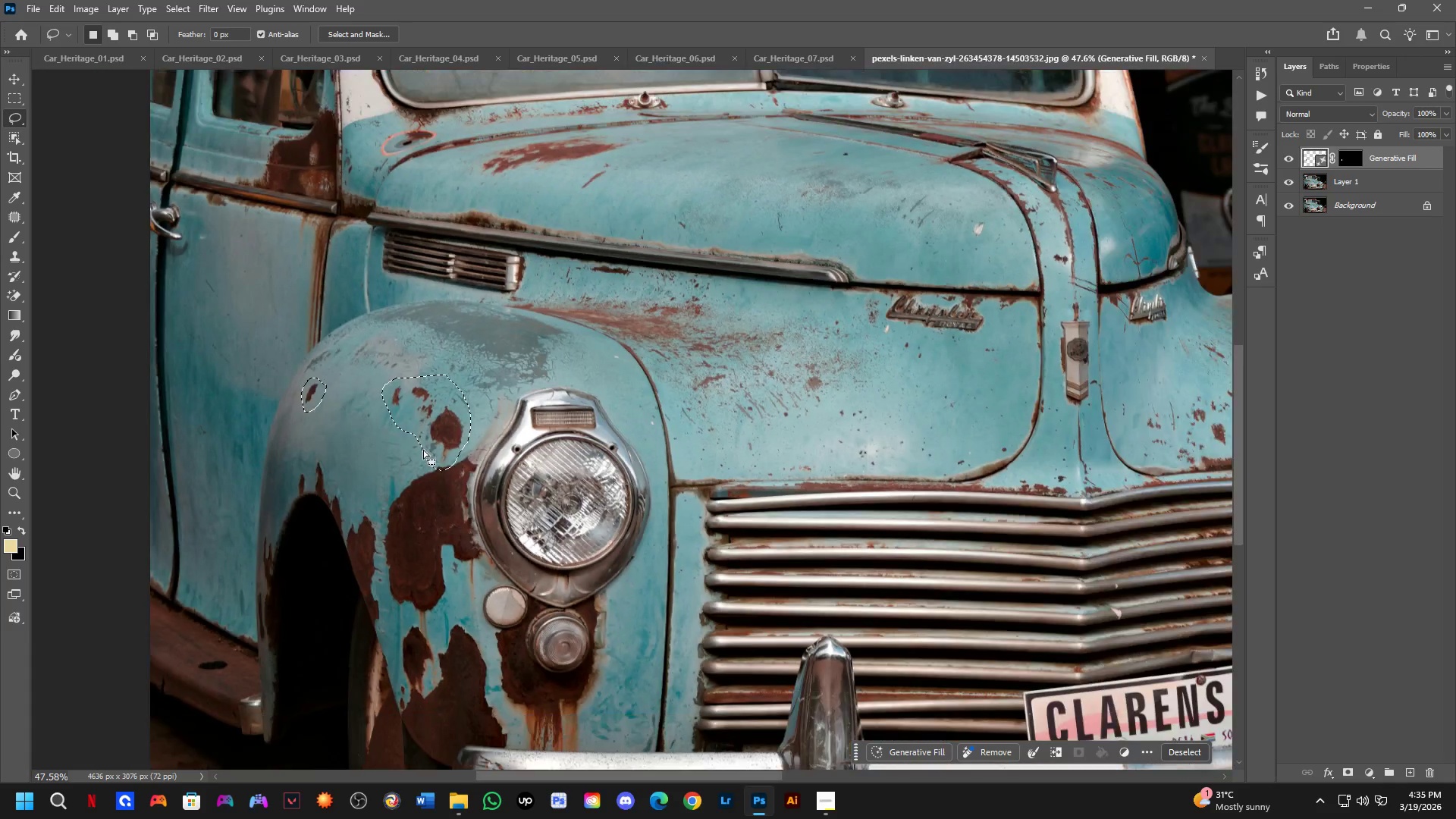 
hold_key(key=Space, duration=1.02)
 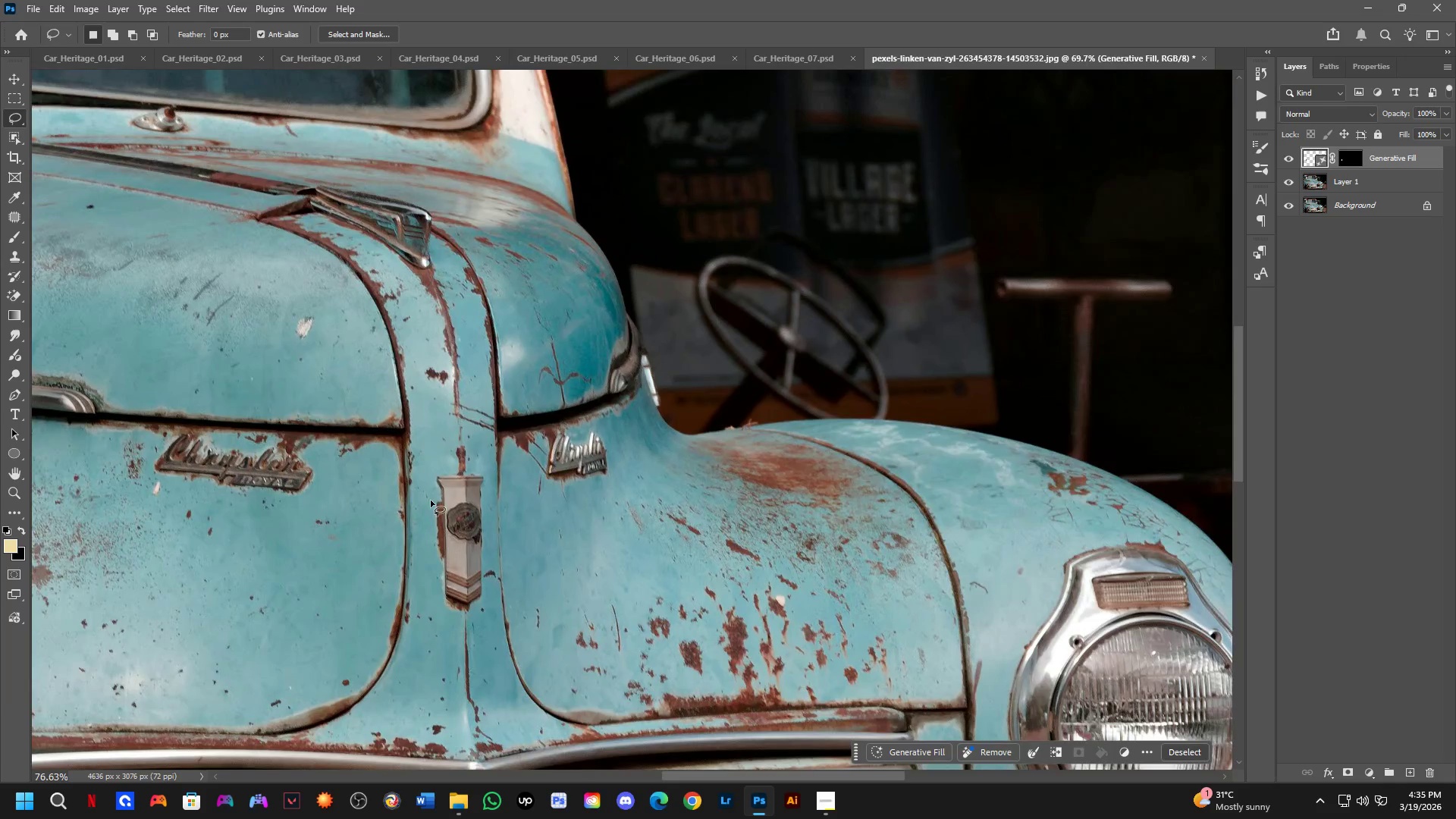 
left_click_drag(start_coordinate=[824, 353], to_coordinate=[590, 619])
 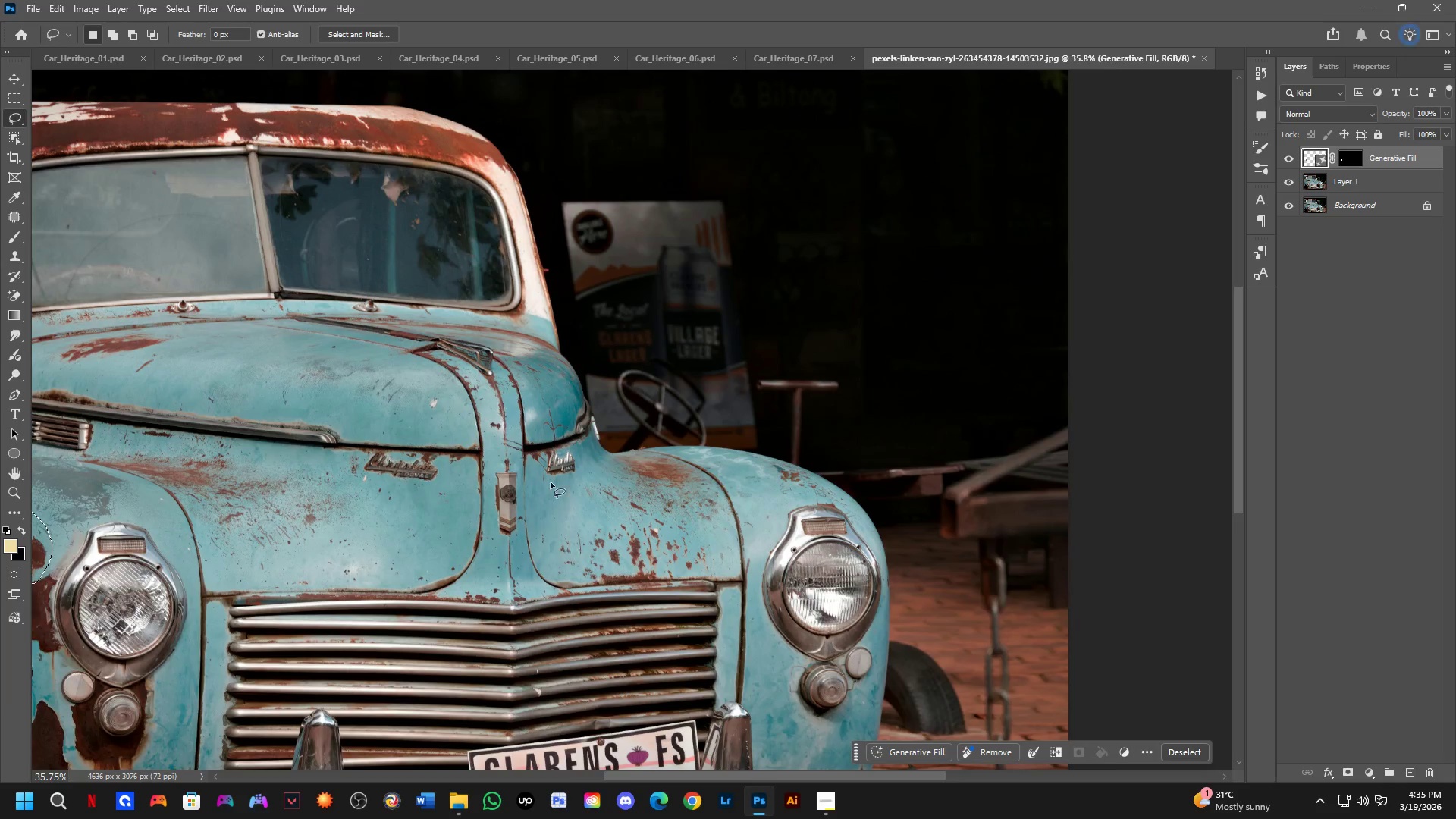 
scroll: coordinate [554, 369], scroll_direction: down, amount: 3.0
 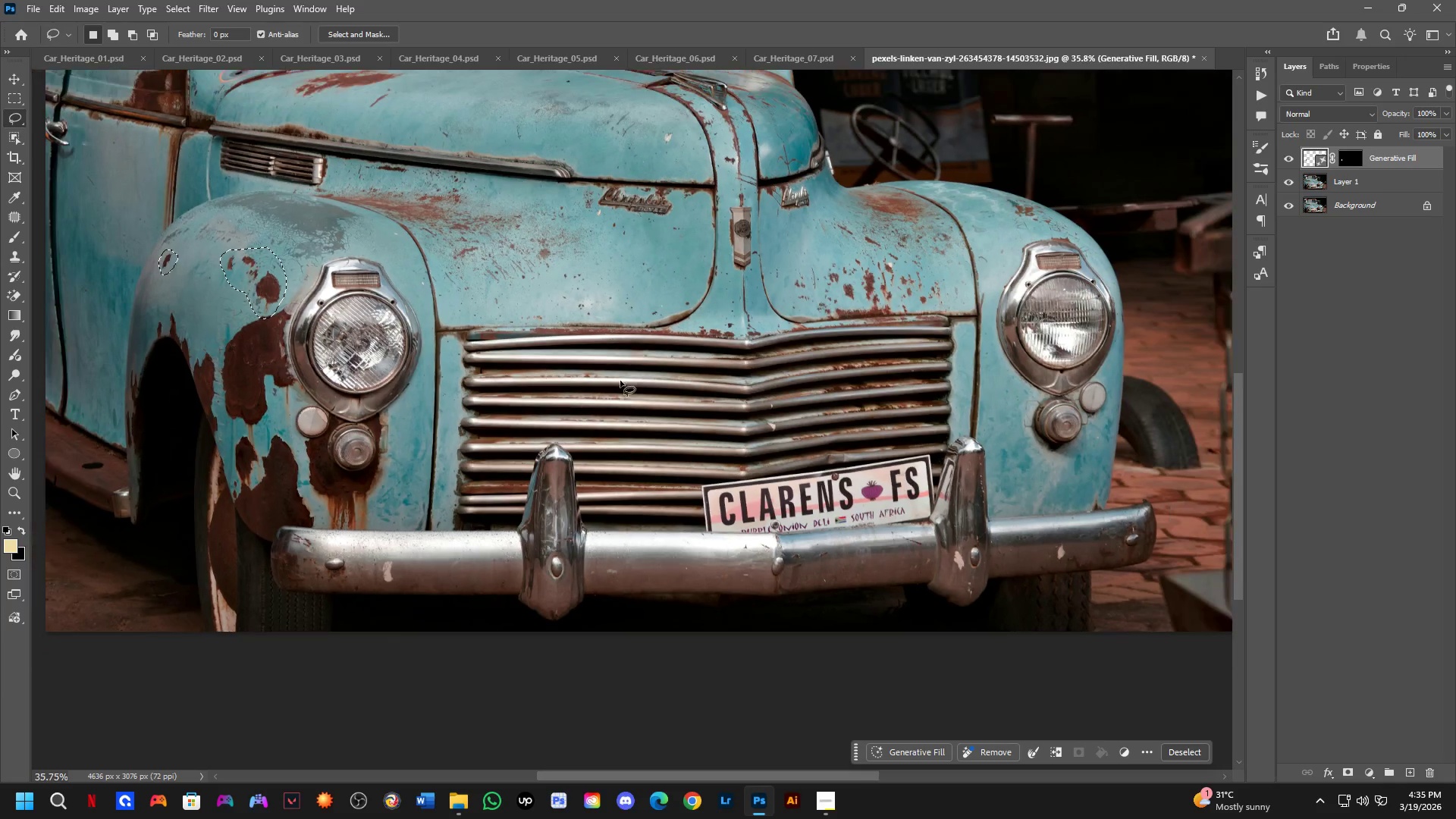 
hold_key(key=Space, duration=0.88)
 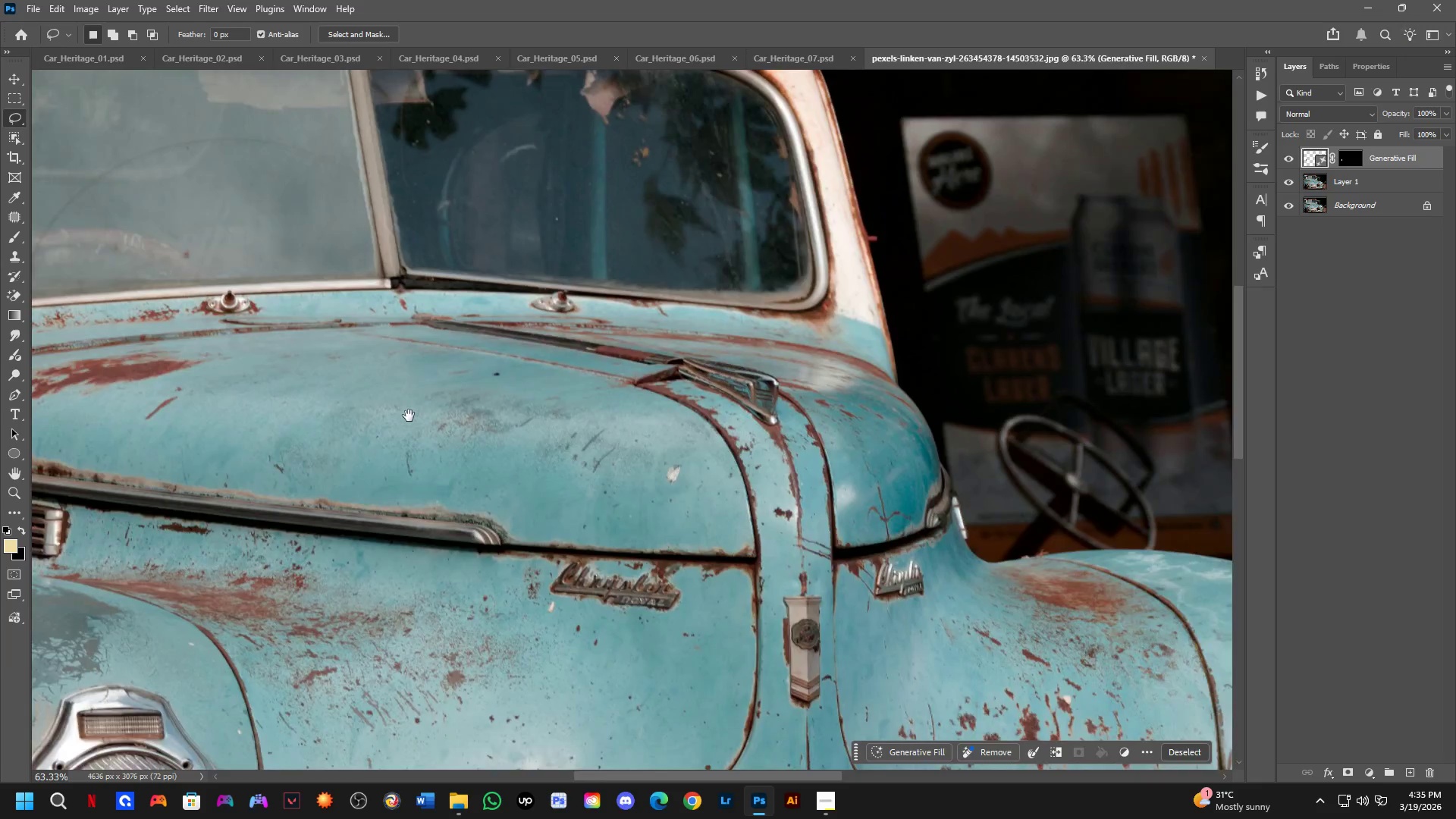 
left_click_drag(start_coordinate=[357, 475], to_coordinate=[780, 635])
 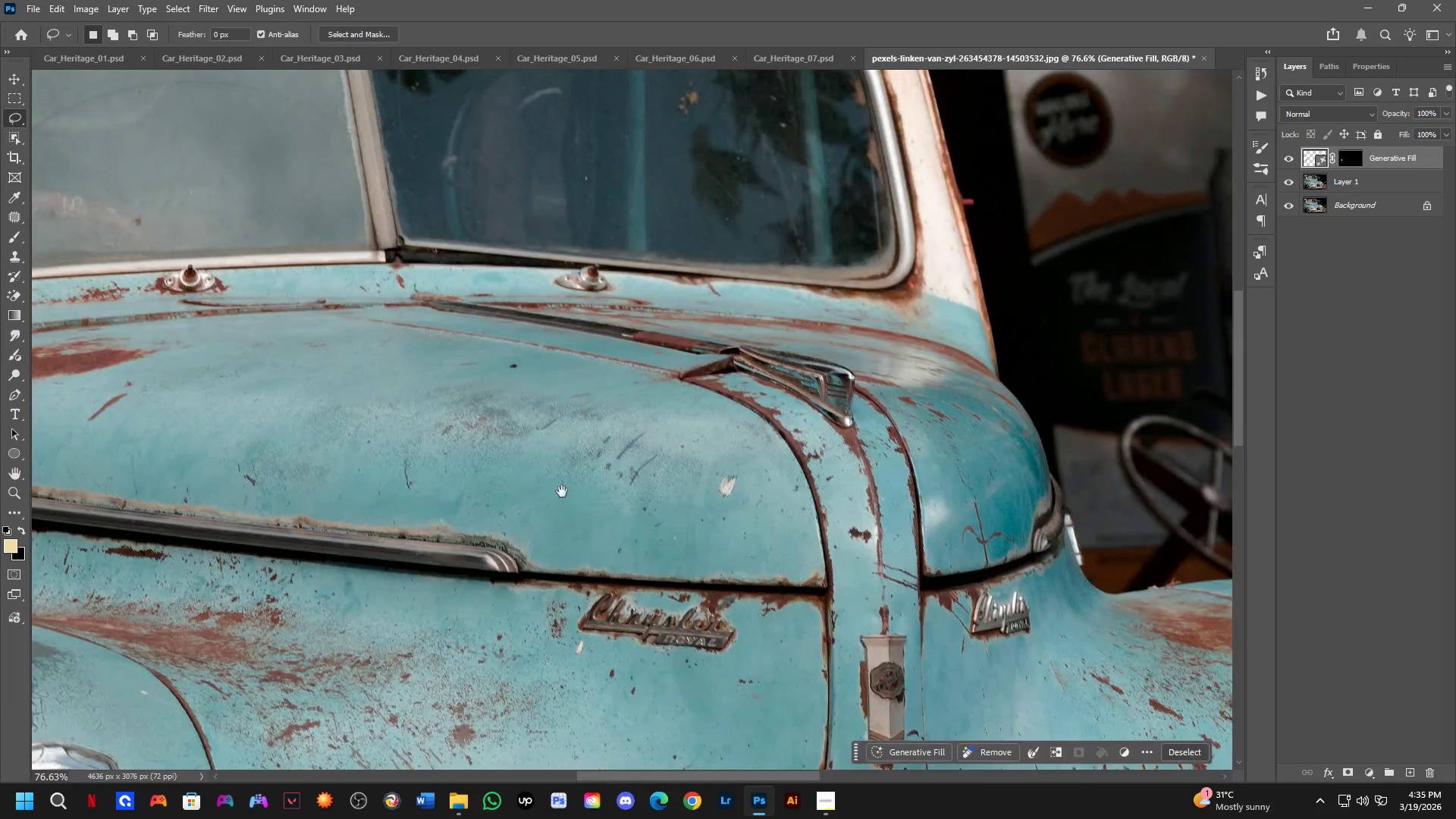 
scroll: coordinate [461, 499], scroll_direction: up, amount: 8.0
 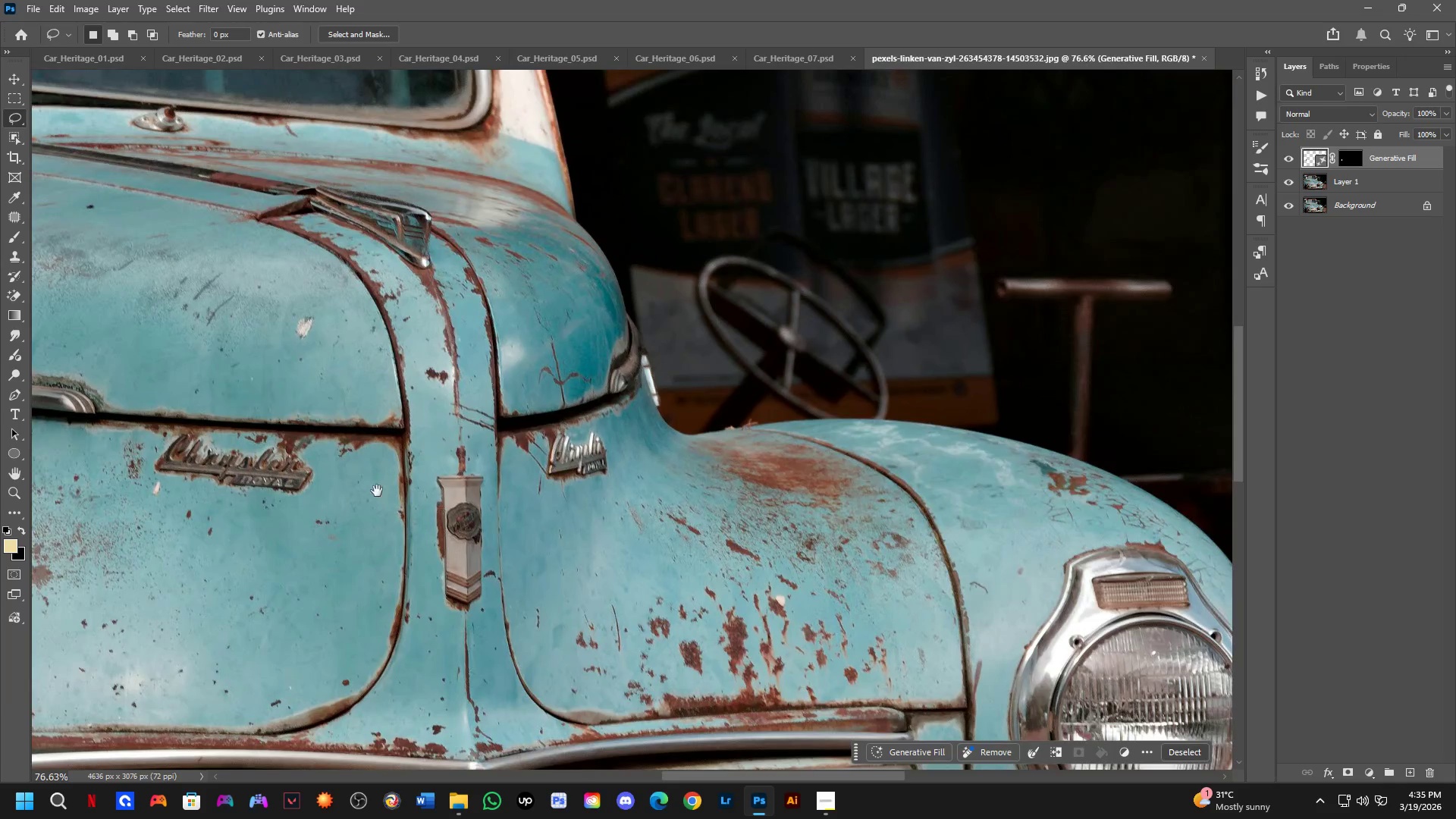 
hold_key(key=Space, duration=0.69)
 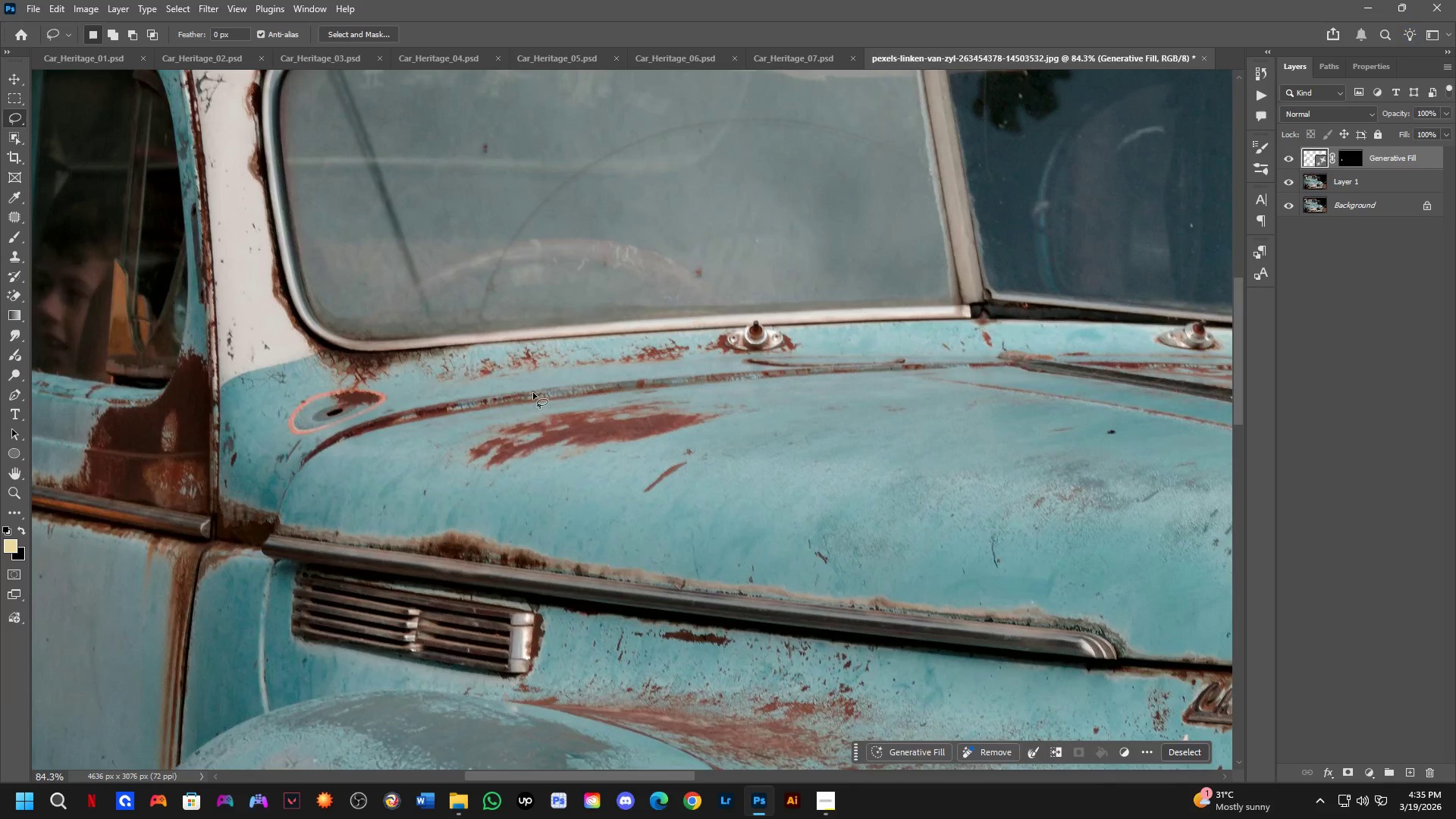 
left_click_drag(start_coordinate=[408, 422], to_coordinate=[839, 464])
 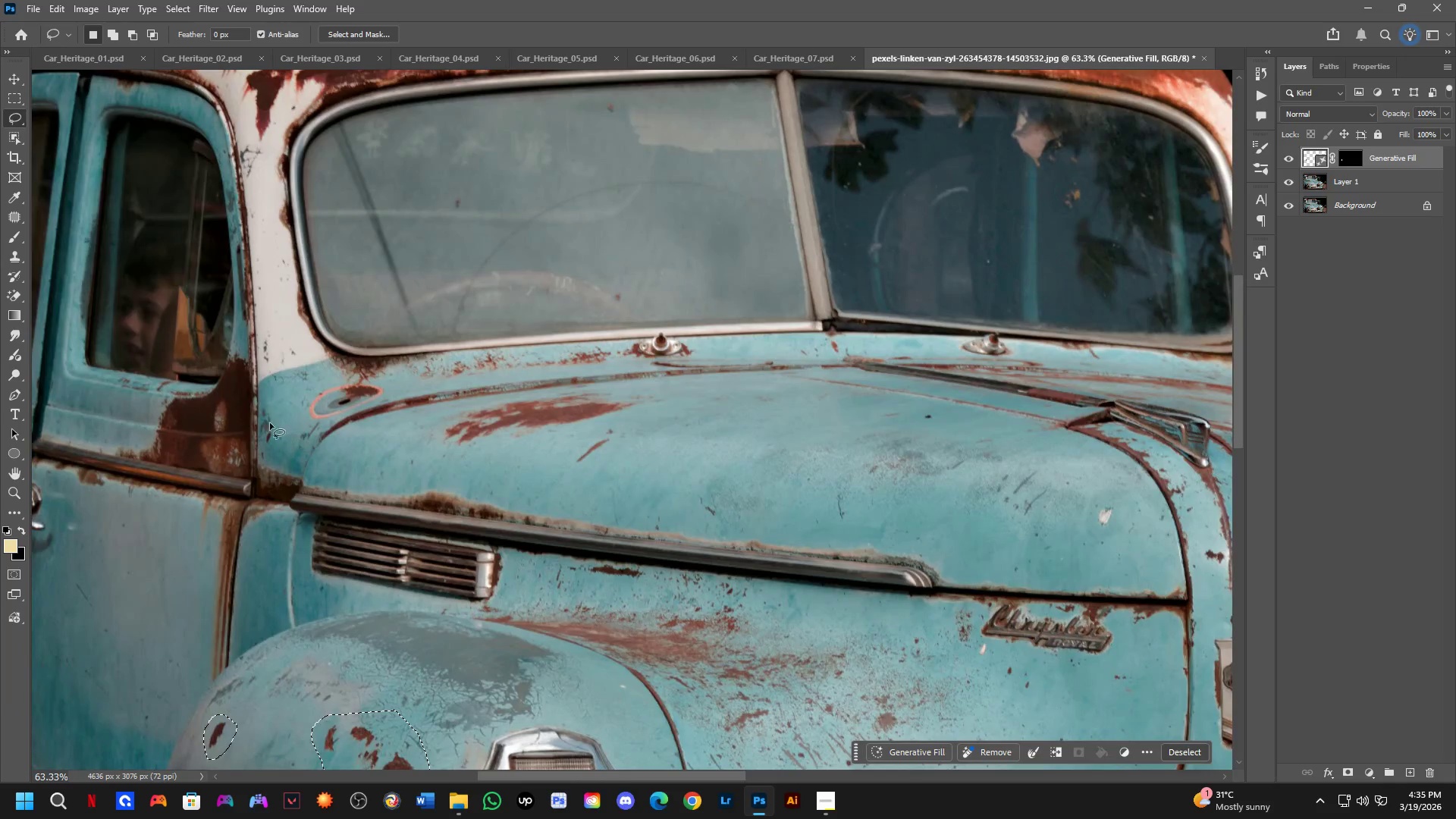 
scroll: coordinate [418, 416], scroll_direction: down, amount: 2.0
 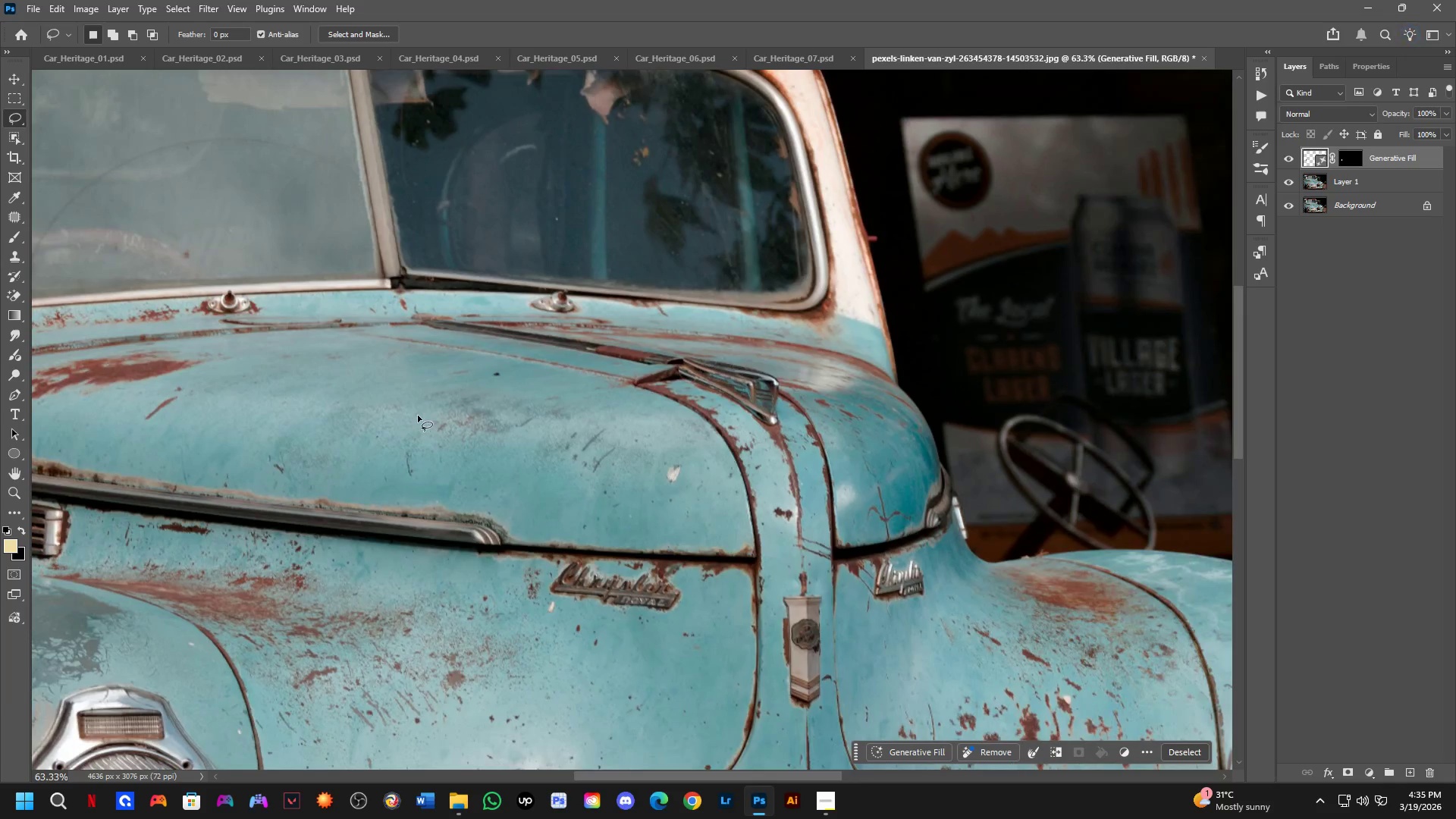 
scroll: coordinate [430, 361], scroll_direction: up, amount: 3.0
 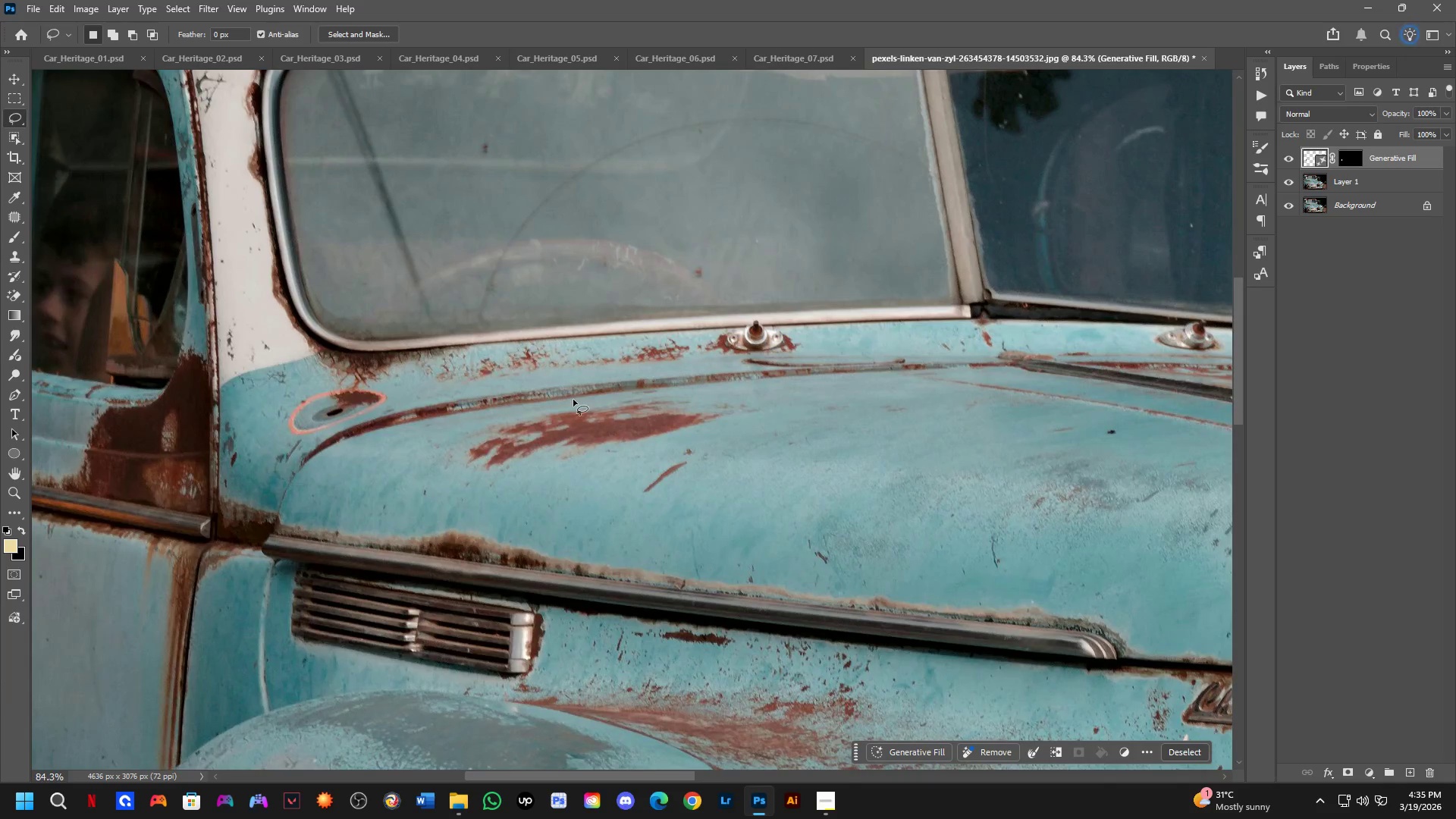 
key(Shift+ShiftLeft)
 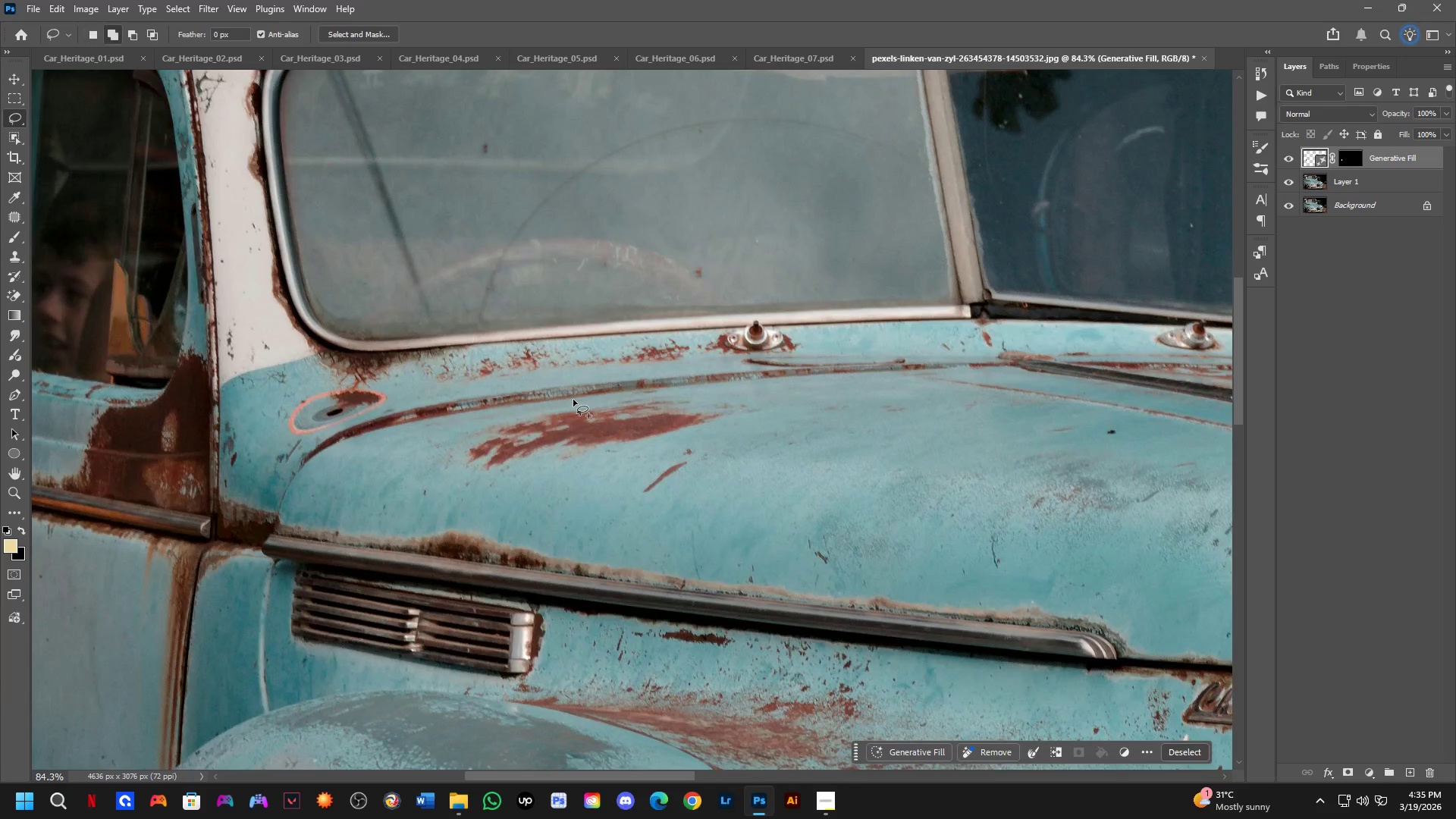 
left_click_drag(start_coordinate=[573, 400], to_coordinate=[737, 384])
 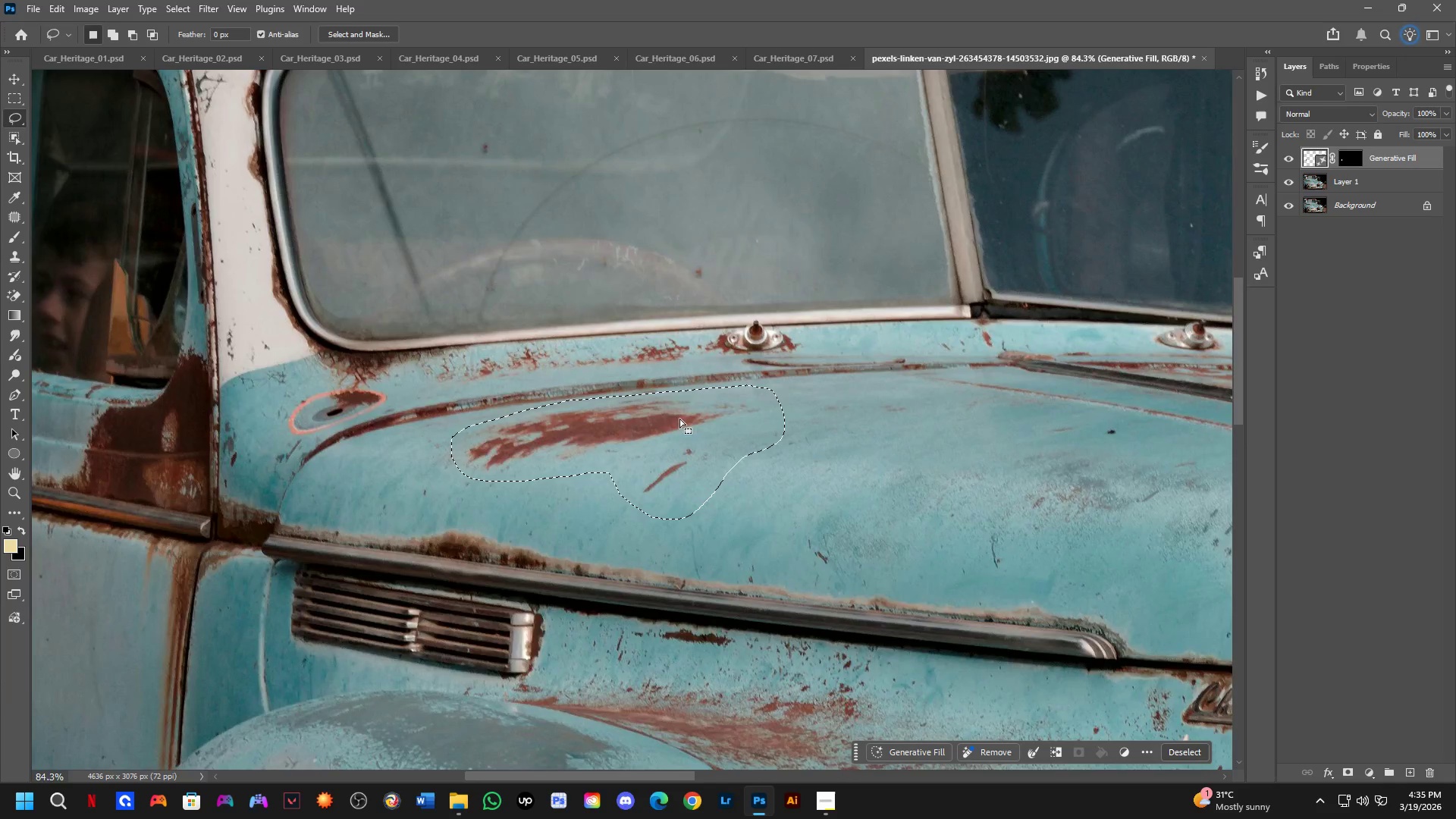 
hold_key(key=Space, duration=0.56)
 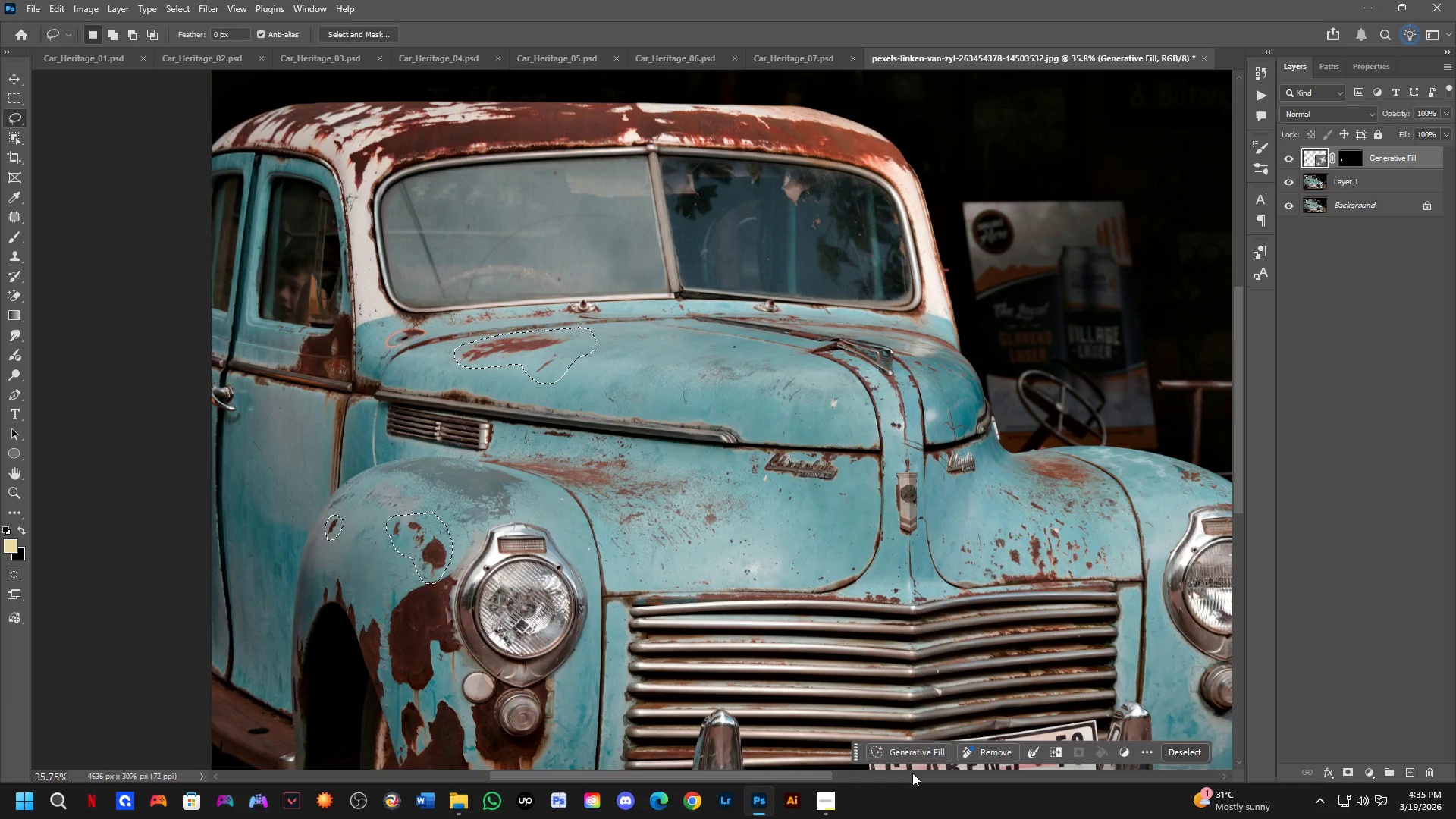 
left_click_drag(start_coordinate=[683, 499], to_coordinate=[563, 416])
 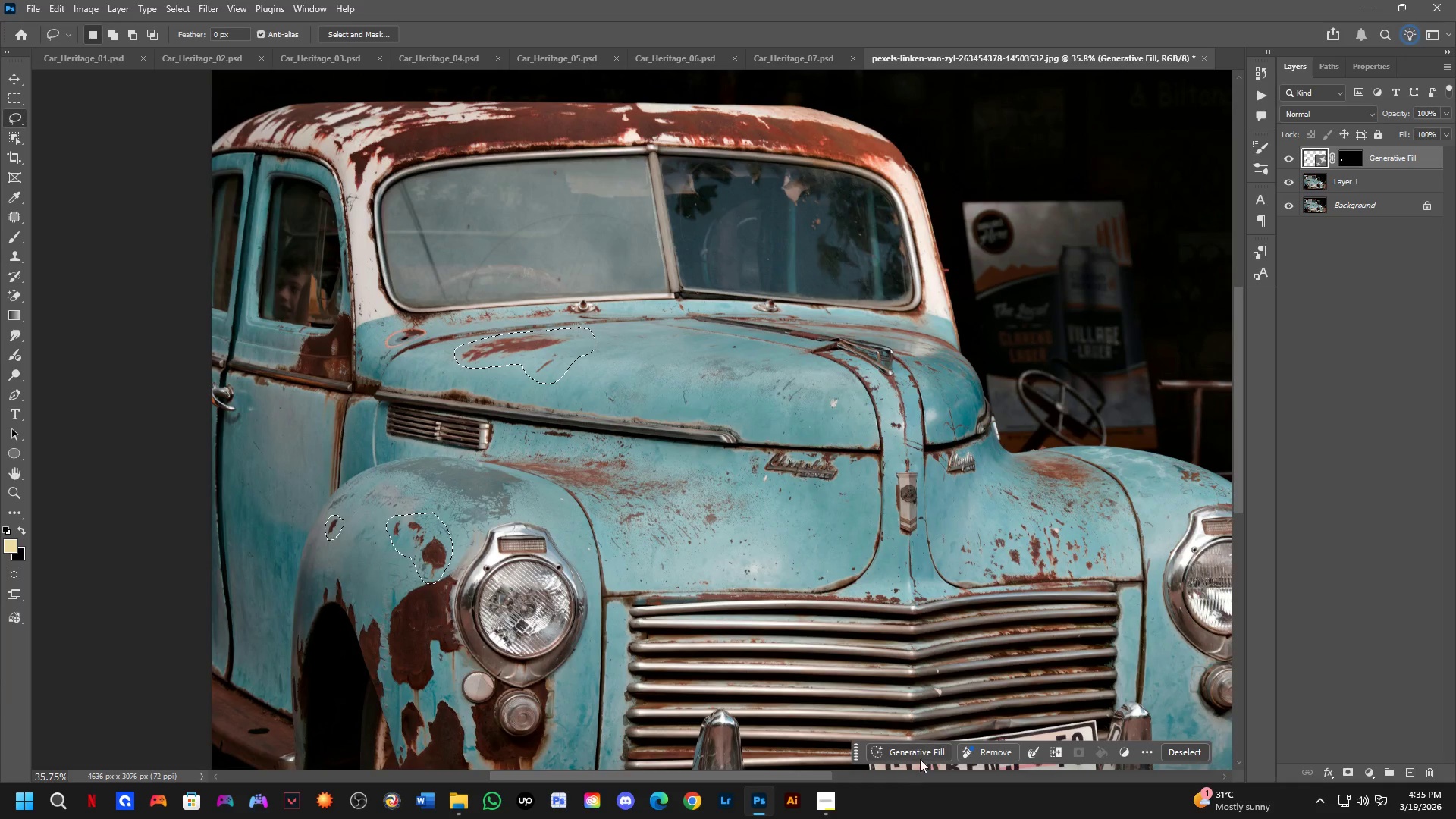 
scroll: coordinate [673, 439], scroll_direction: down, amount: 9.0
 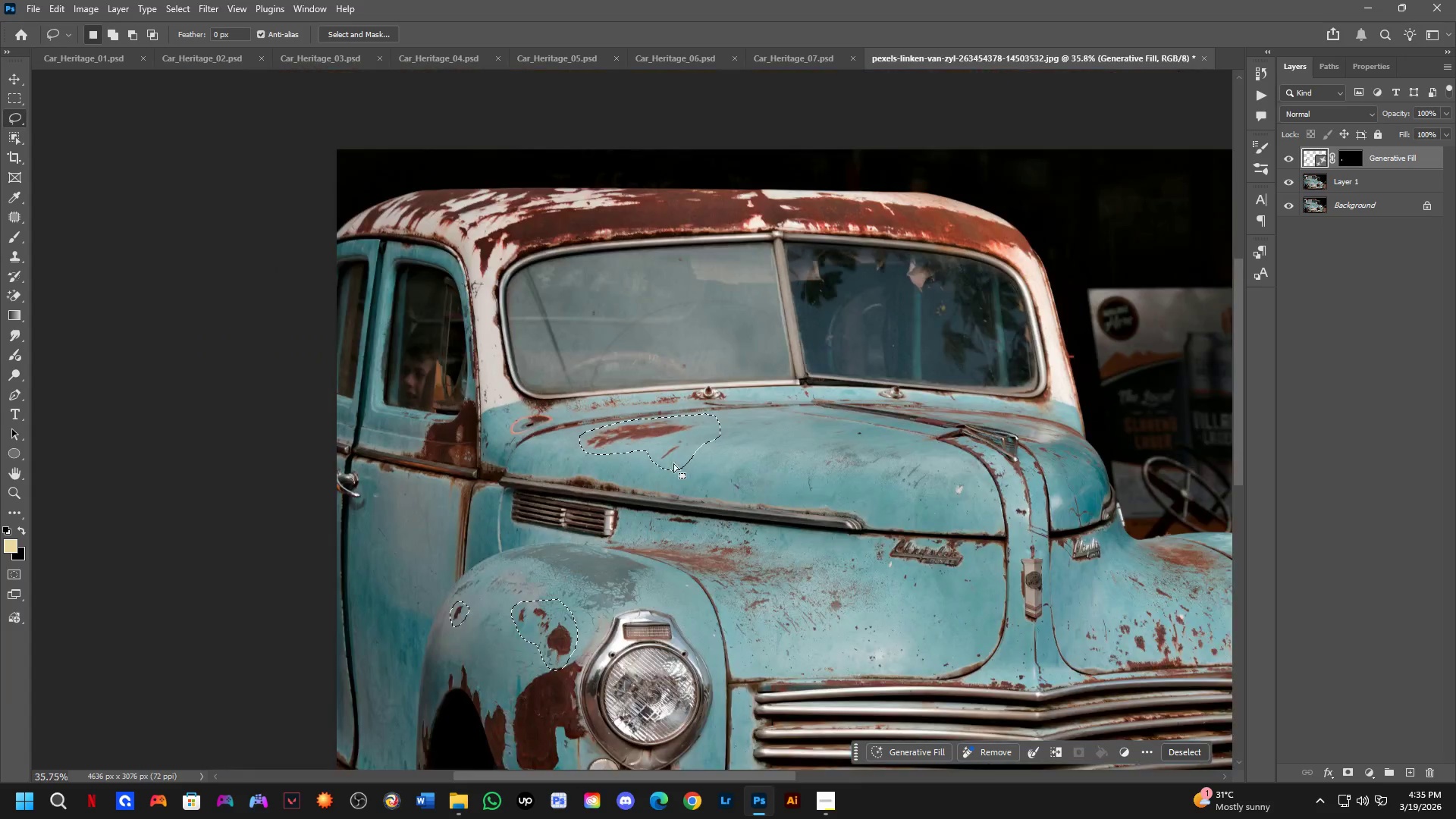 
left_click([920, 753])
 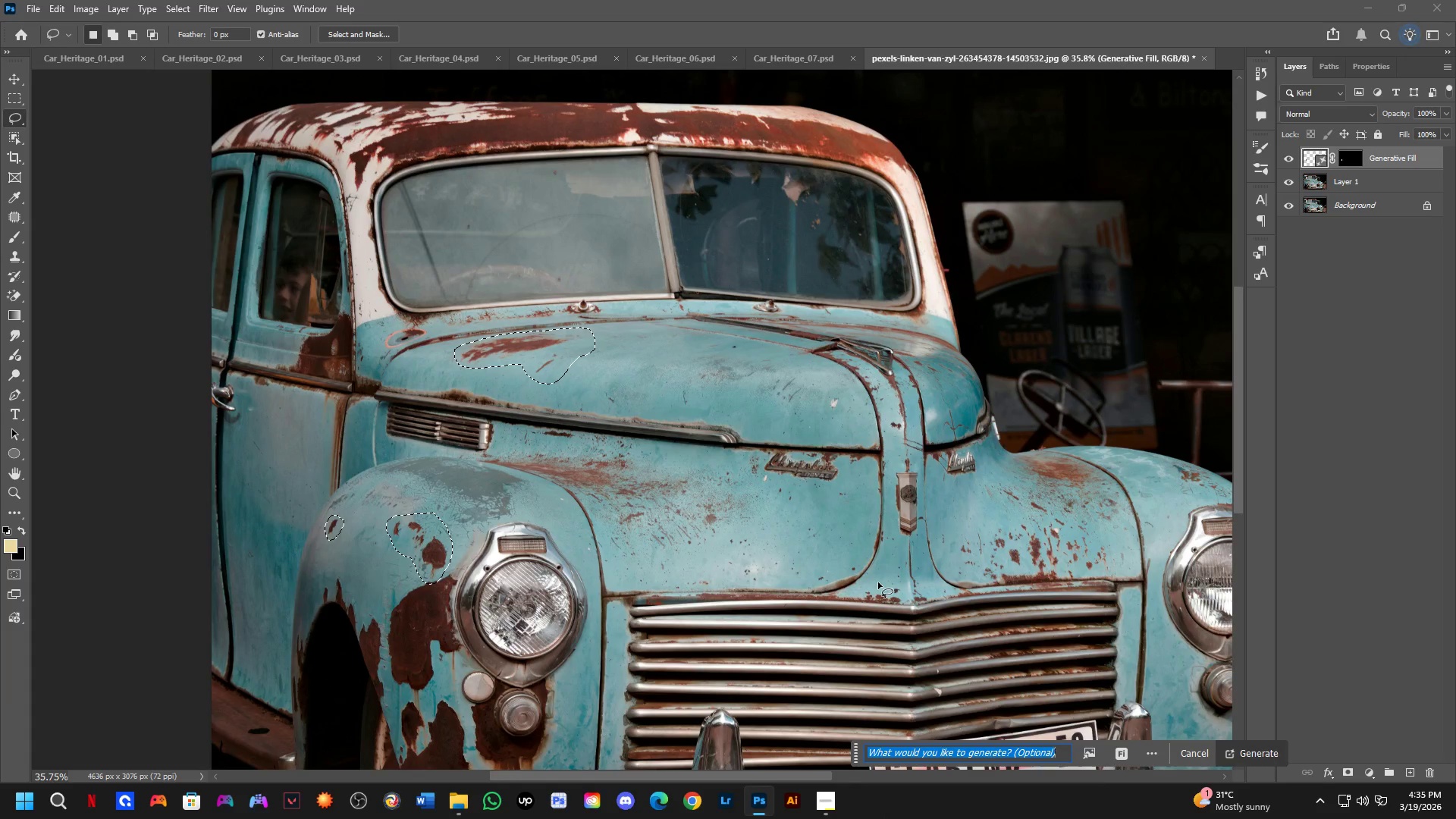 
type(remove)
 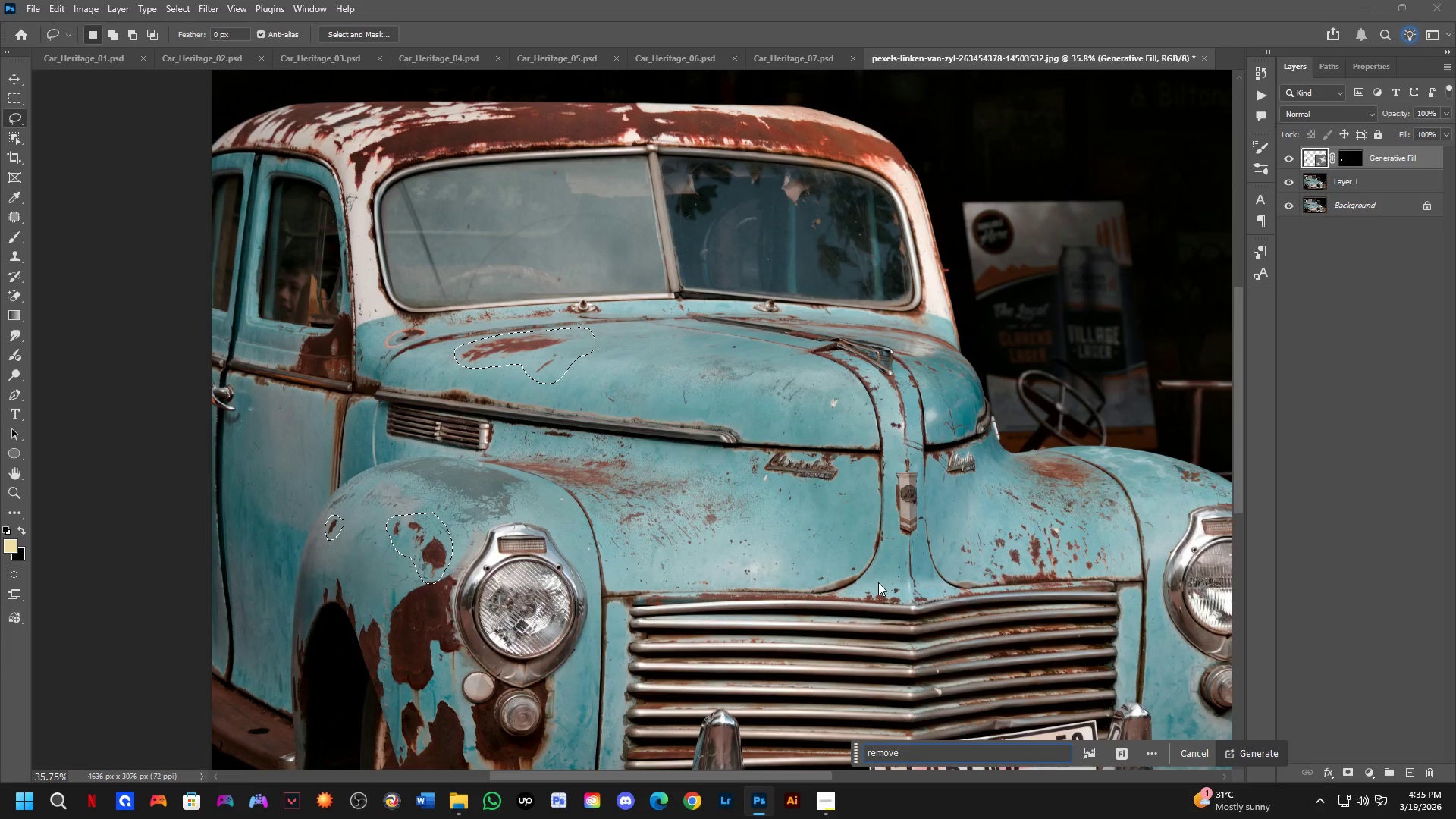 
key(Enter)
 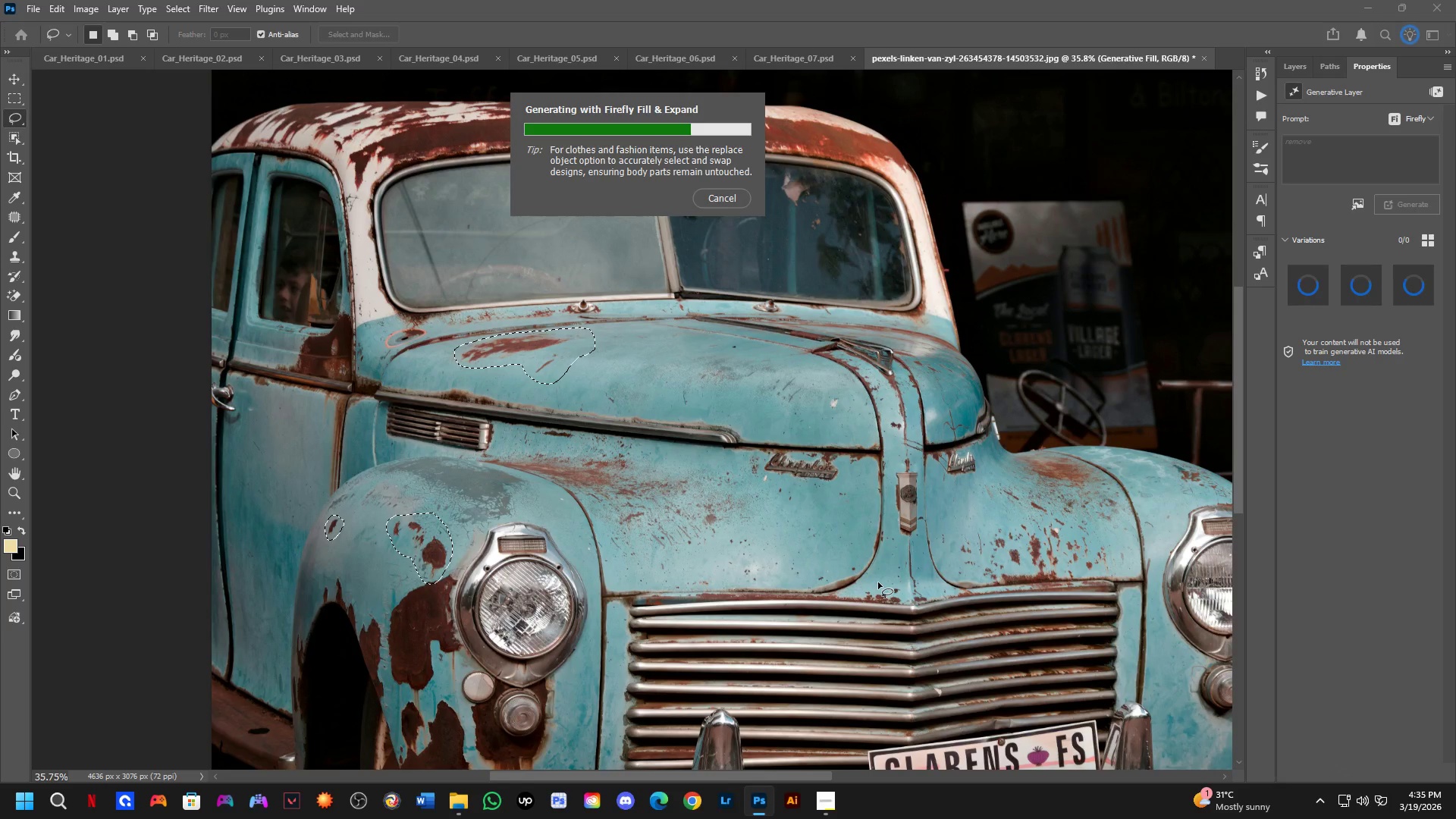 
wait(15.39)
 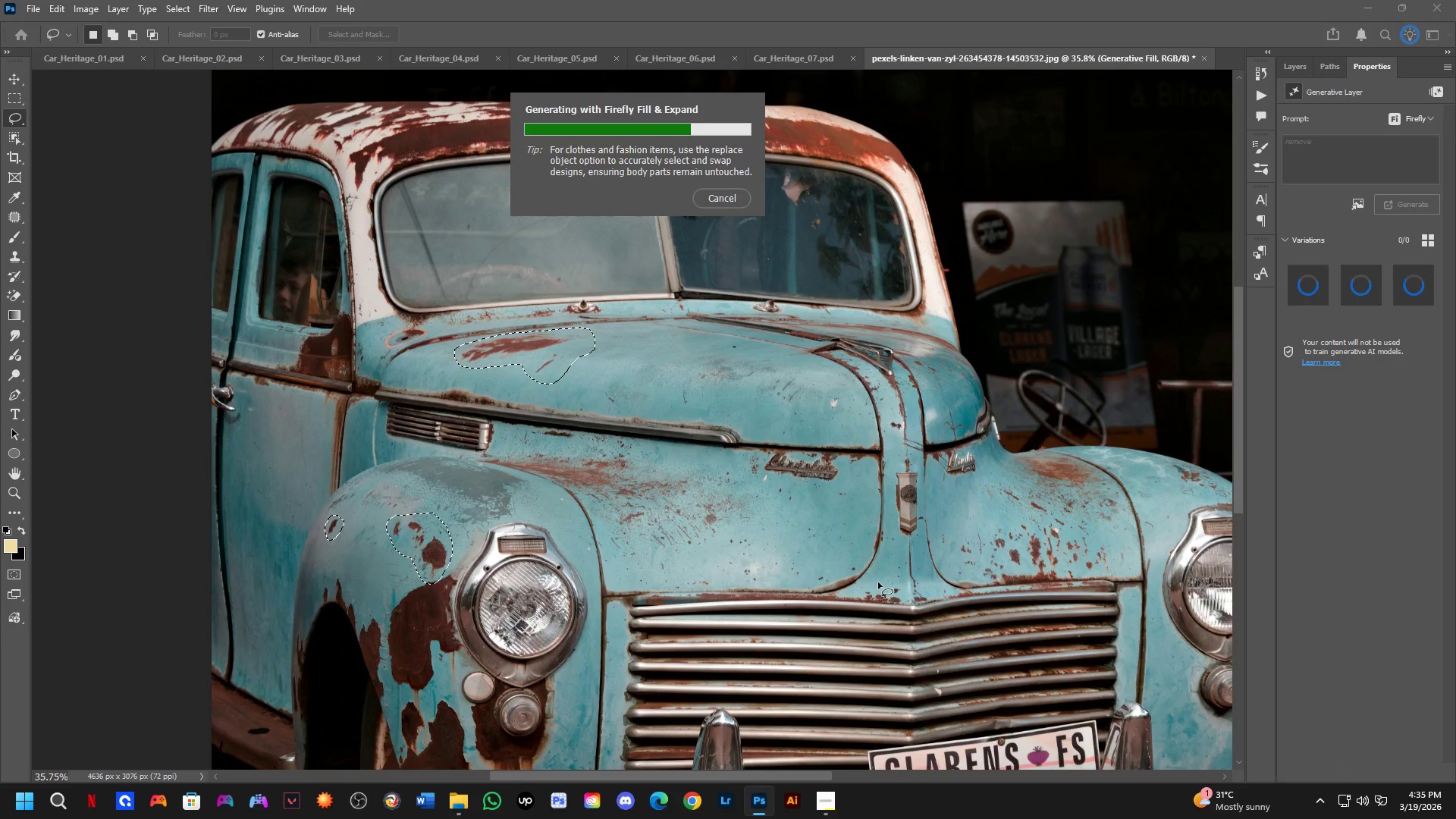 
left_click([1350, 281])
 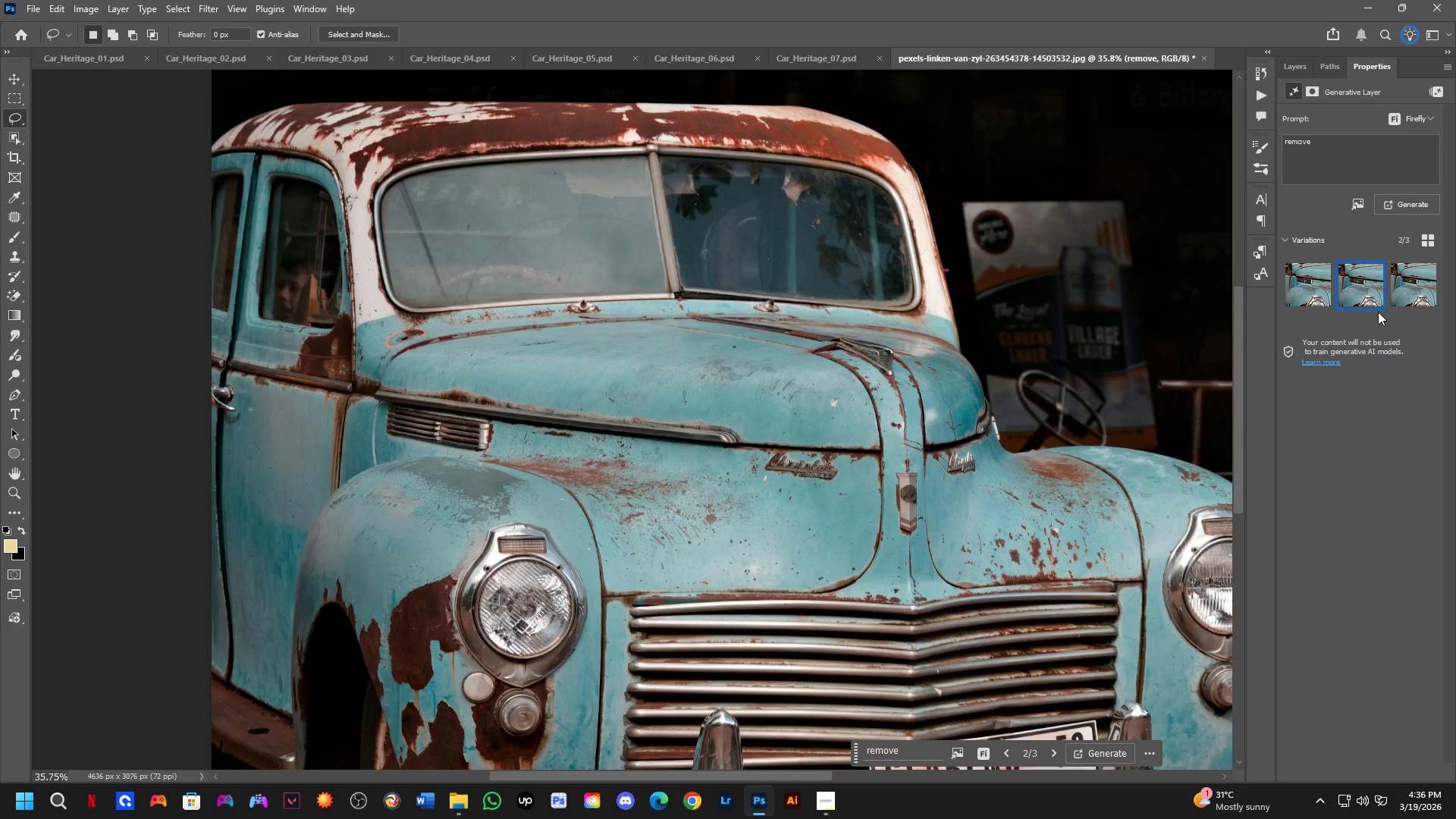 
hold_key(key=Space, duration=1.5)
 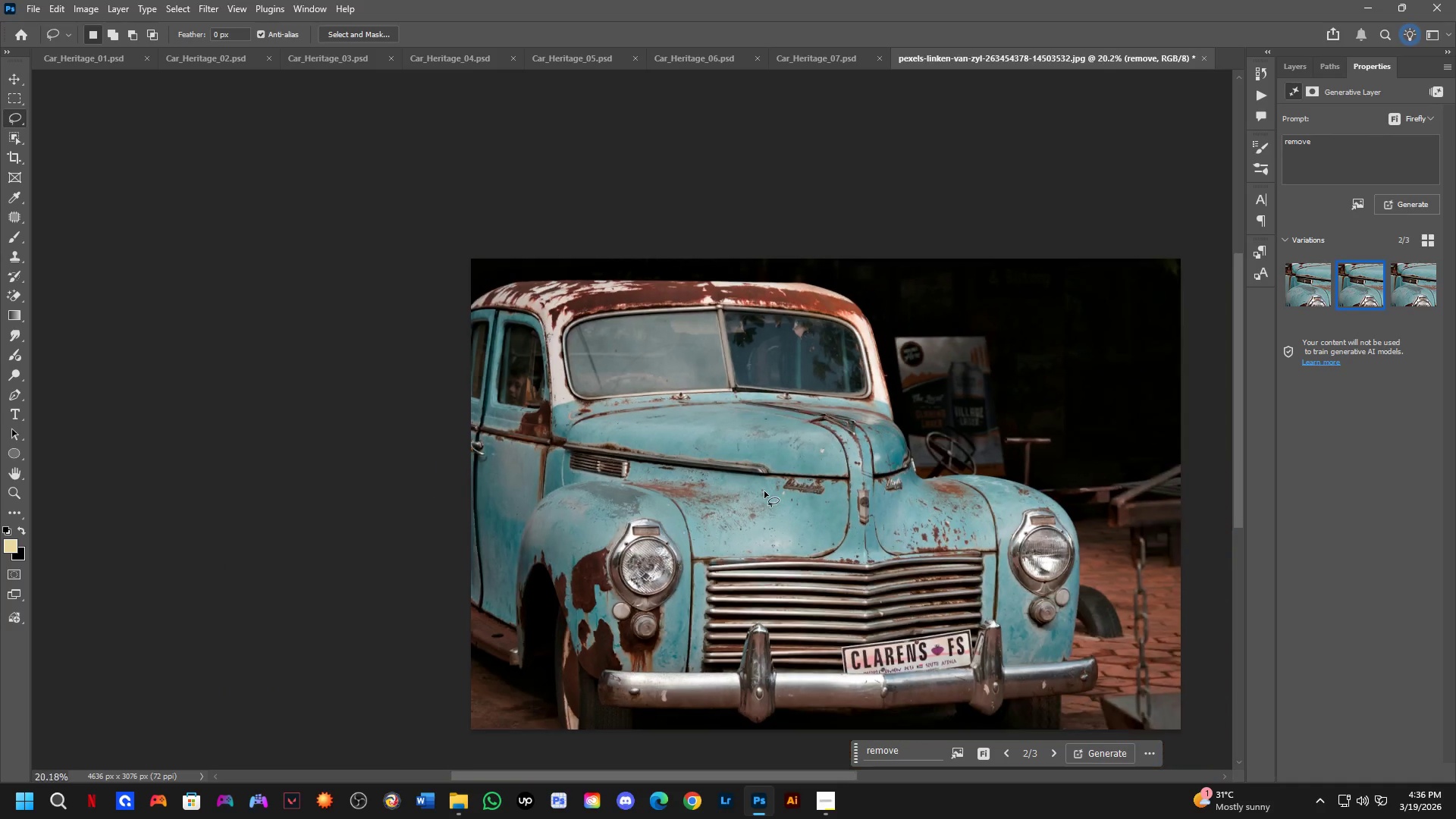 
left_click_drag(start_coordinate=[733, 475], to_coordinate=[764, 491])
 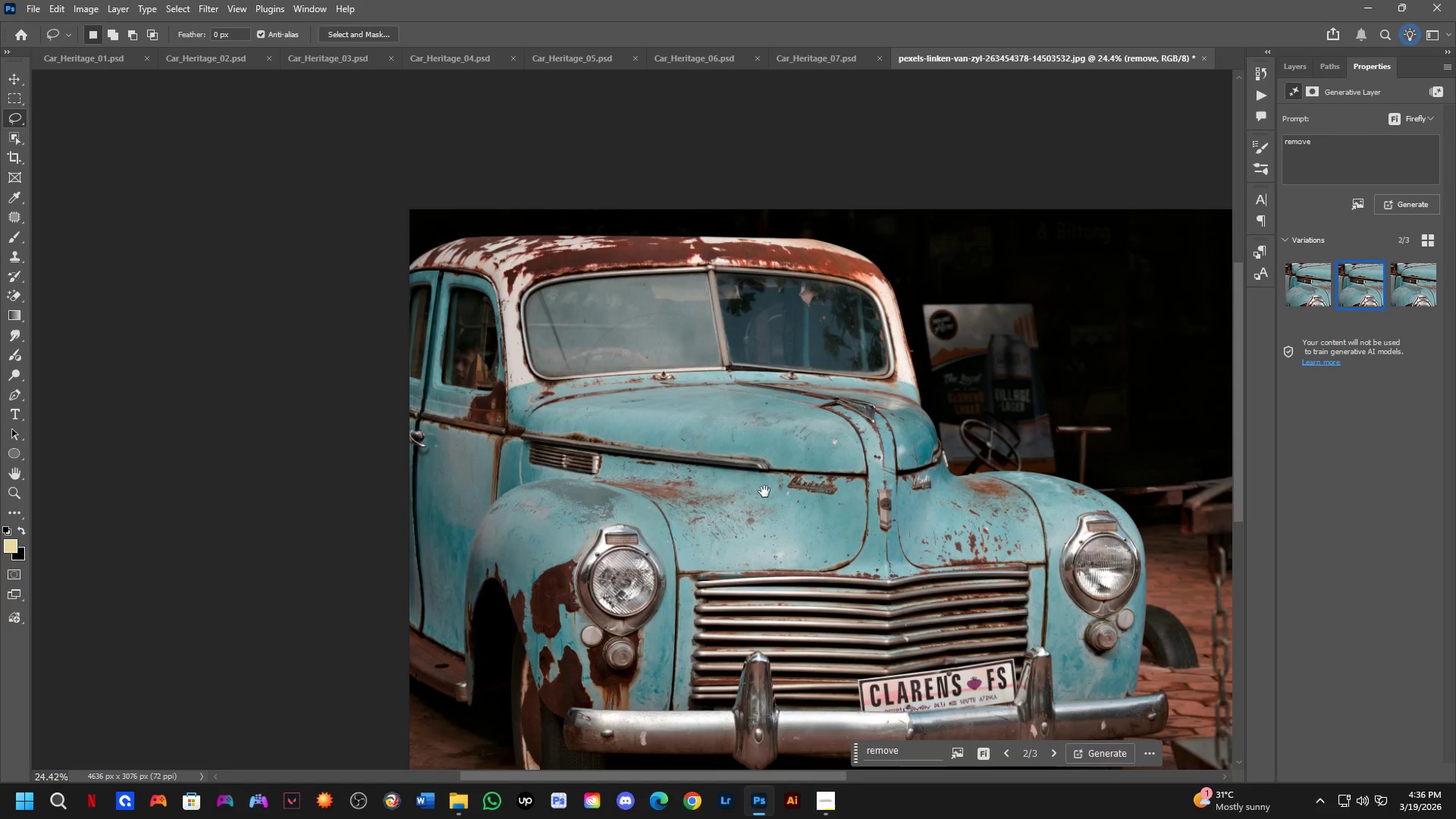 
scroll: coordinate [733, 475], scroll_direction: down, amount: 4.0
 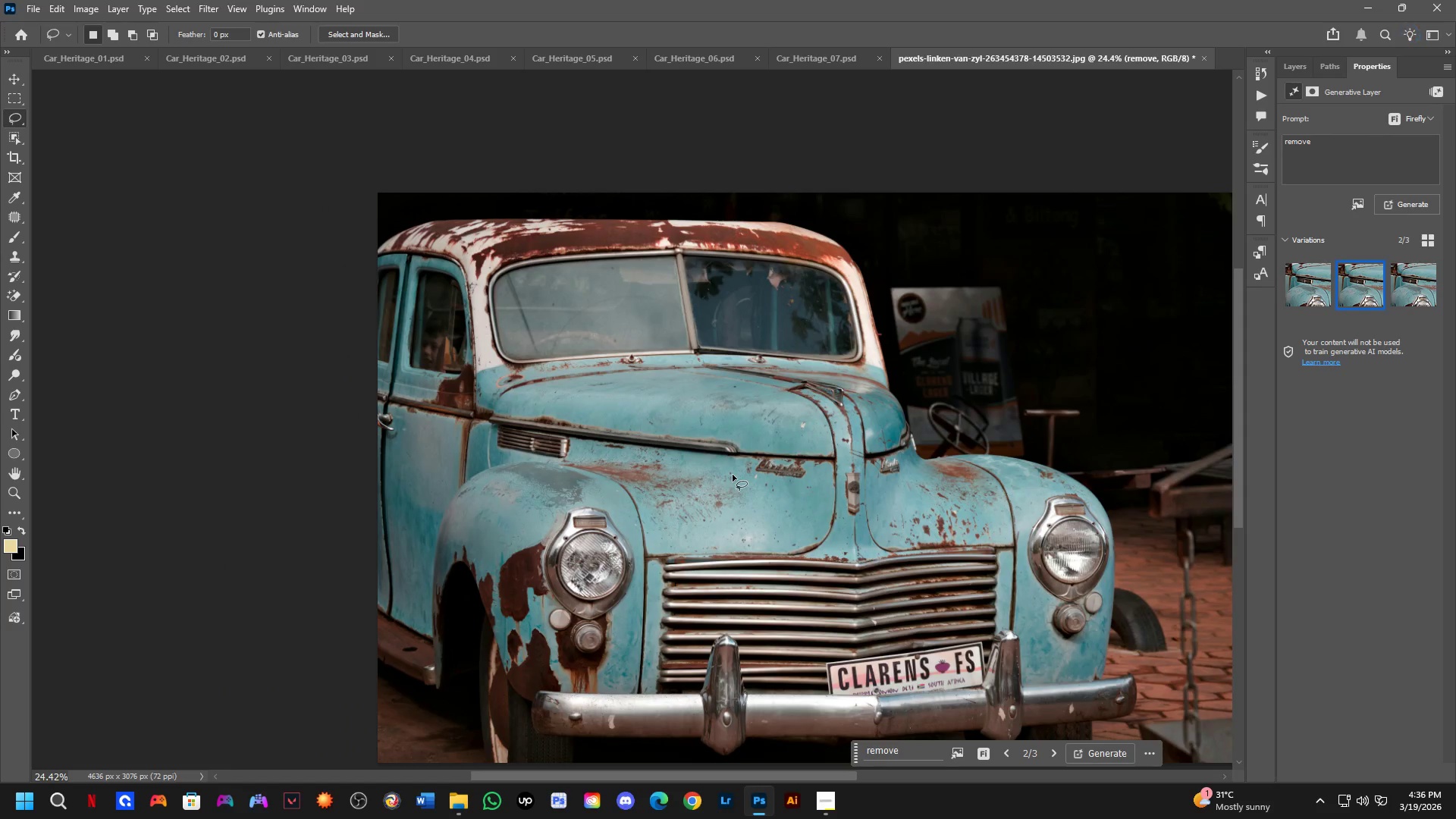 
key(Space)
 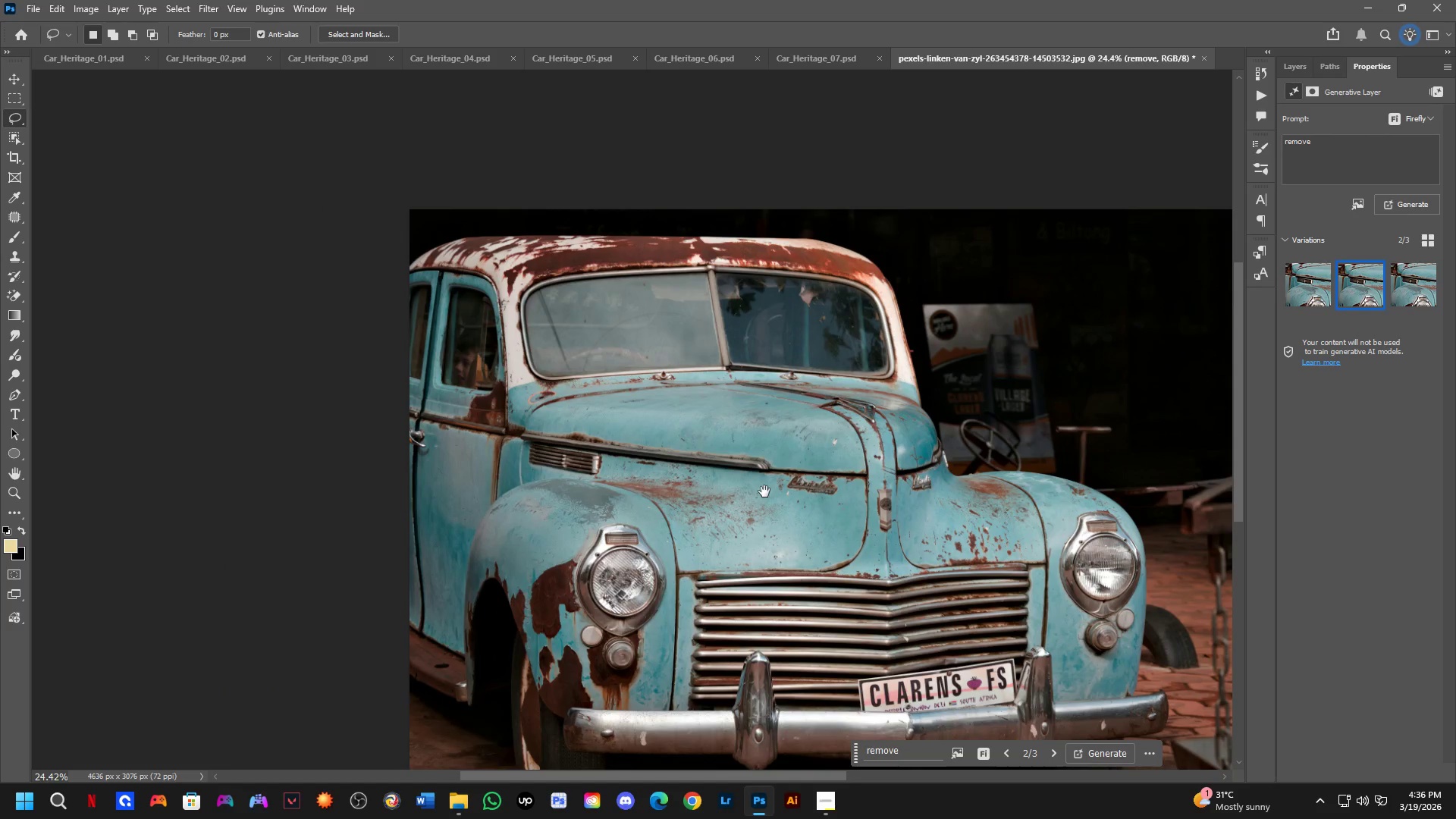 
key(Space)
 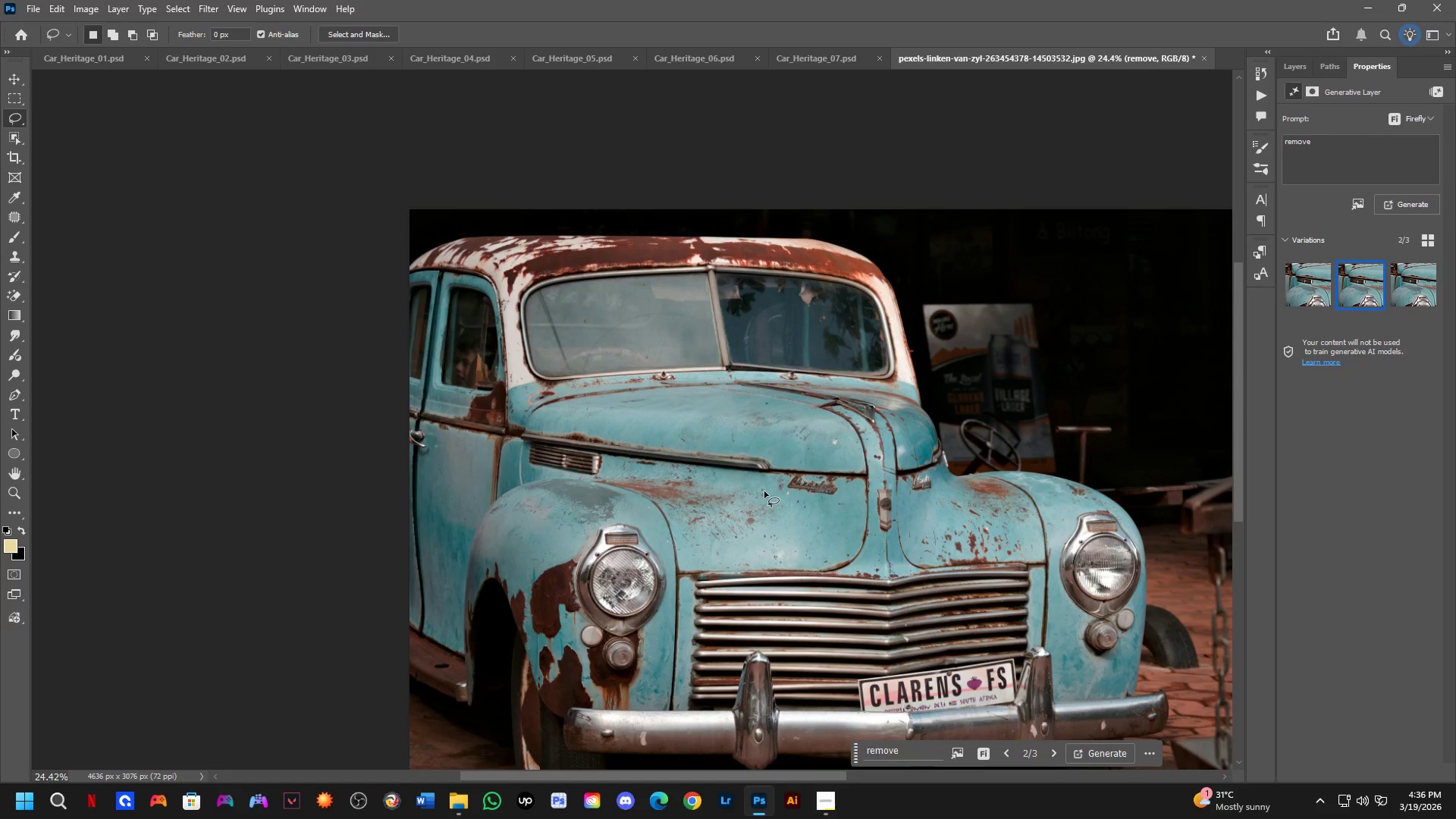 
hold_key(key=Space, duration=1.14)
 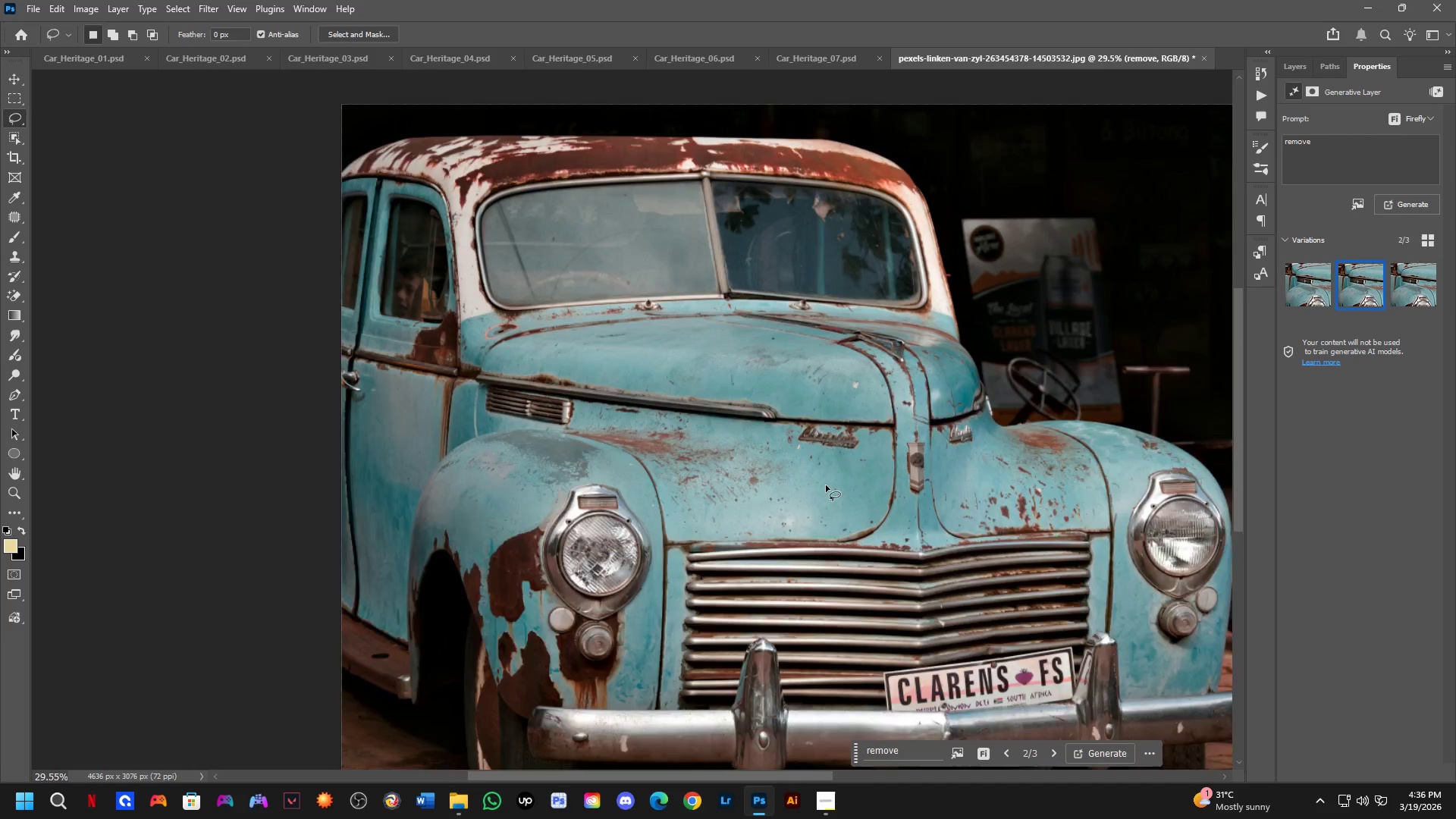 
left_click_drag(start_coordinate=[756, 531], to_coordinate=[772, 510])
 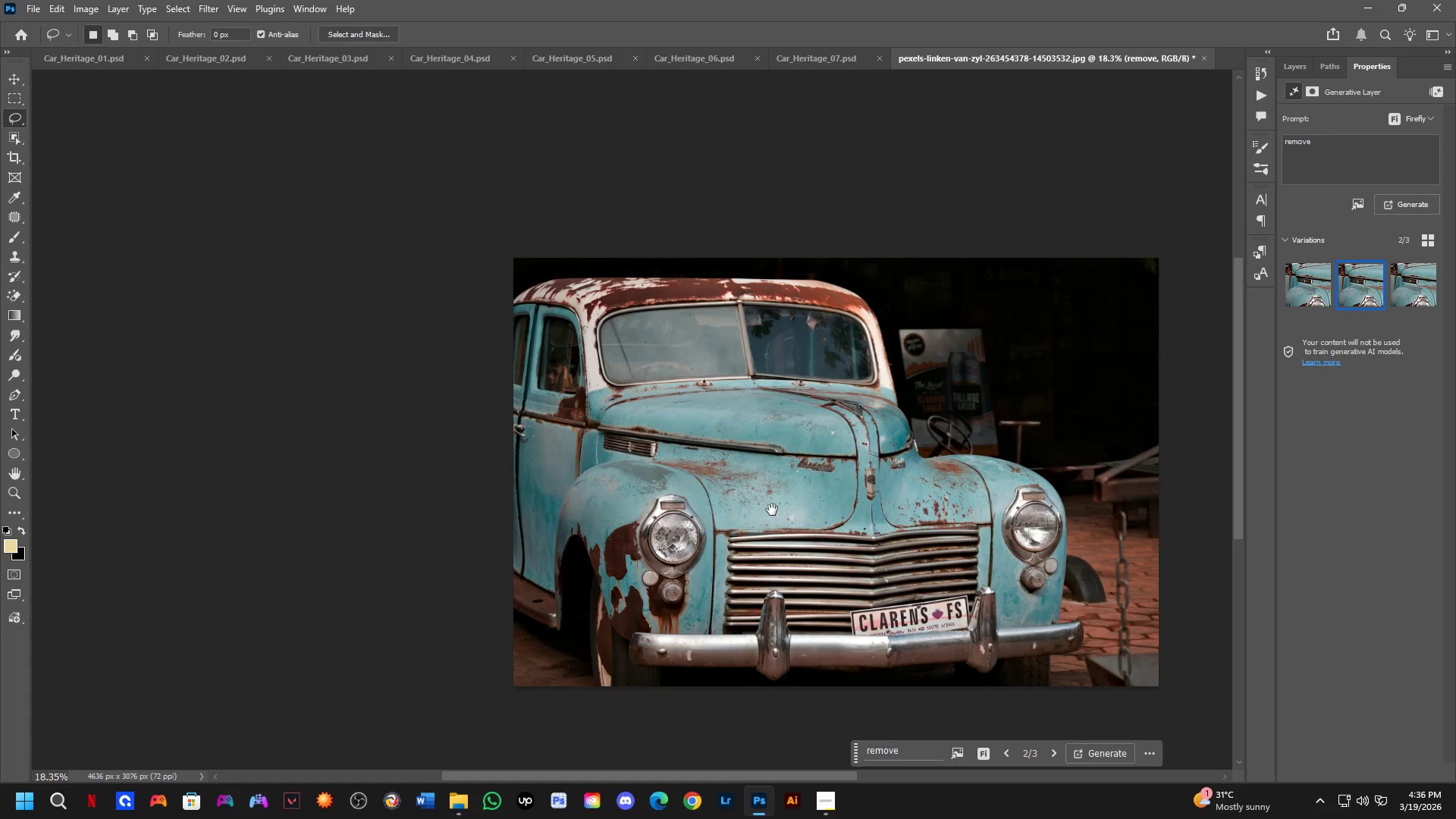 
scroll: coordinate [764, 491], scroll_direction: down, amount: 3.0
 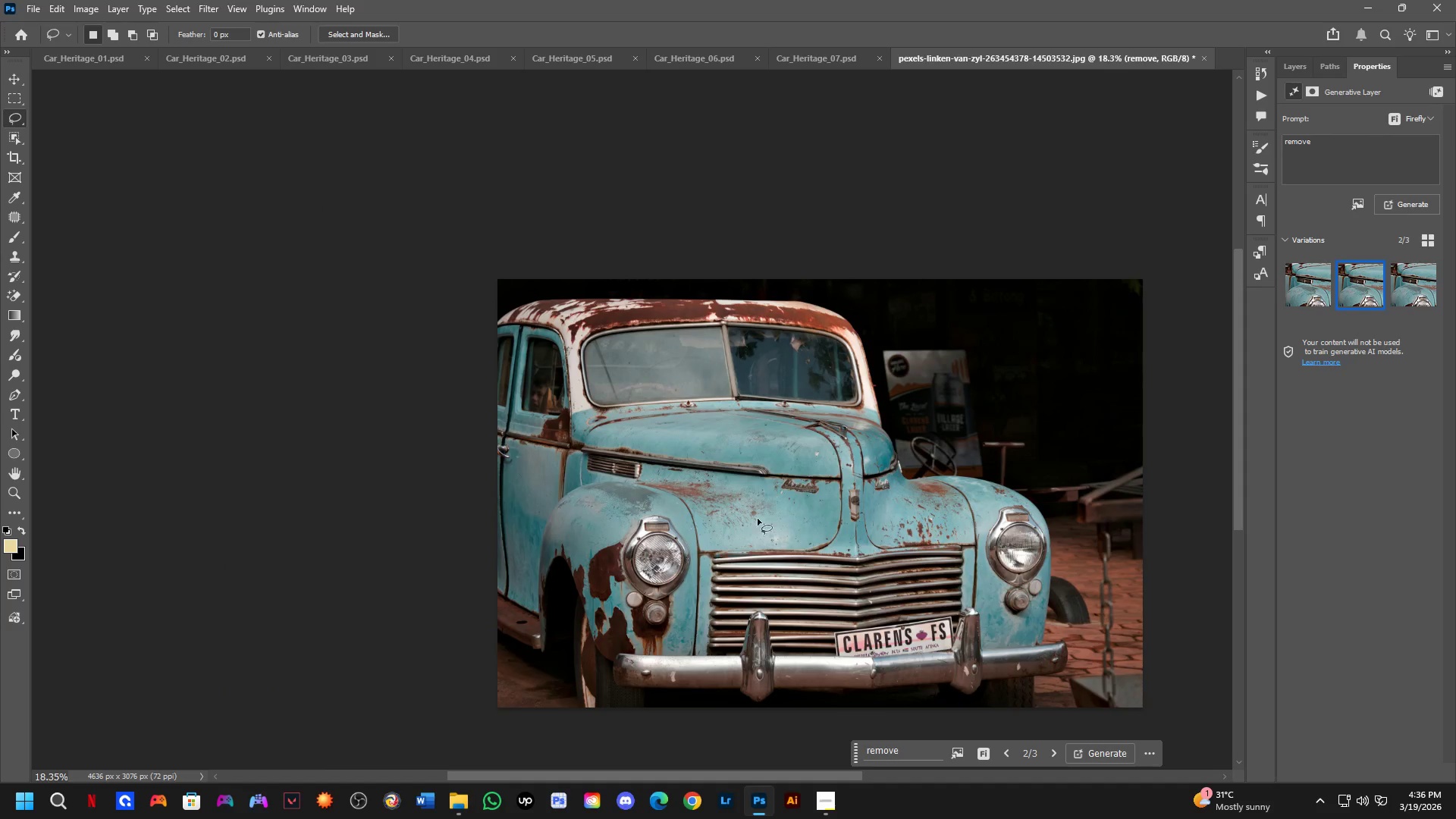 
hold_key(key=Space, duration=3.23)
 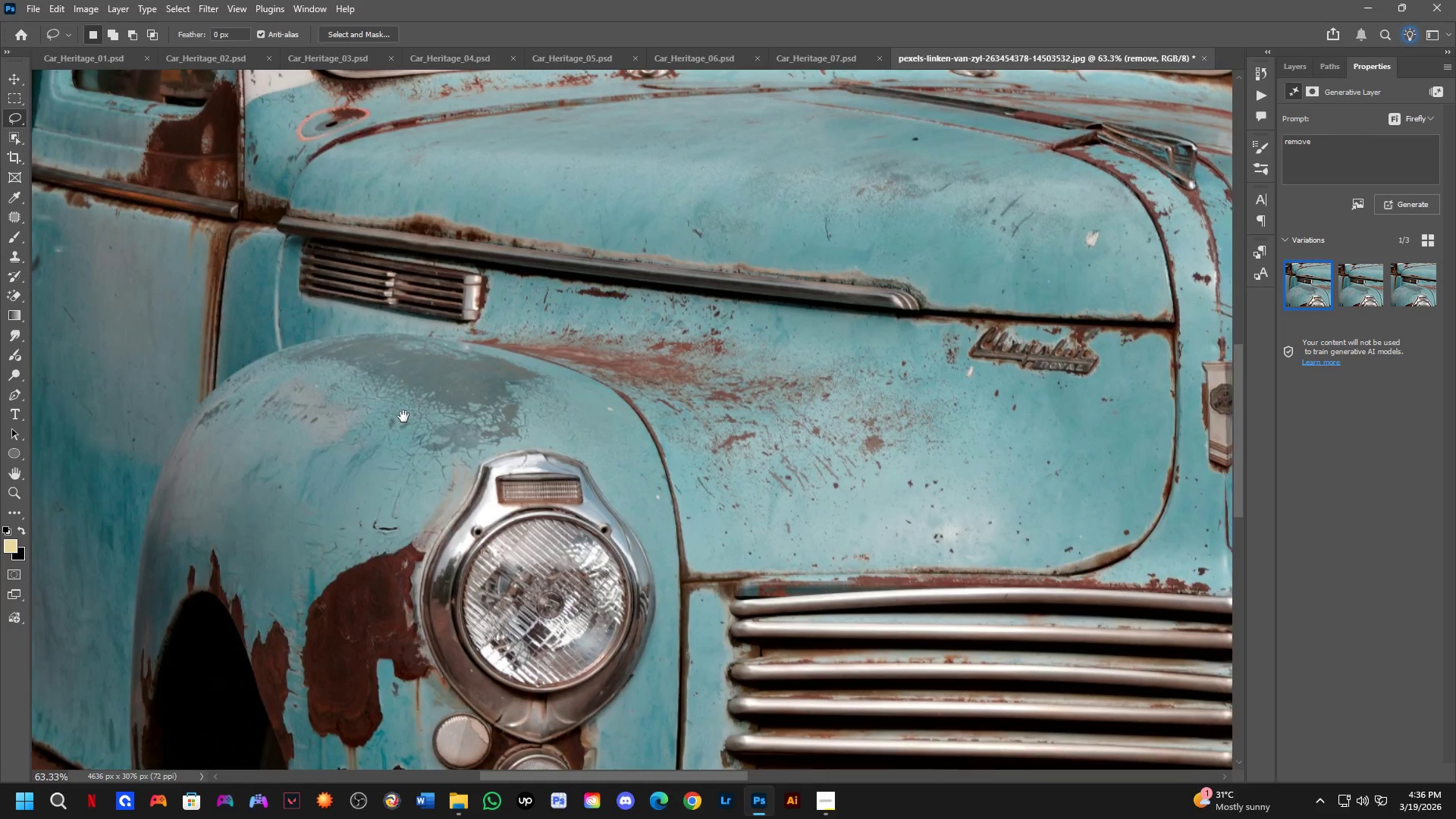 
scroll: coordinate [858, 463], scroll_direction: up, amount: 8.0
 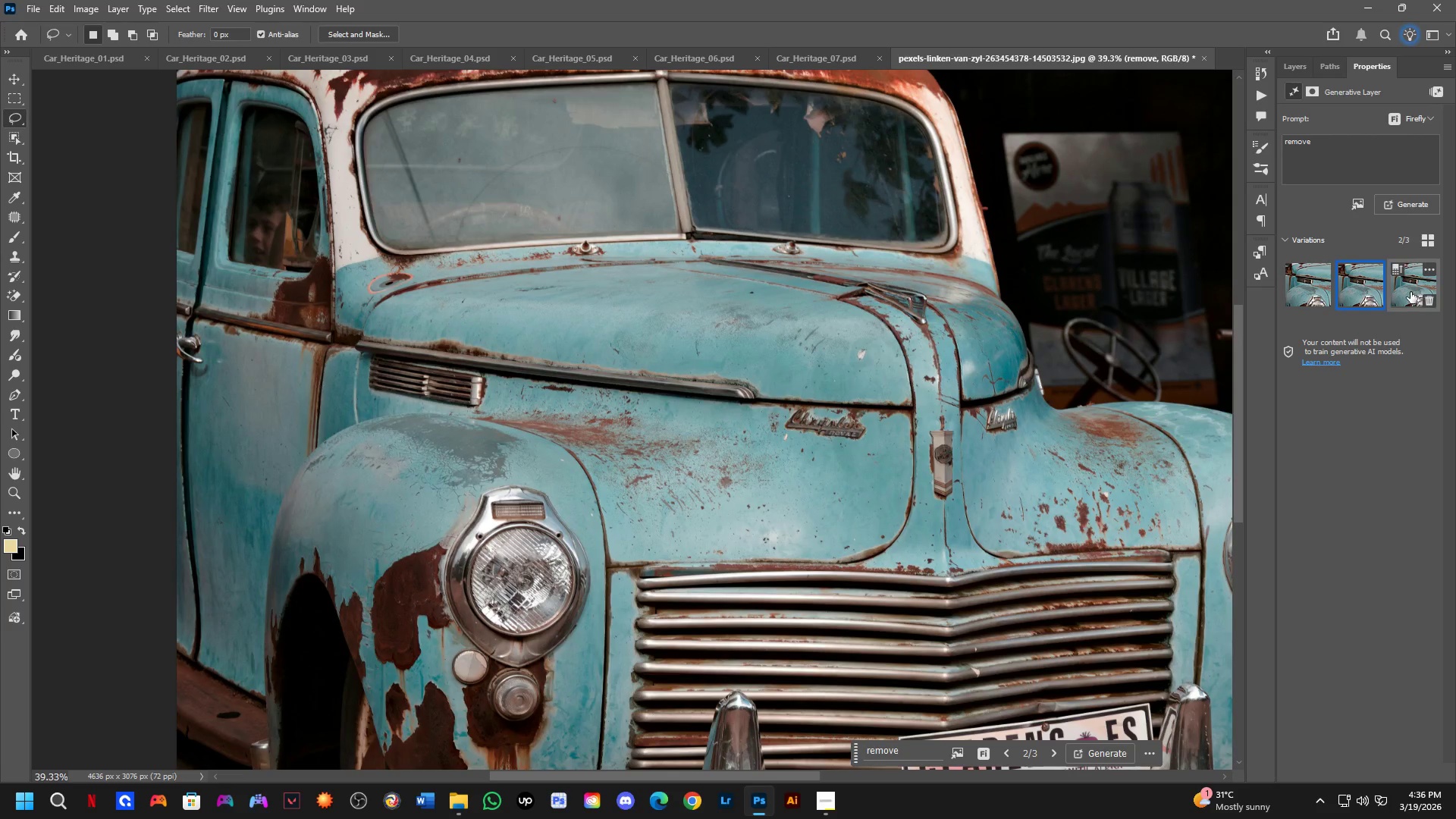 
left_click([1405, 292])
 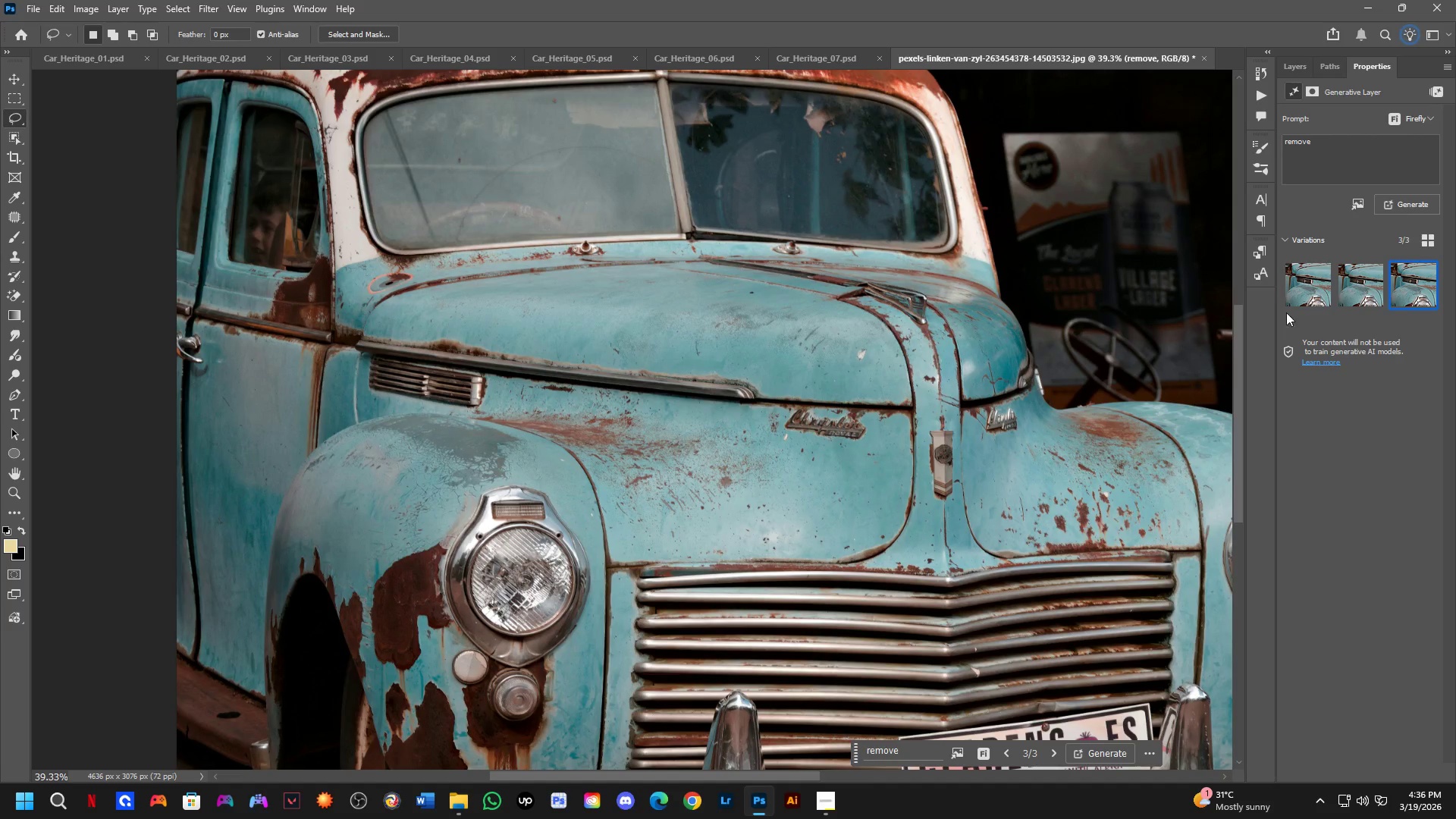 
left_click([1297, 299])
 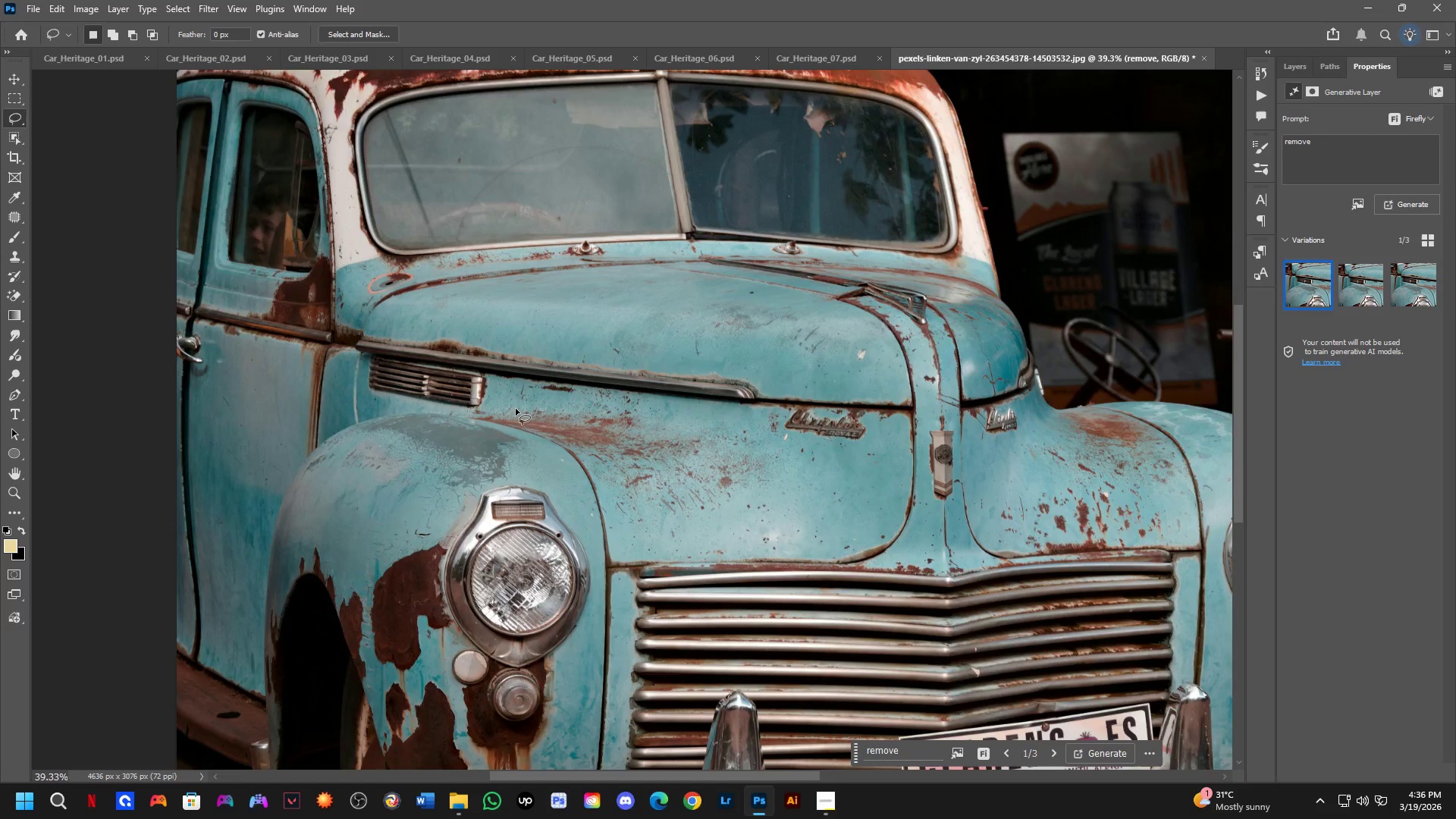 
hold_key(key=Space, duration=0.56)
 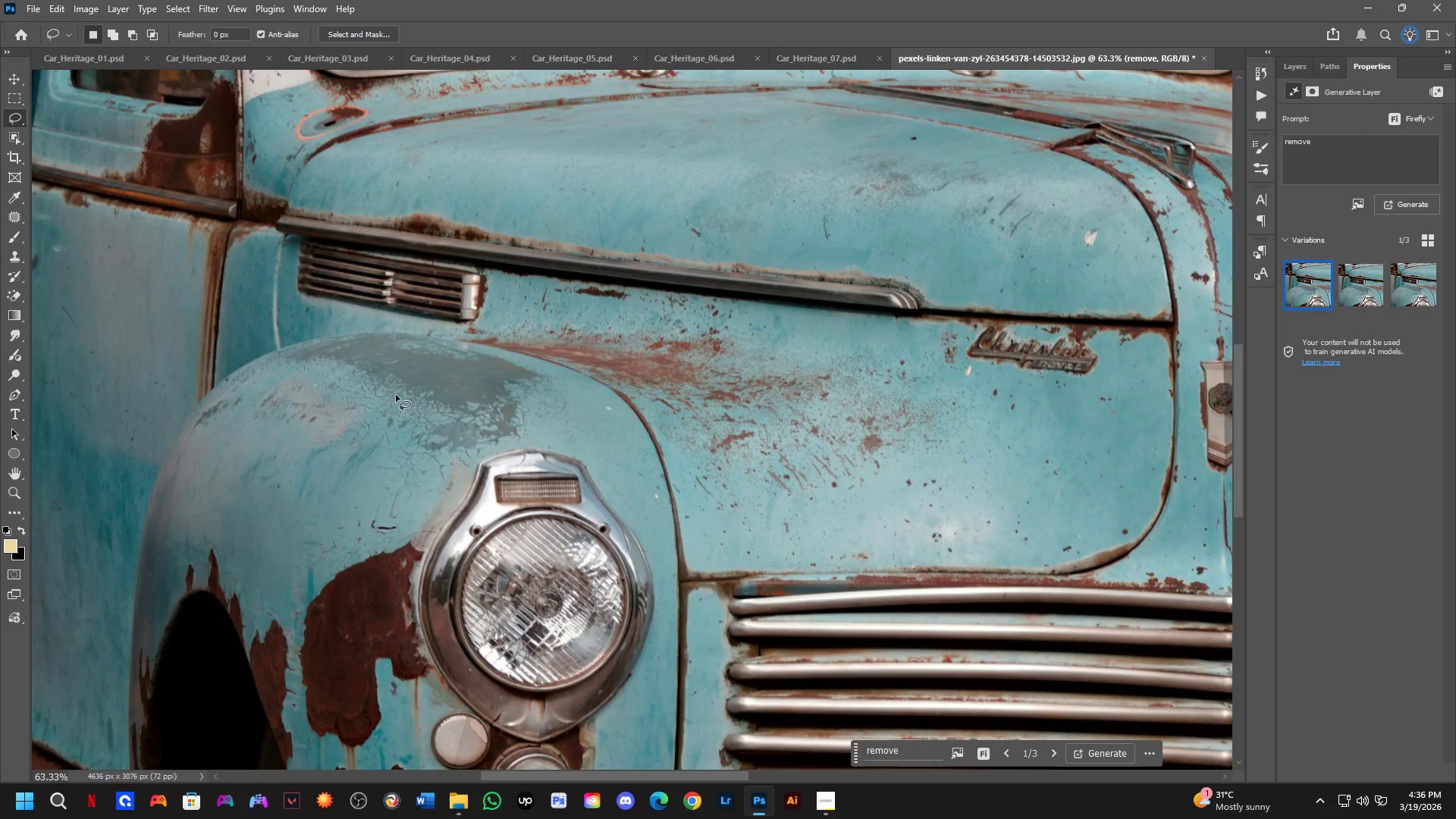 
left_click_drag(start_coordinate=[529, 461], to_coordinate=[403, 416])
 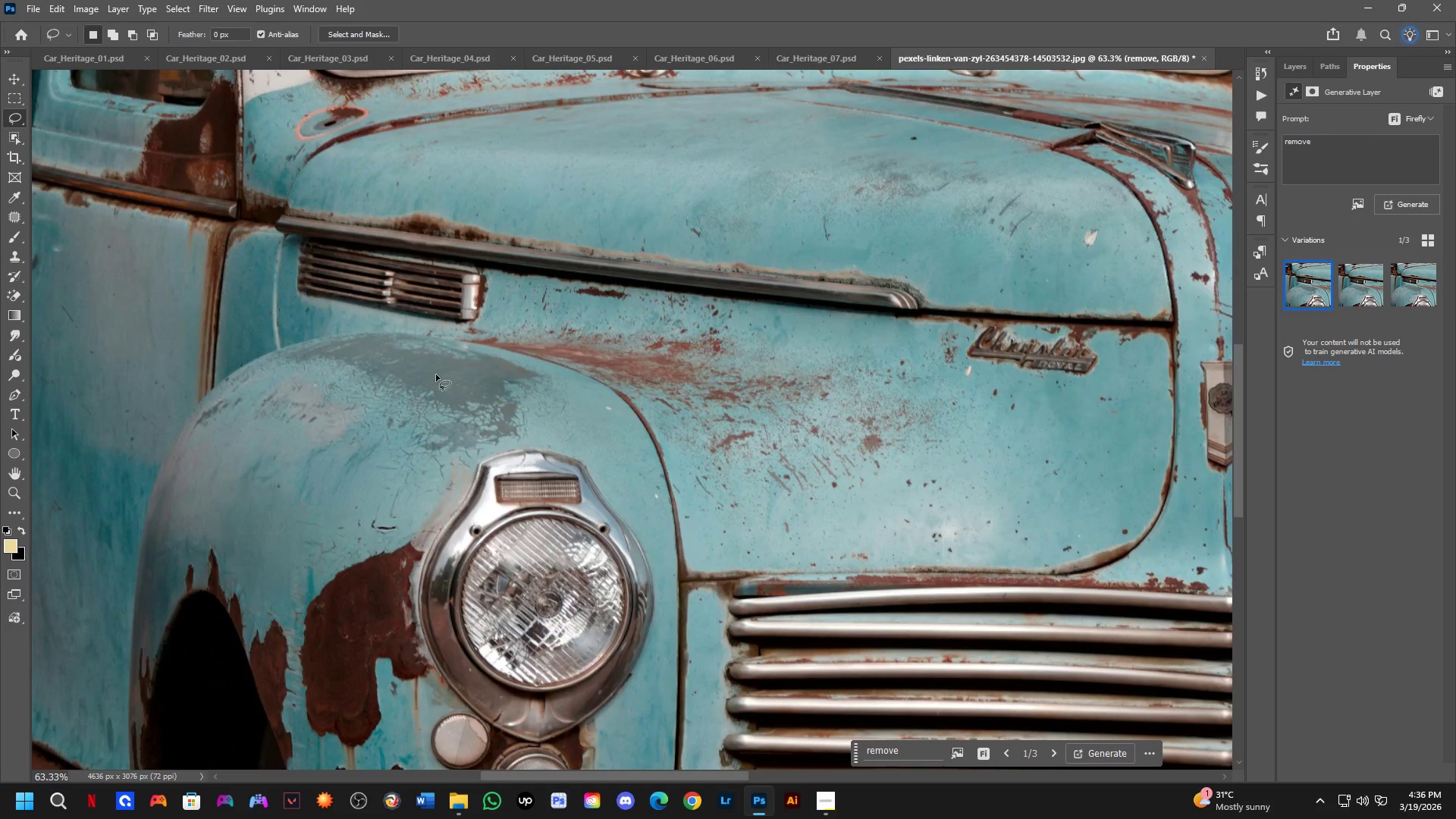 
scroll: coordinate [278, 470], scroll_direction: up, amount: 5.0
 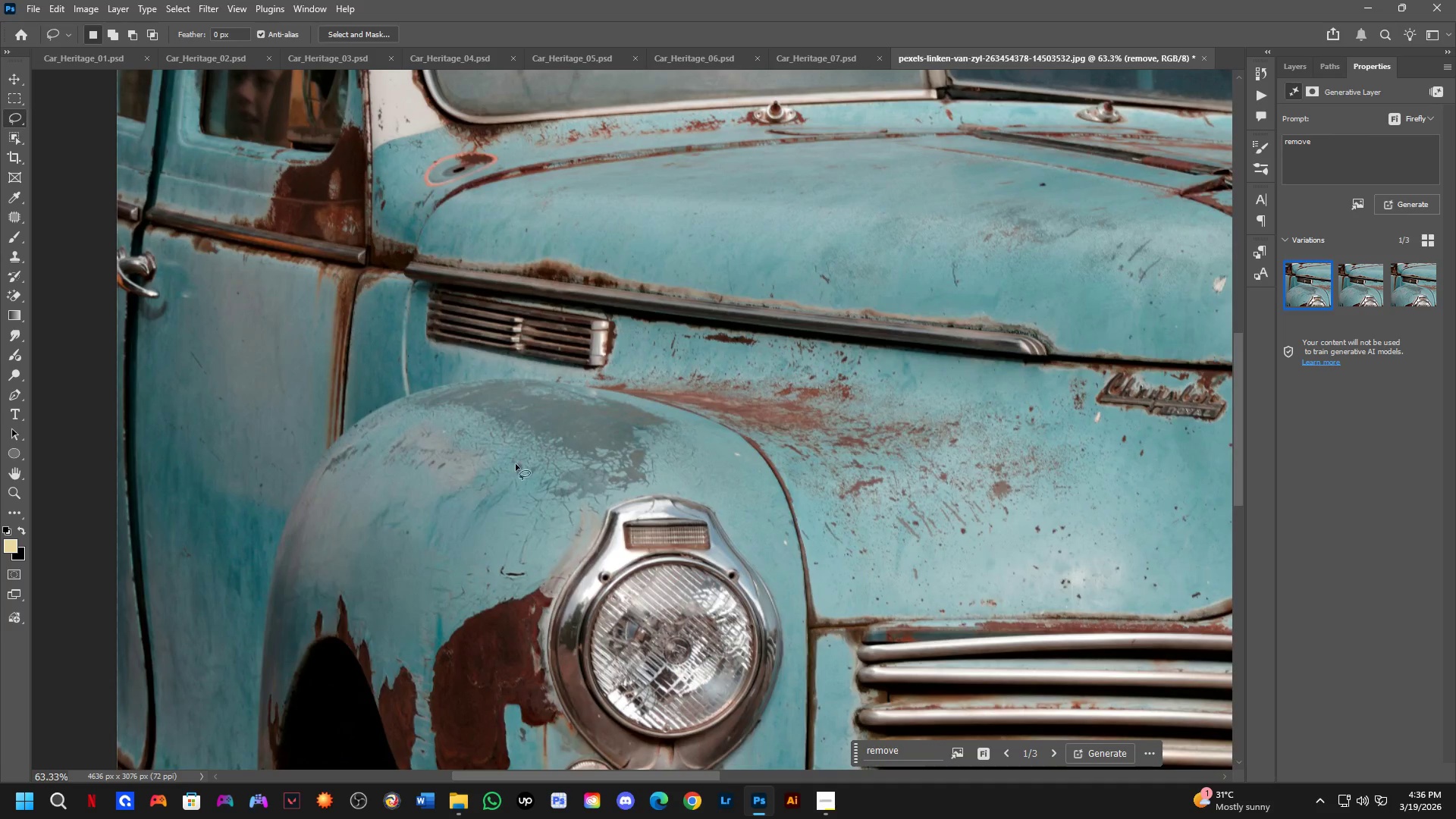 
hold_key(key=Space, duration=0.61)
 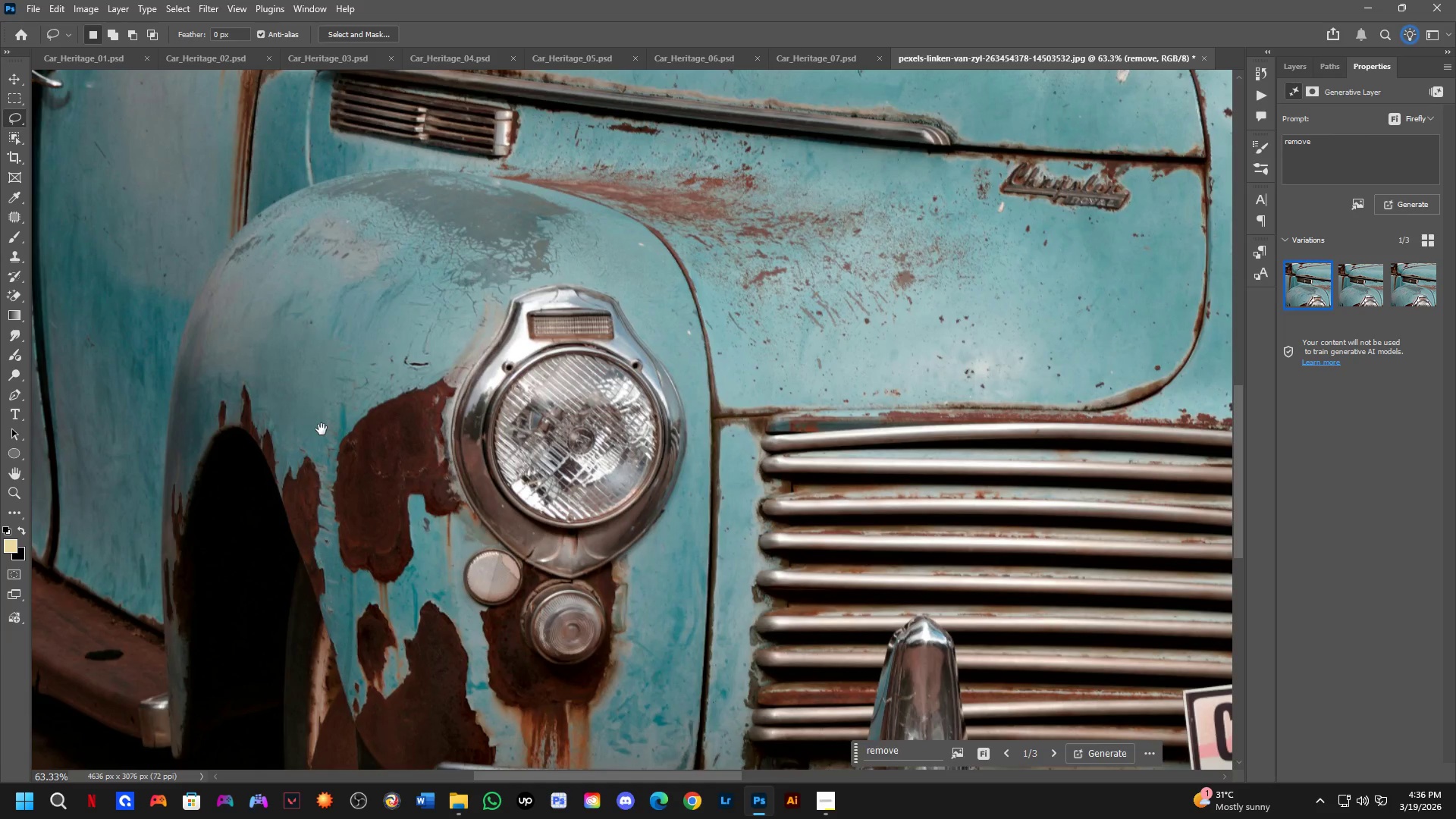 
left_click_drag(start_coordinate=[394, 396], to_coordinate=[426, 232])
 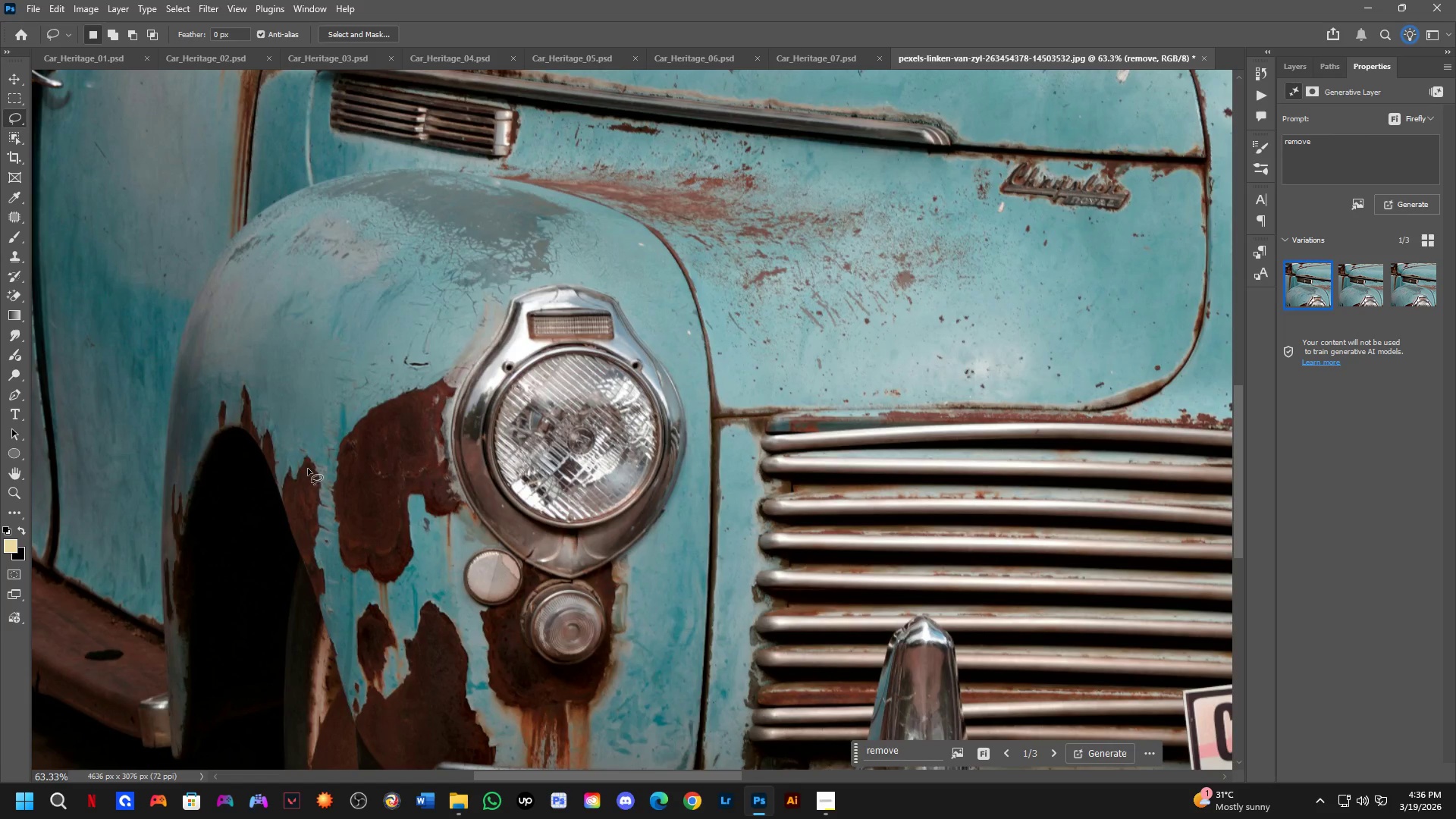 
hold_key(key=Space, duration=0.55)
 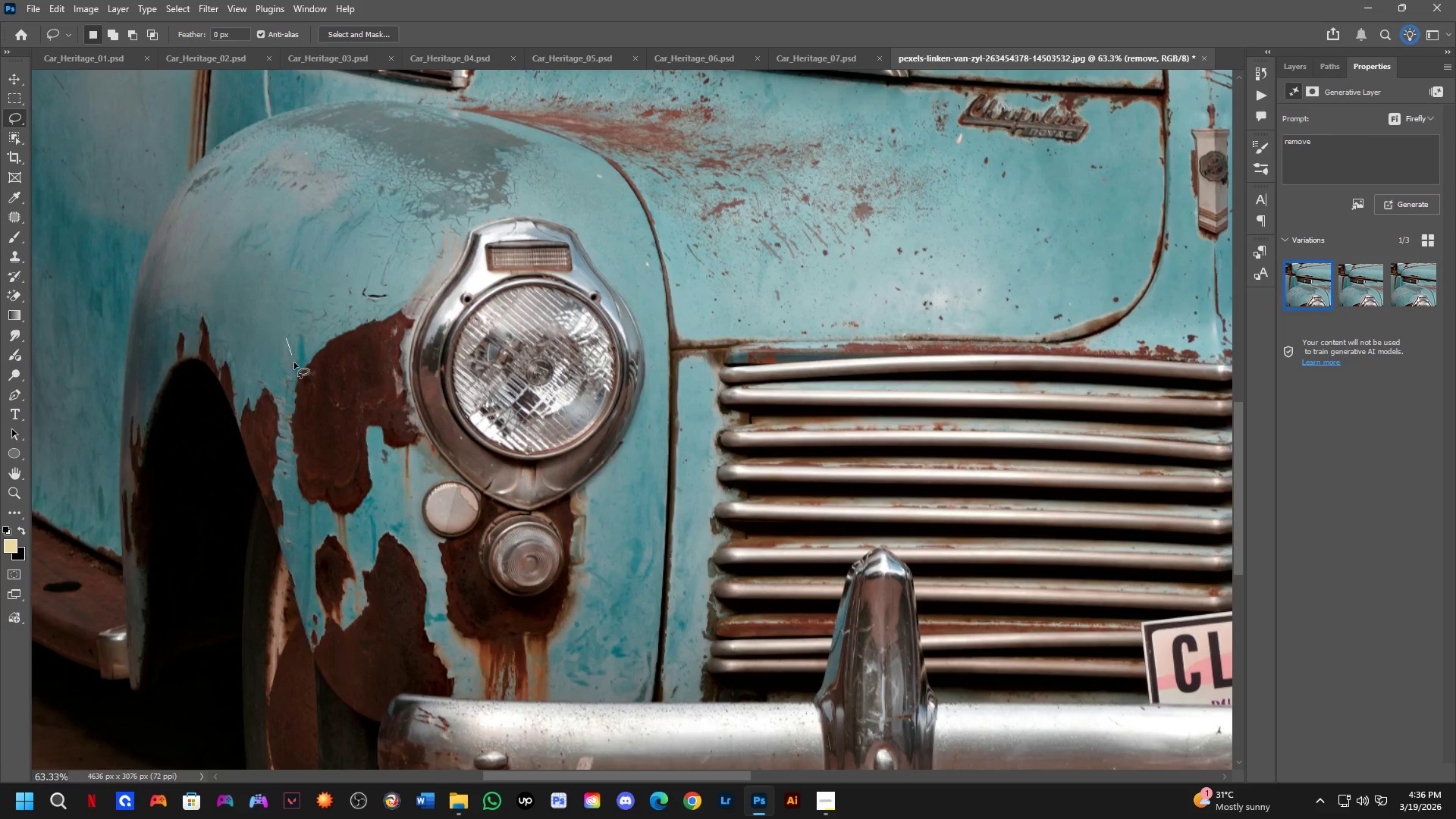 
left_click_drag(start_coordinate=[322, 429], to_coordinate=[280, 361])
 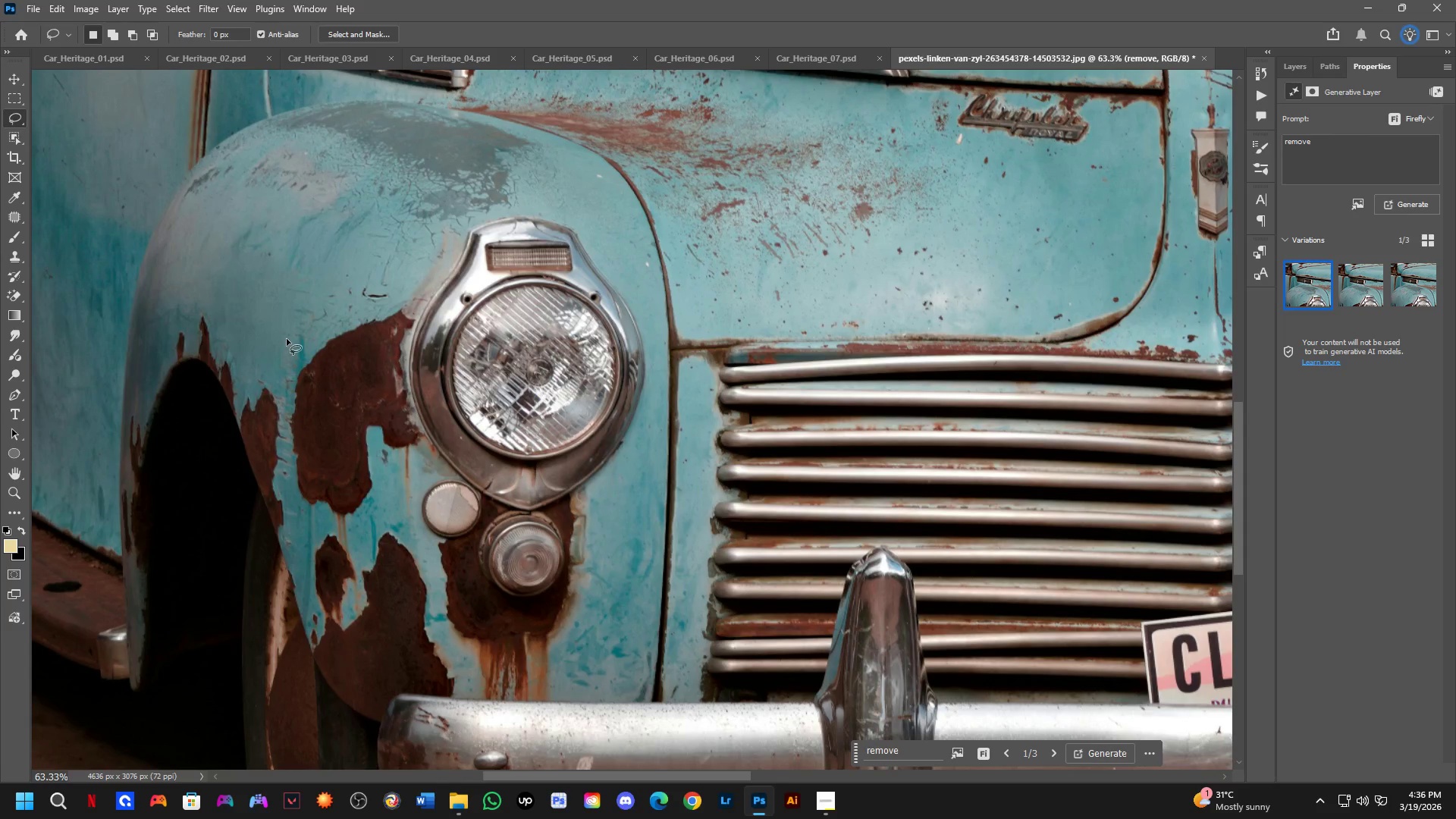 
left_click_drag(start_coordinate=[287, 339], to_coordinate=[291, 404])
 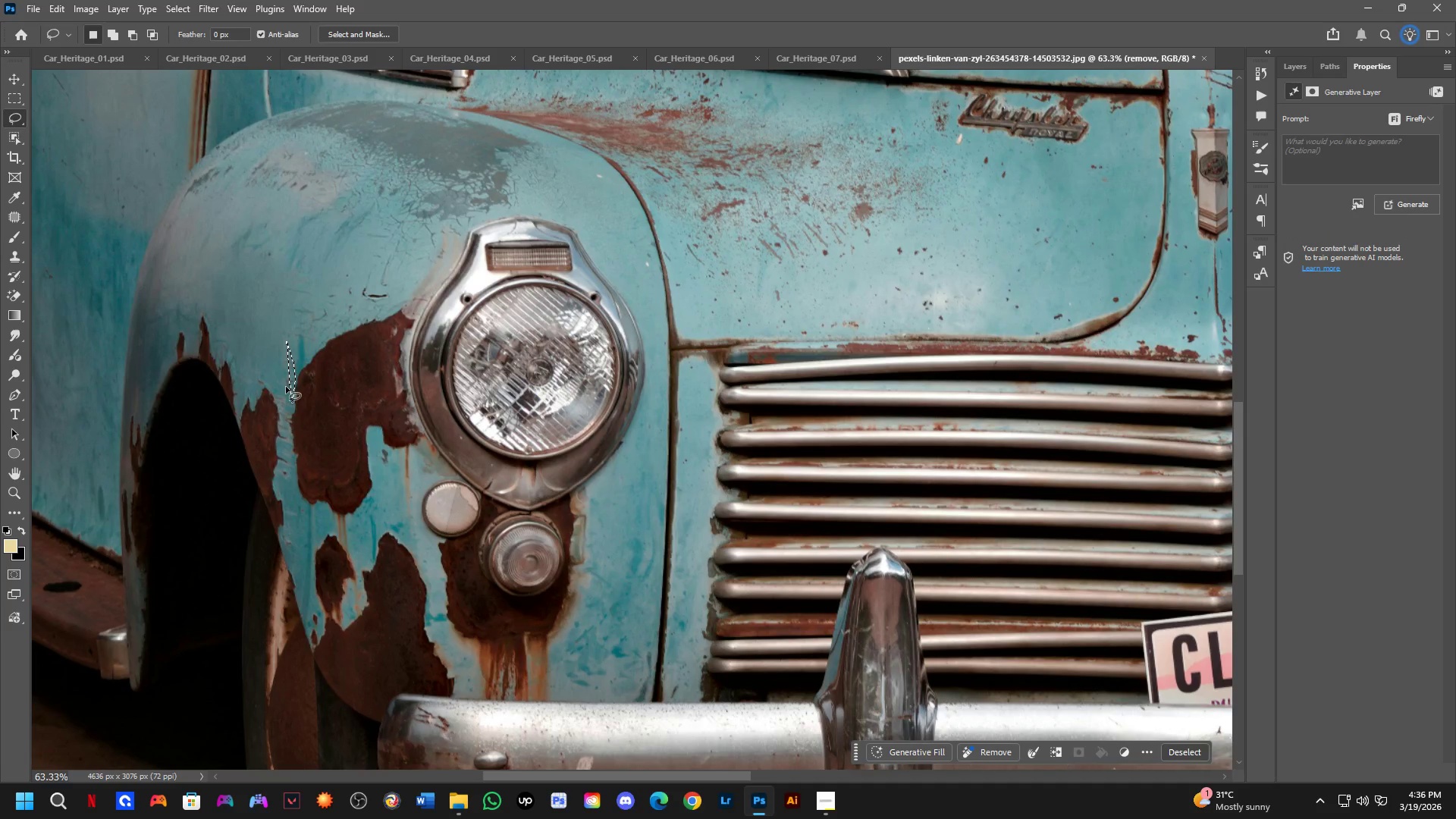 
key(Control+Z)
 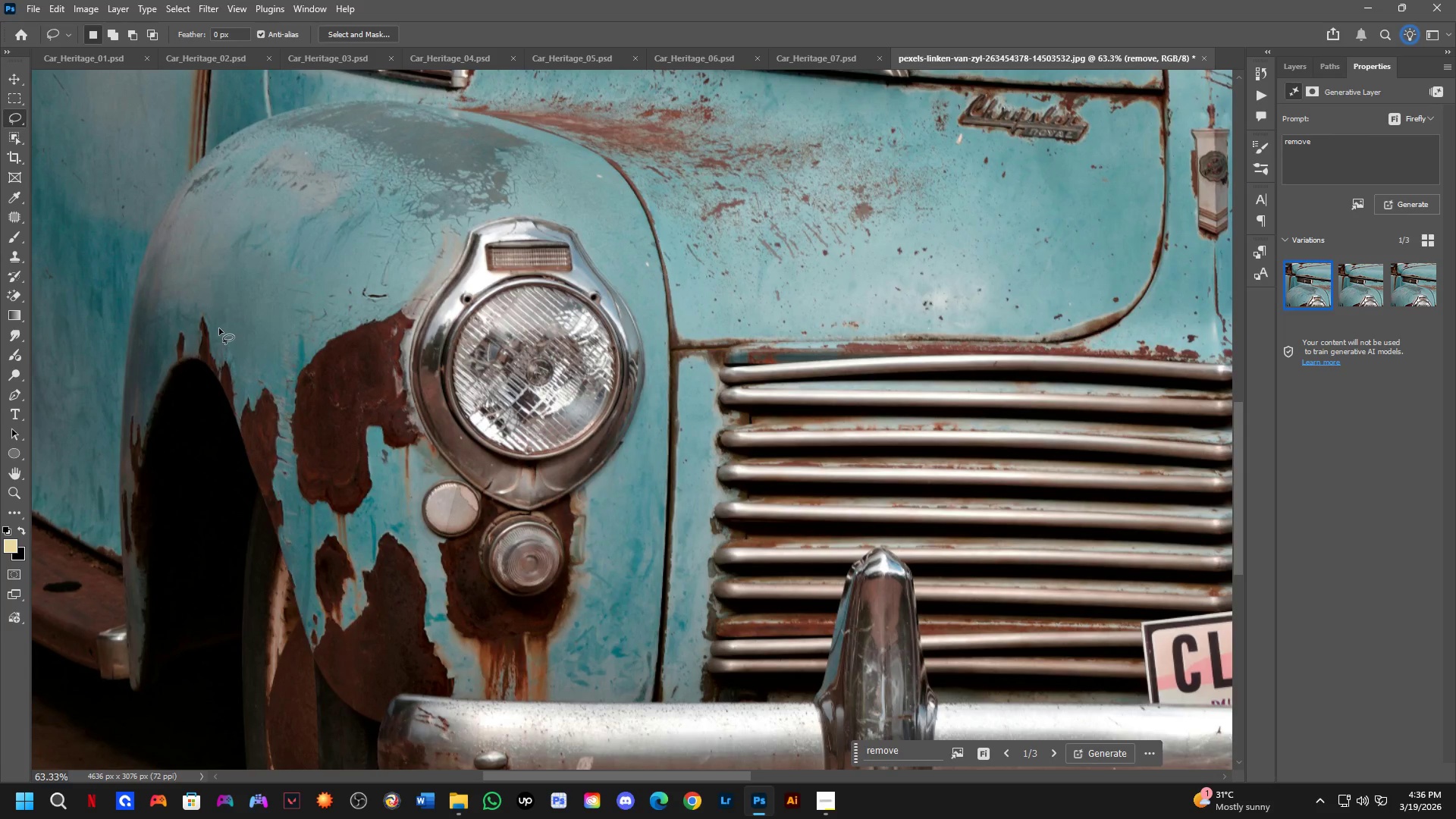 
left_click_drag(start_coordinate=[217, 319], to_coordinate=[243, 339])
 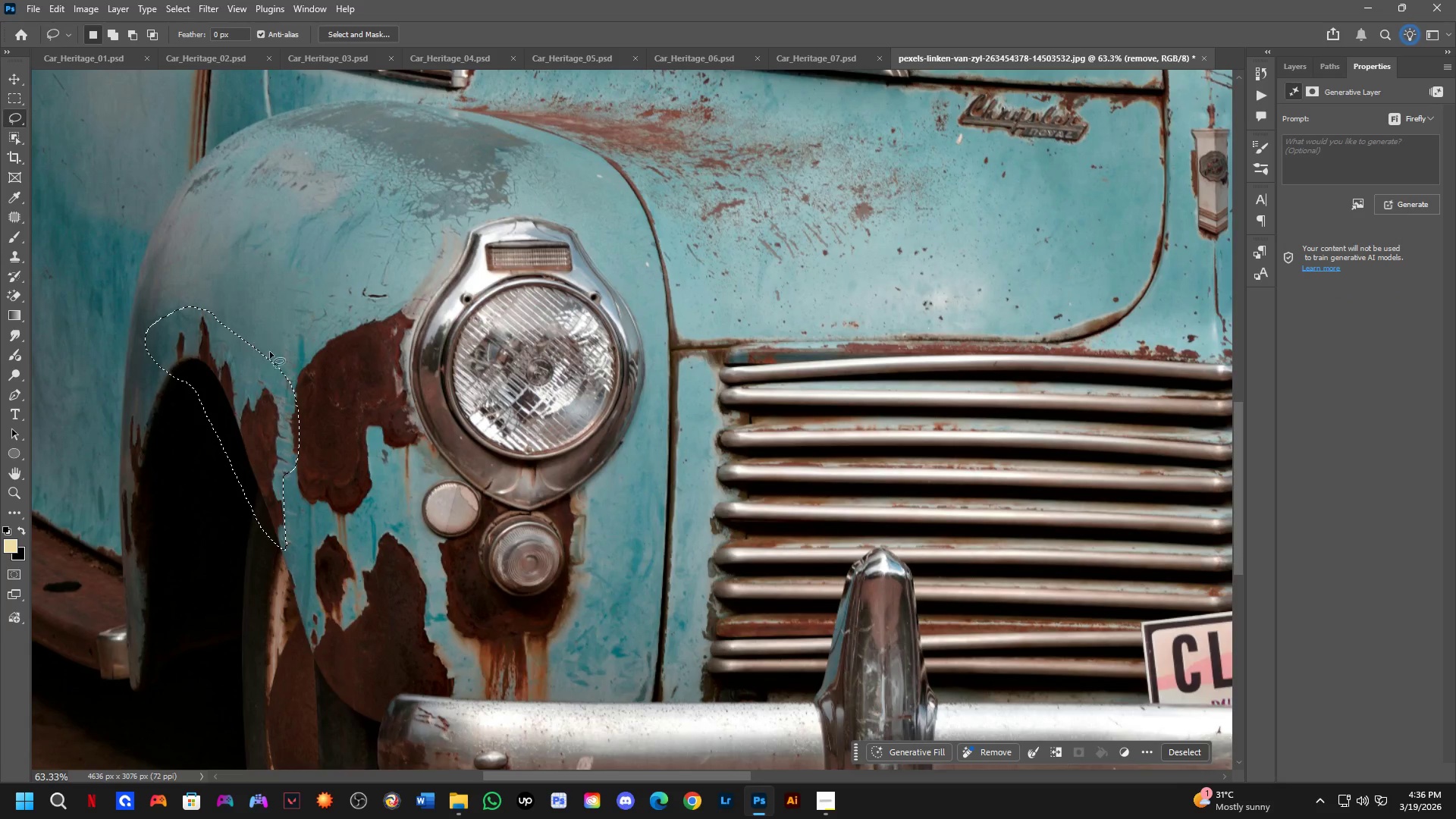 
hold_key(key=ShiftLeft, duration=0.45)
 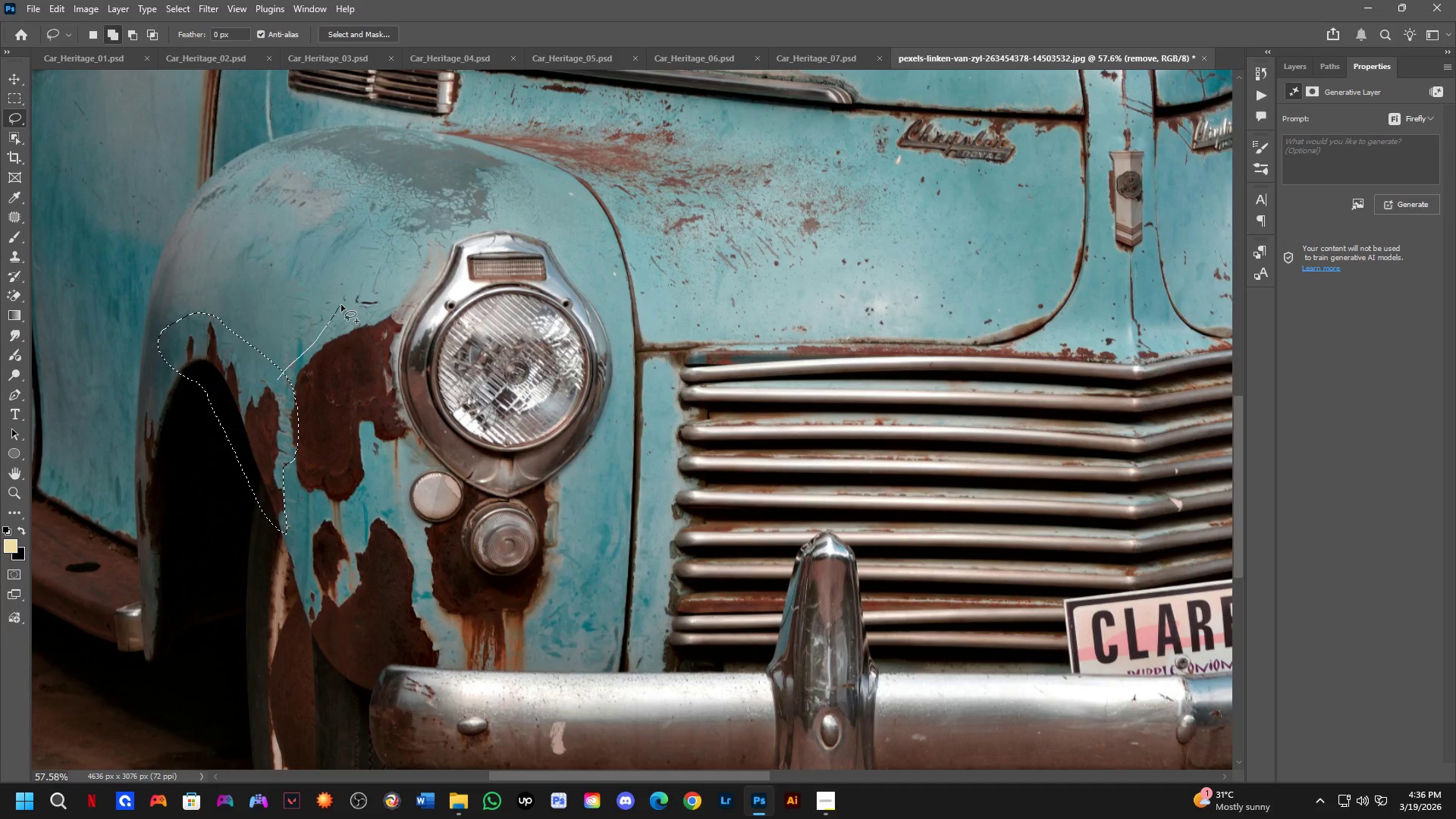 
scroll: coordinate [285, 374], scroll_direction: down, amount: 1.0
 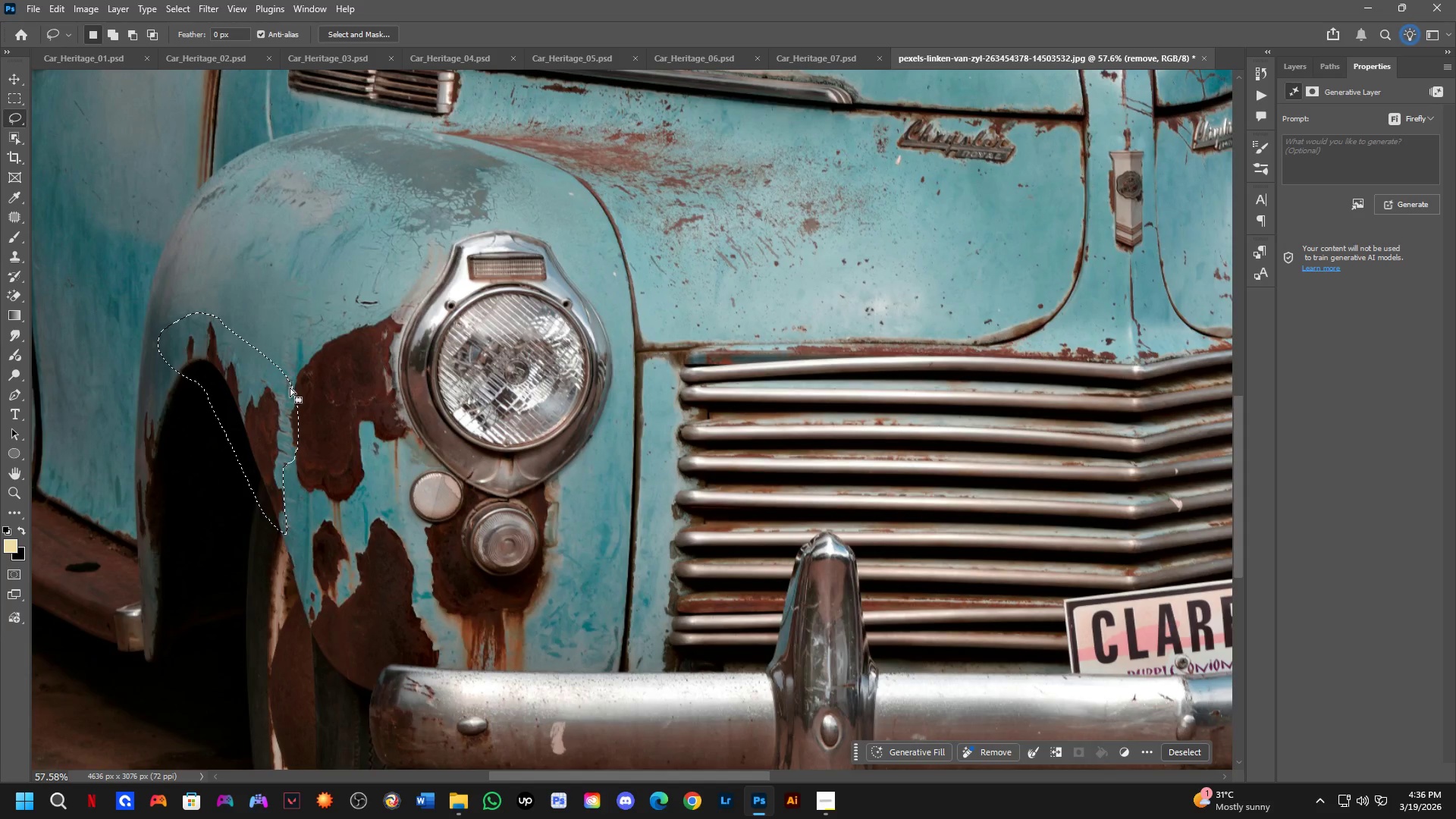 
left_click_drag(start_coordinate=[278, 380], to_coordinate=[260, 413])
 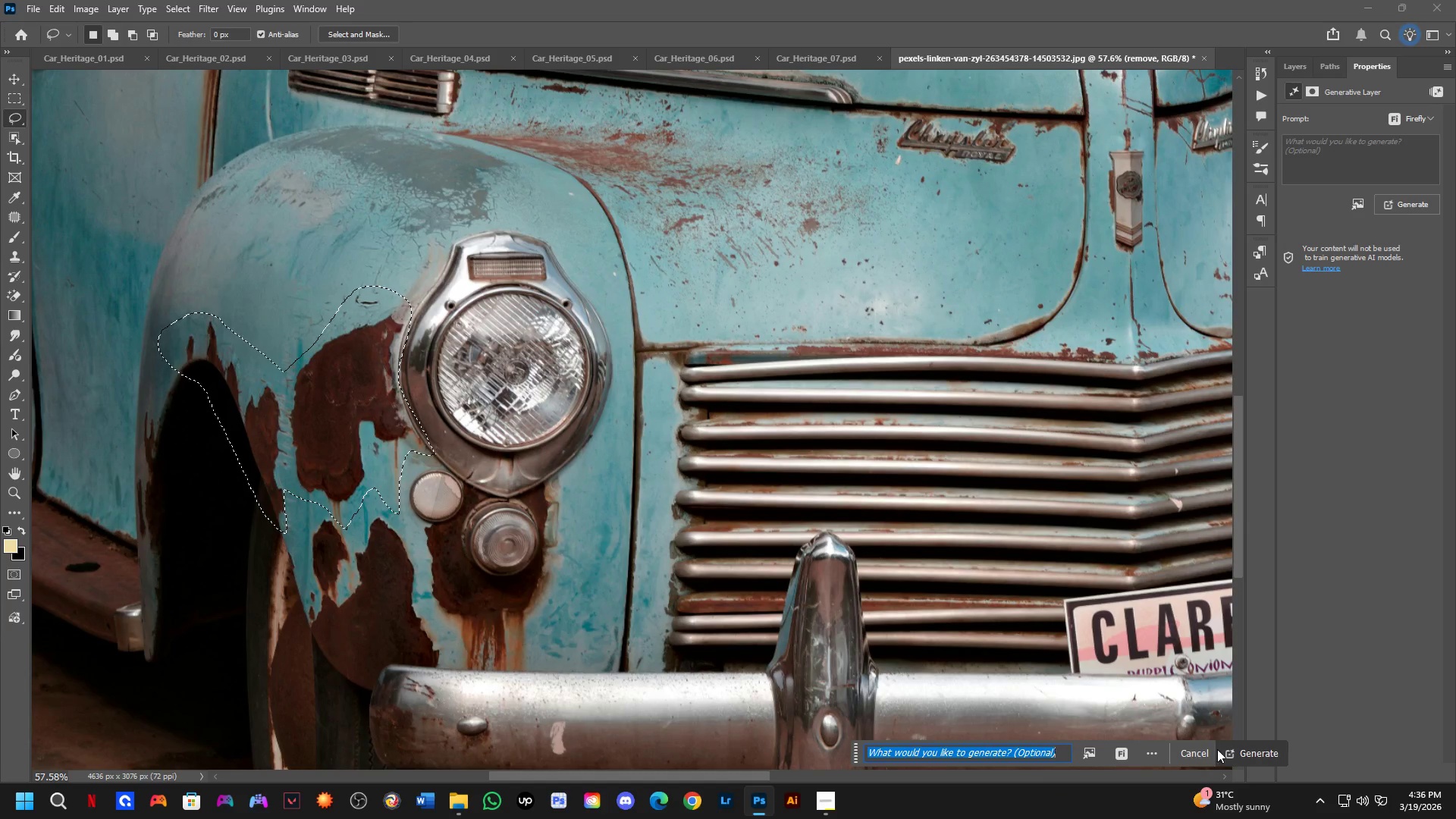 
left_click([1250, 760])
 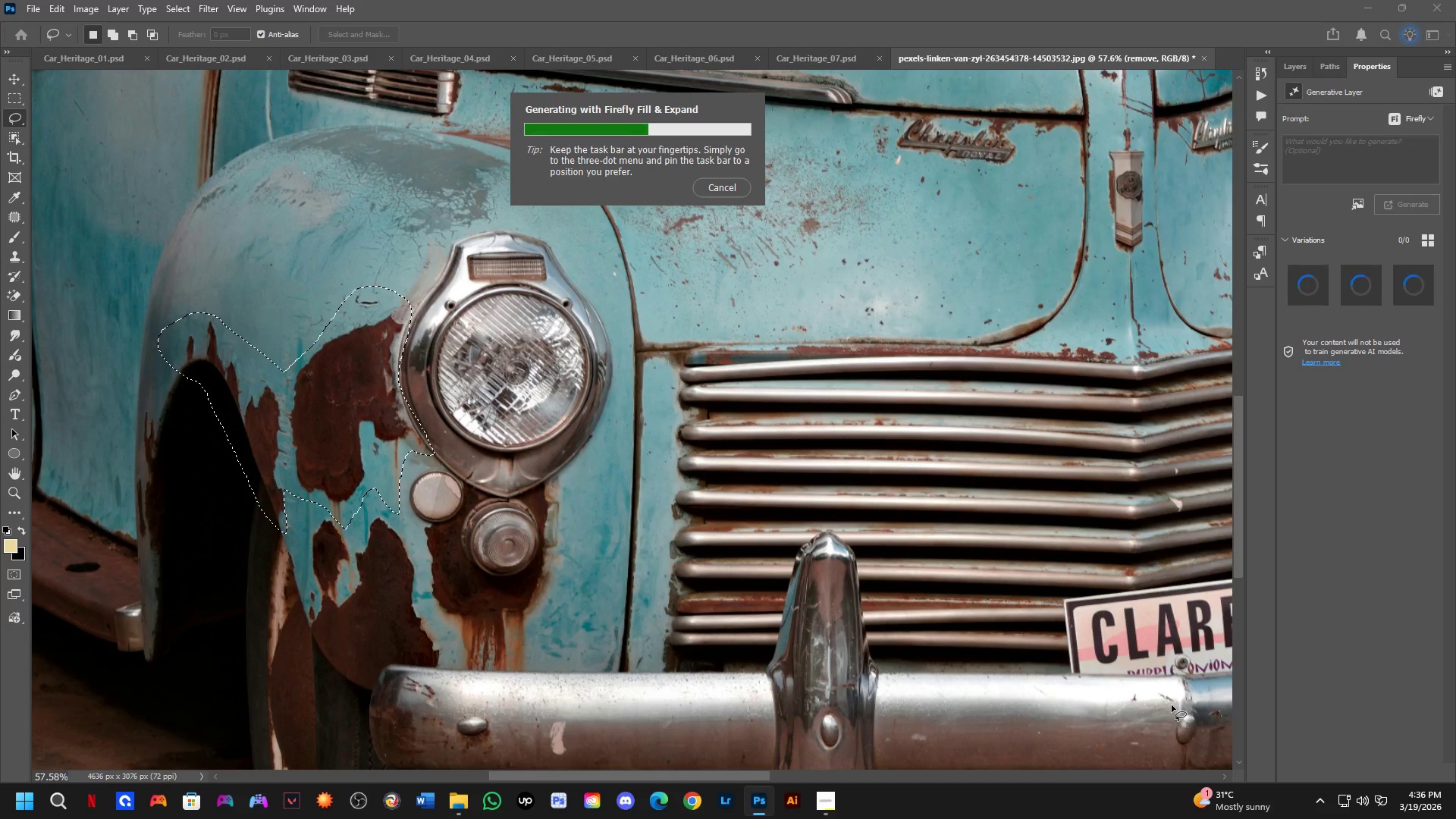 
wait(11.53)
 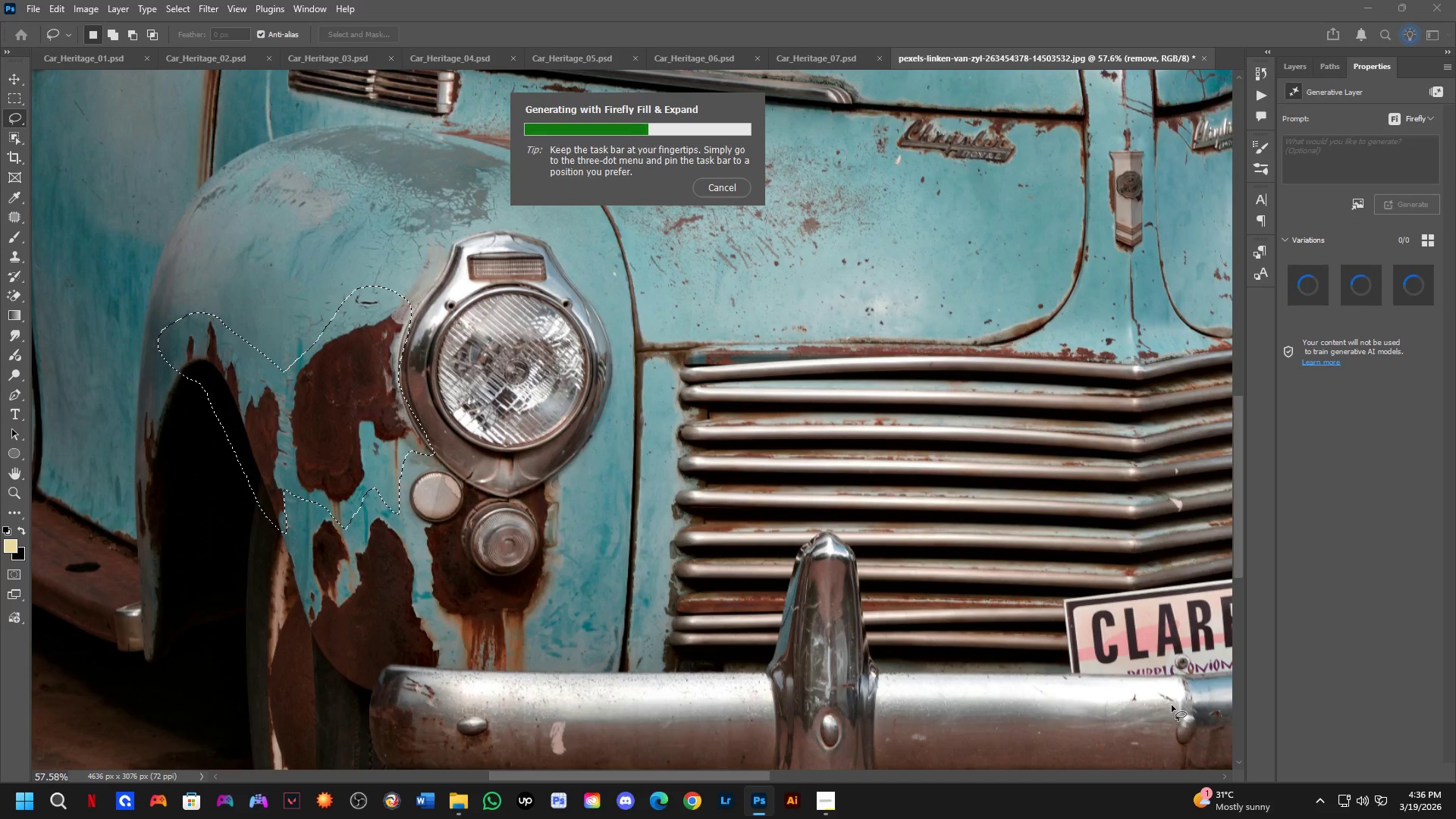 
key(Shift+ShiftLeft)
 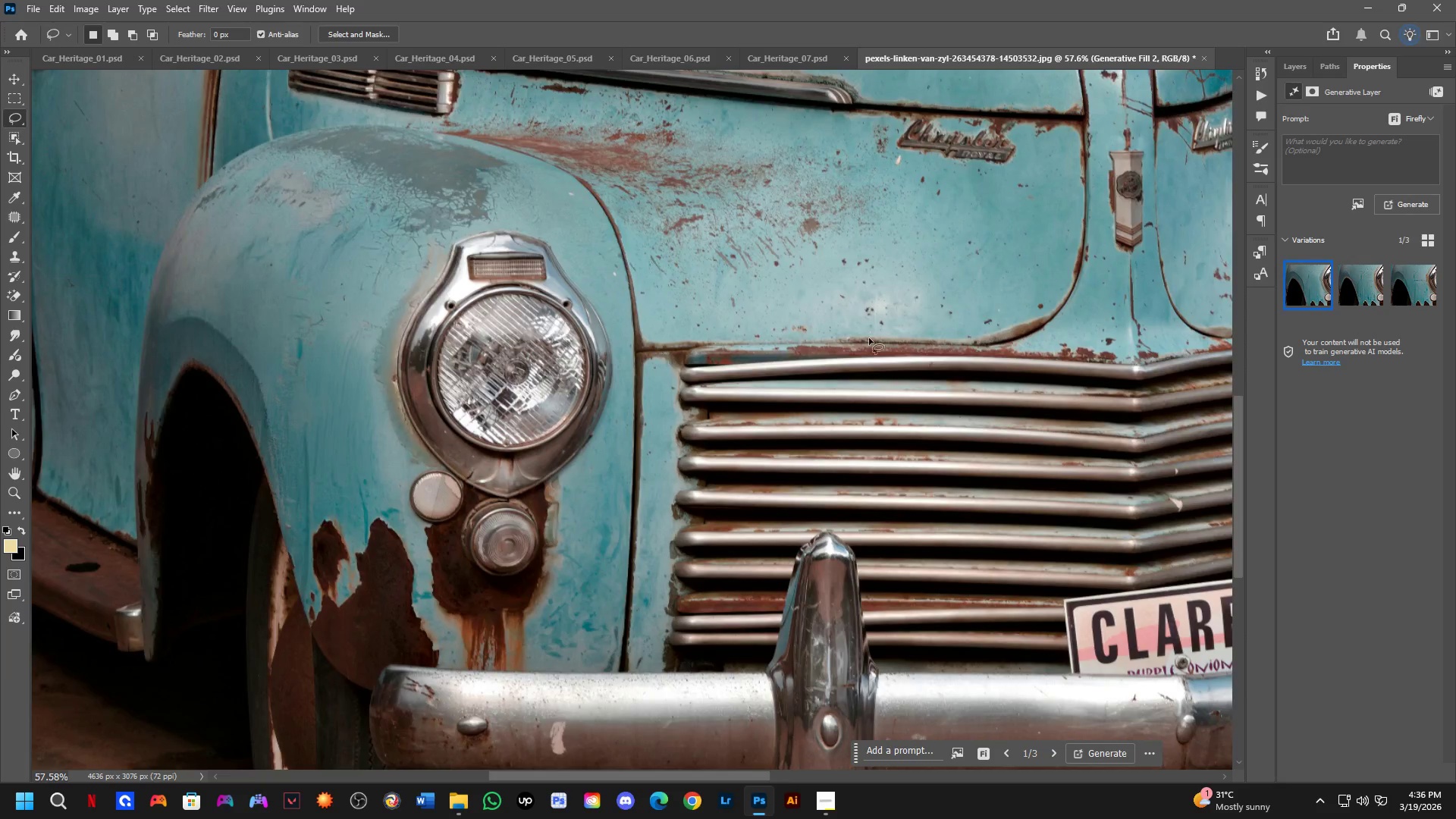 
scroll: coordinate [510, 463], scroll_direction: down, amount: 2.0
 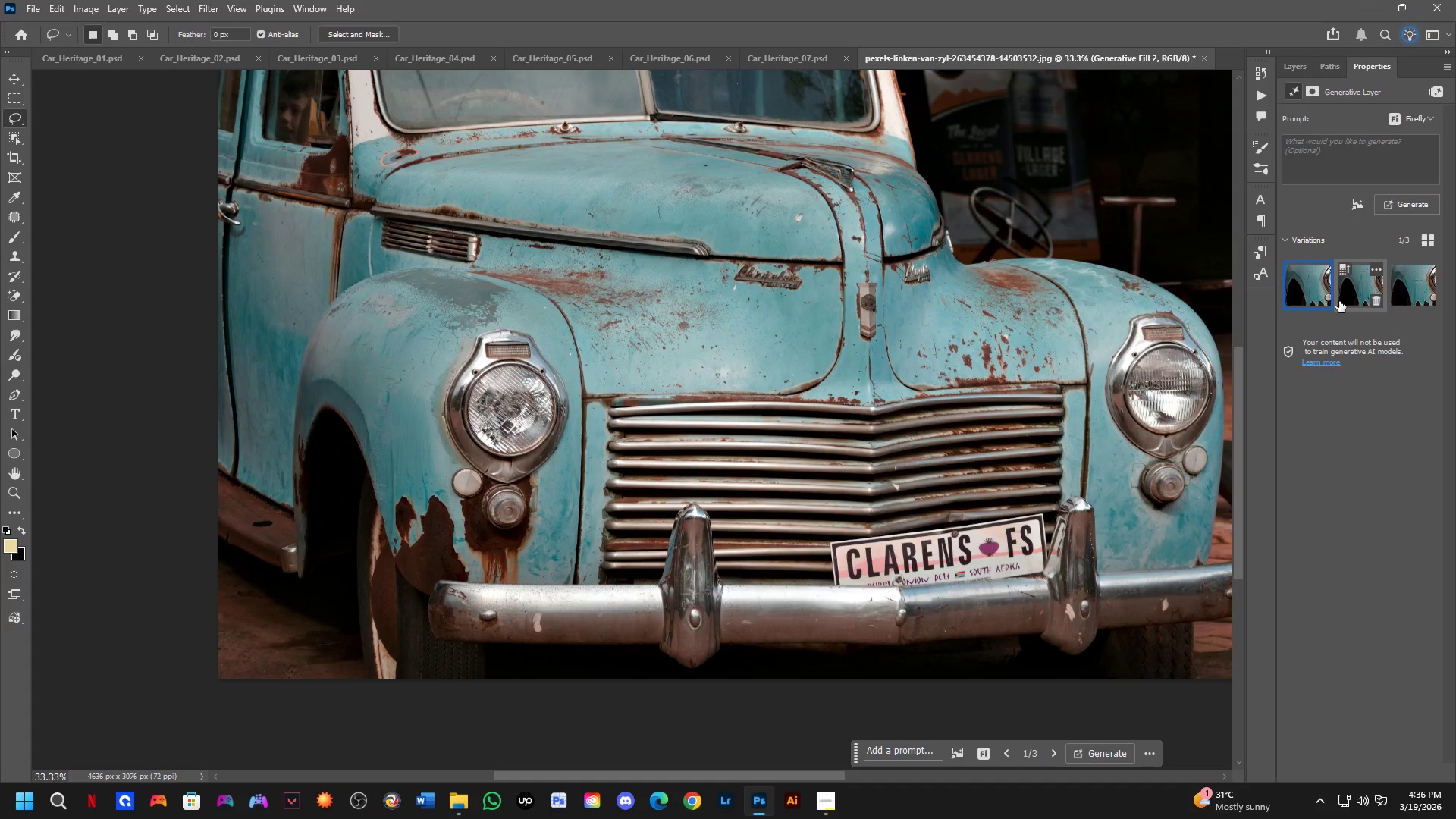 
left_click([1345, 296])
 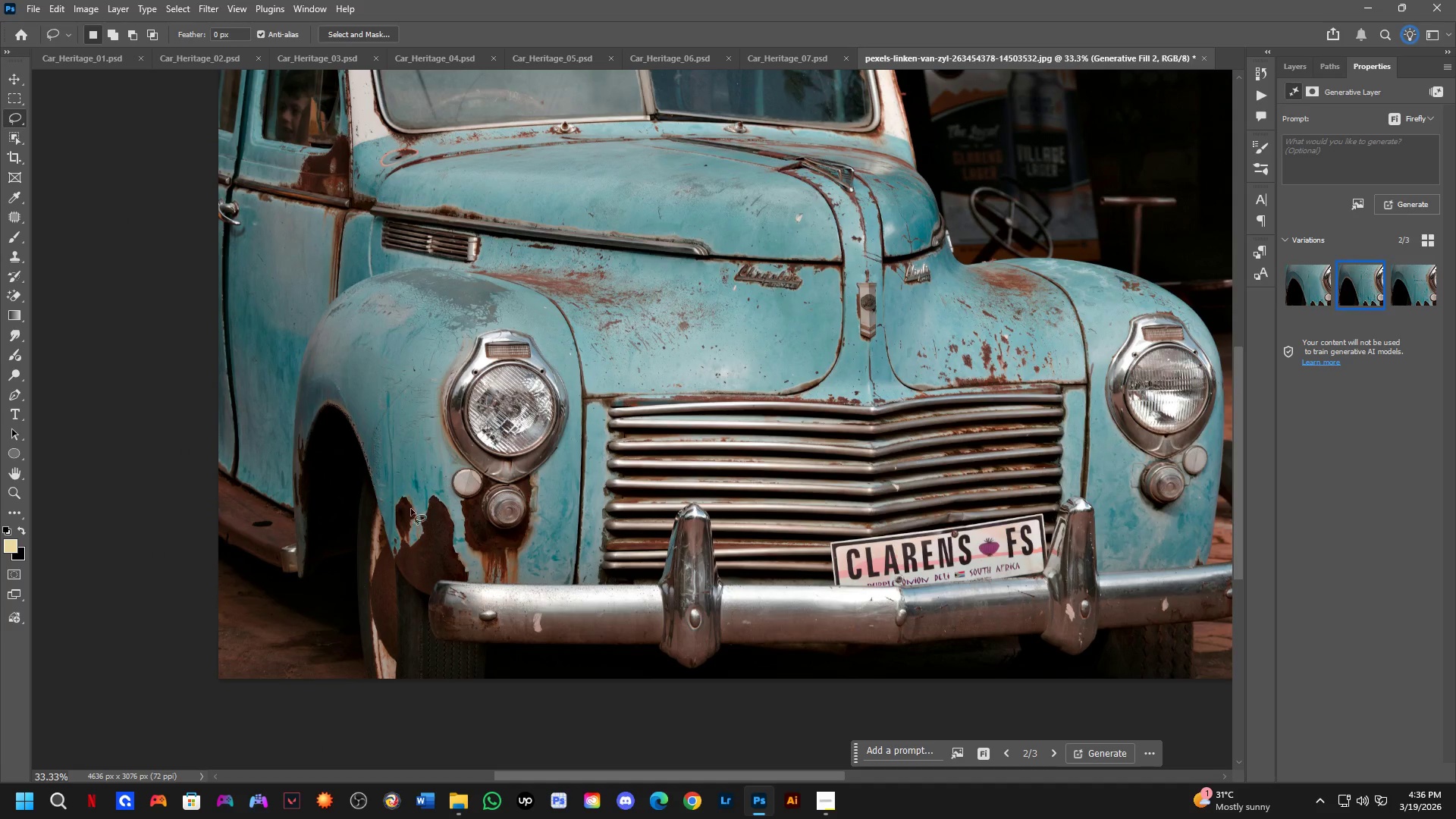 
scroll: coordinate [398, 496], scroll_direction: up, amount: 3.0
 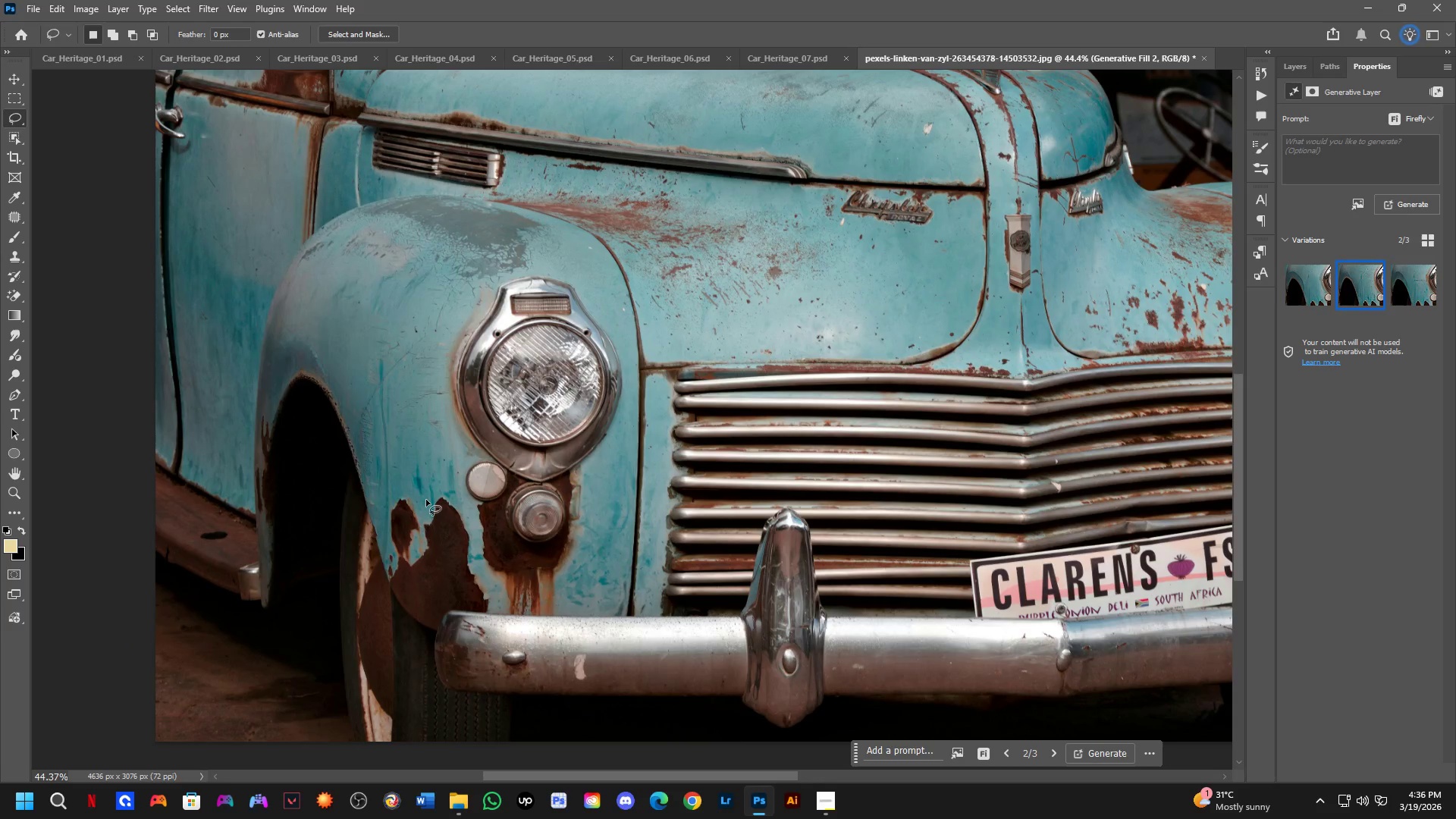 
left_click_drag(start_coordinate=[426, 500], to_coordinate=[372, 491])
 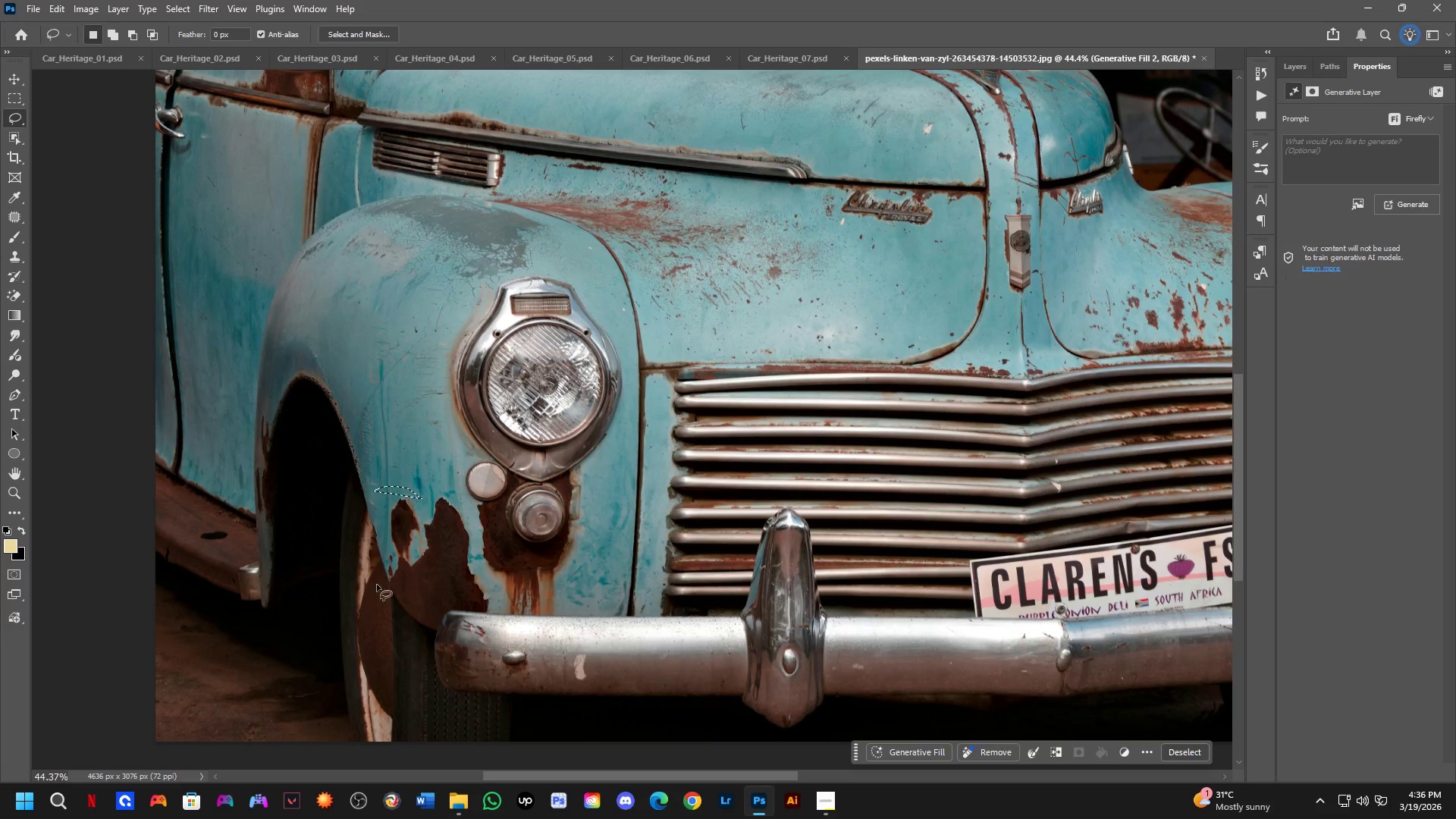 
key(Shift+ShiftLeft)
 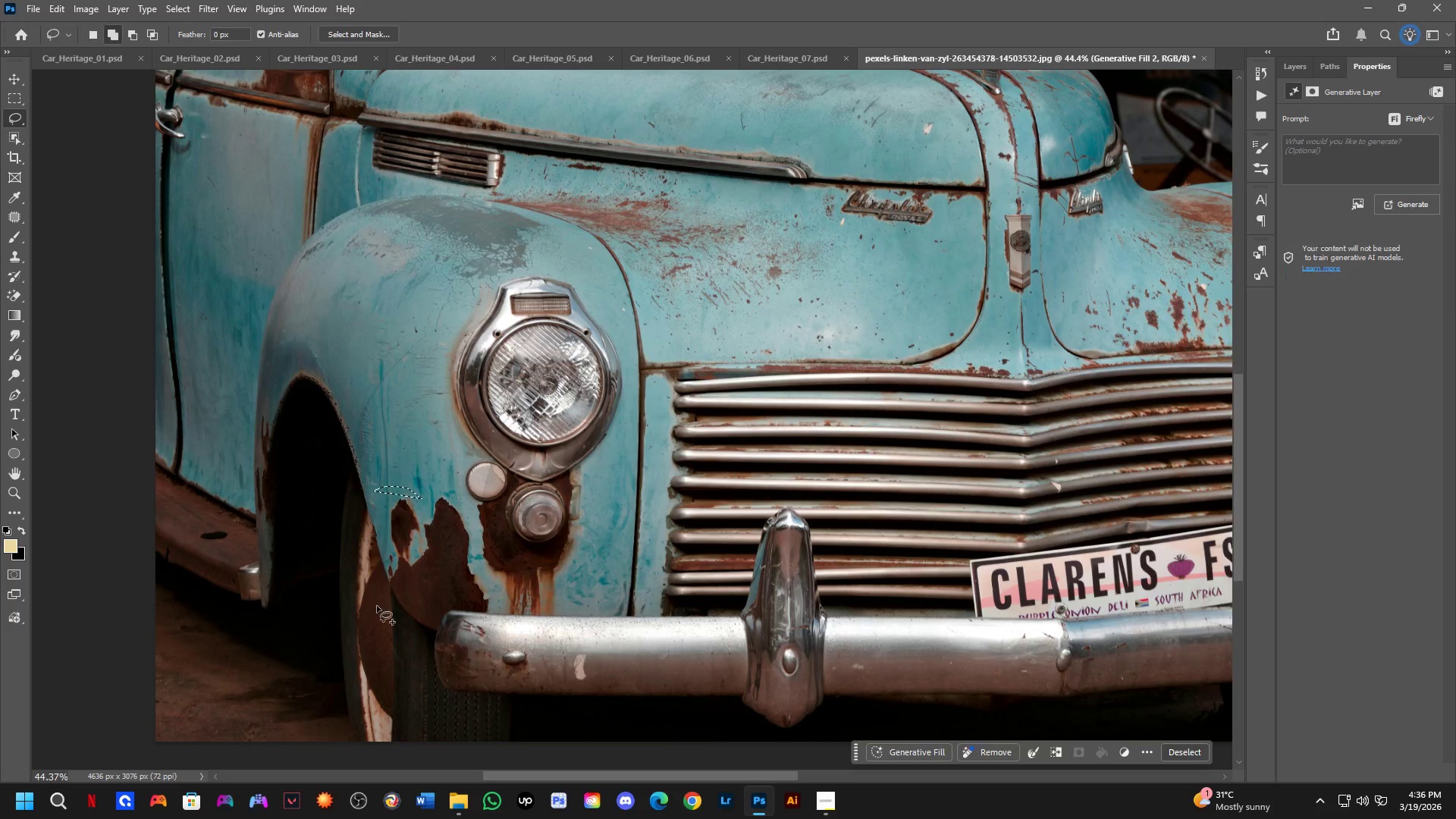 
key(Control+ControlLeft)
 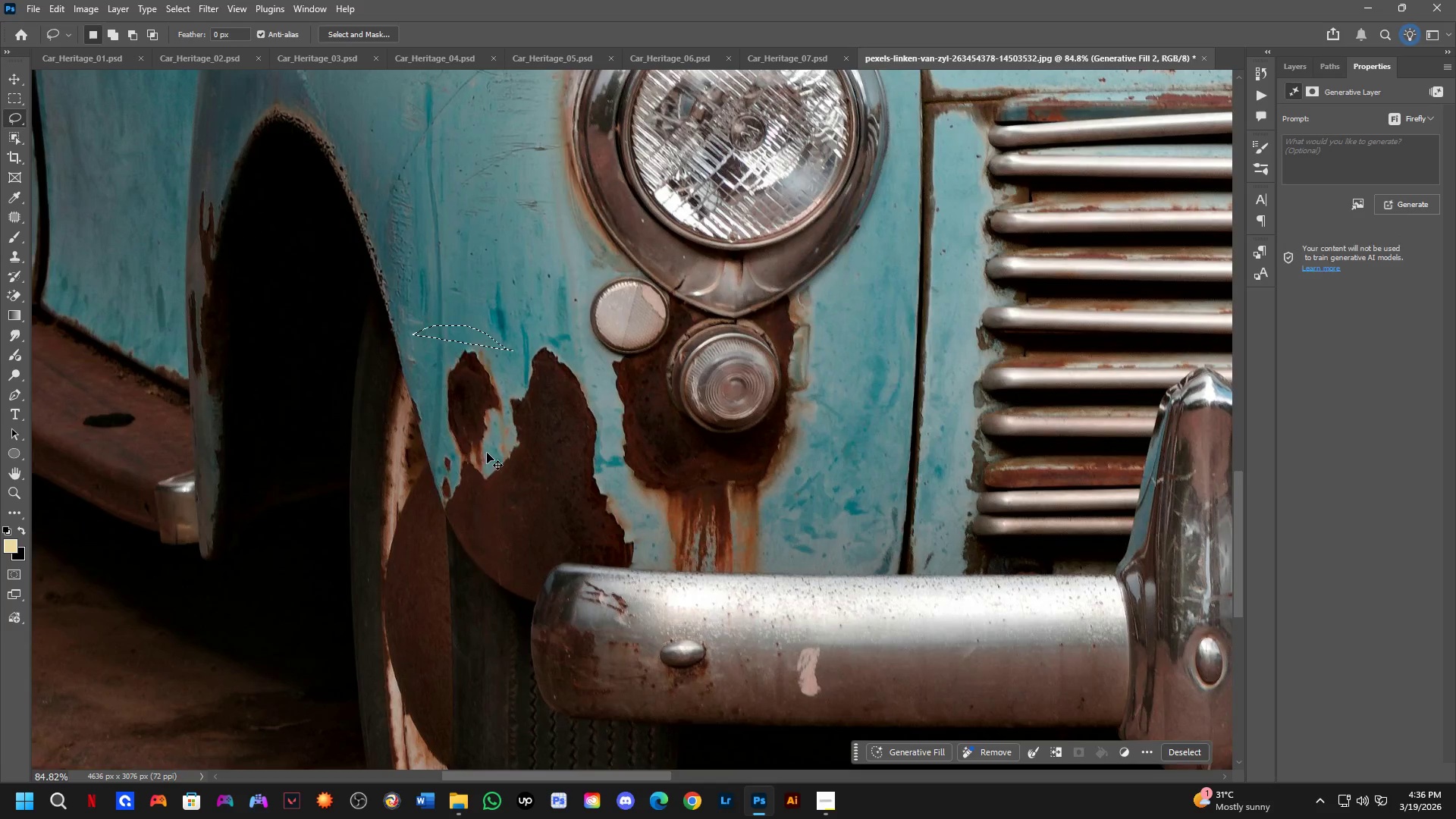 
key(Control+Z)
 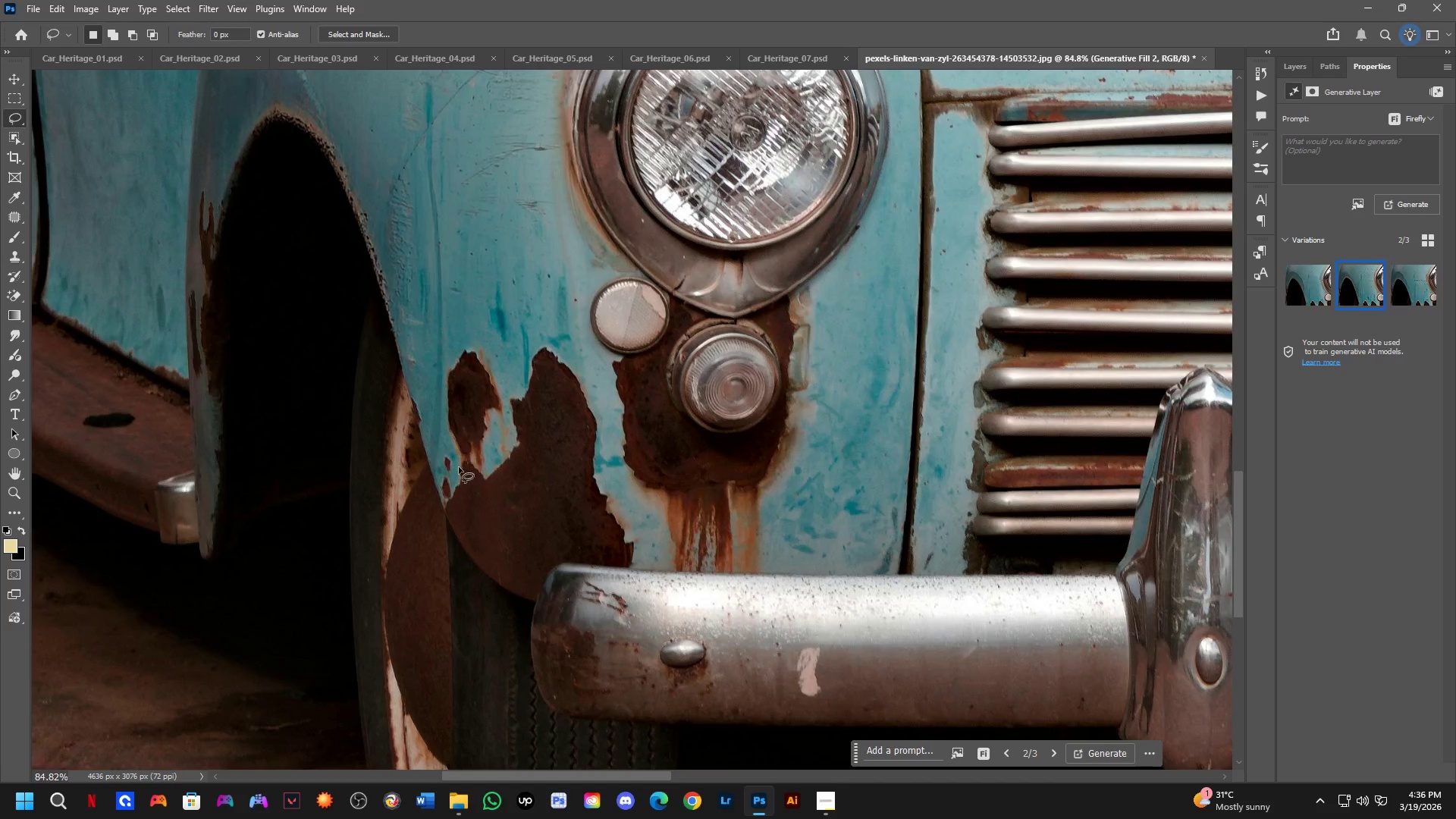 
scroll: coordinate [457, 498], scroll_direction: down, amount: 5.0
 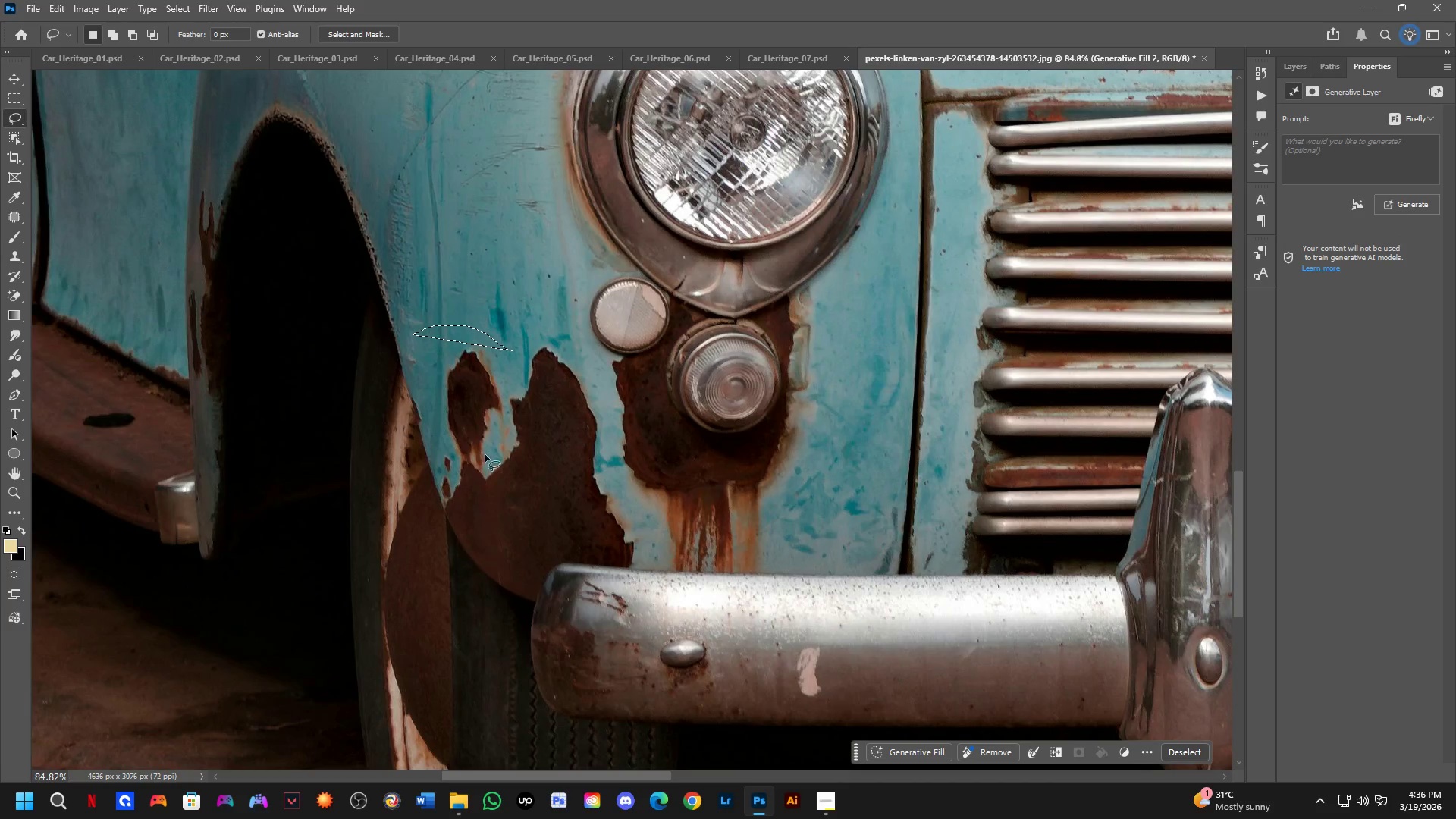 
key(Shift+ShiftLeft)
 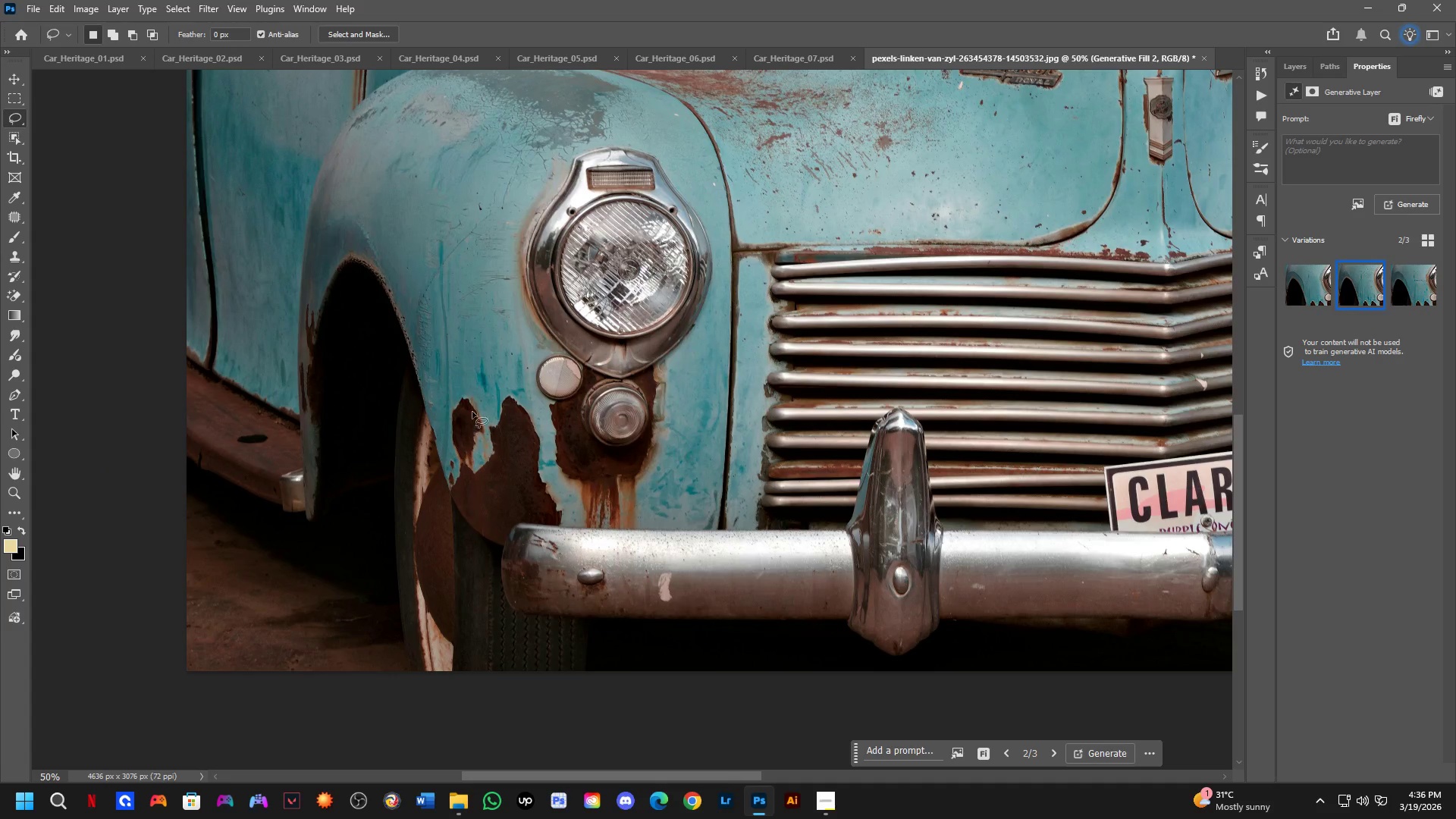 
scroll: coordinate [459, 459], scroll_direction: down, amount: 8.0
 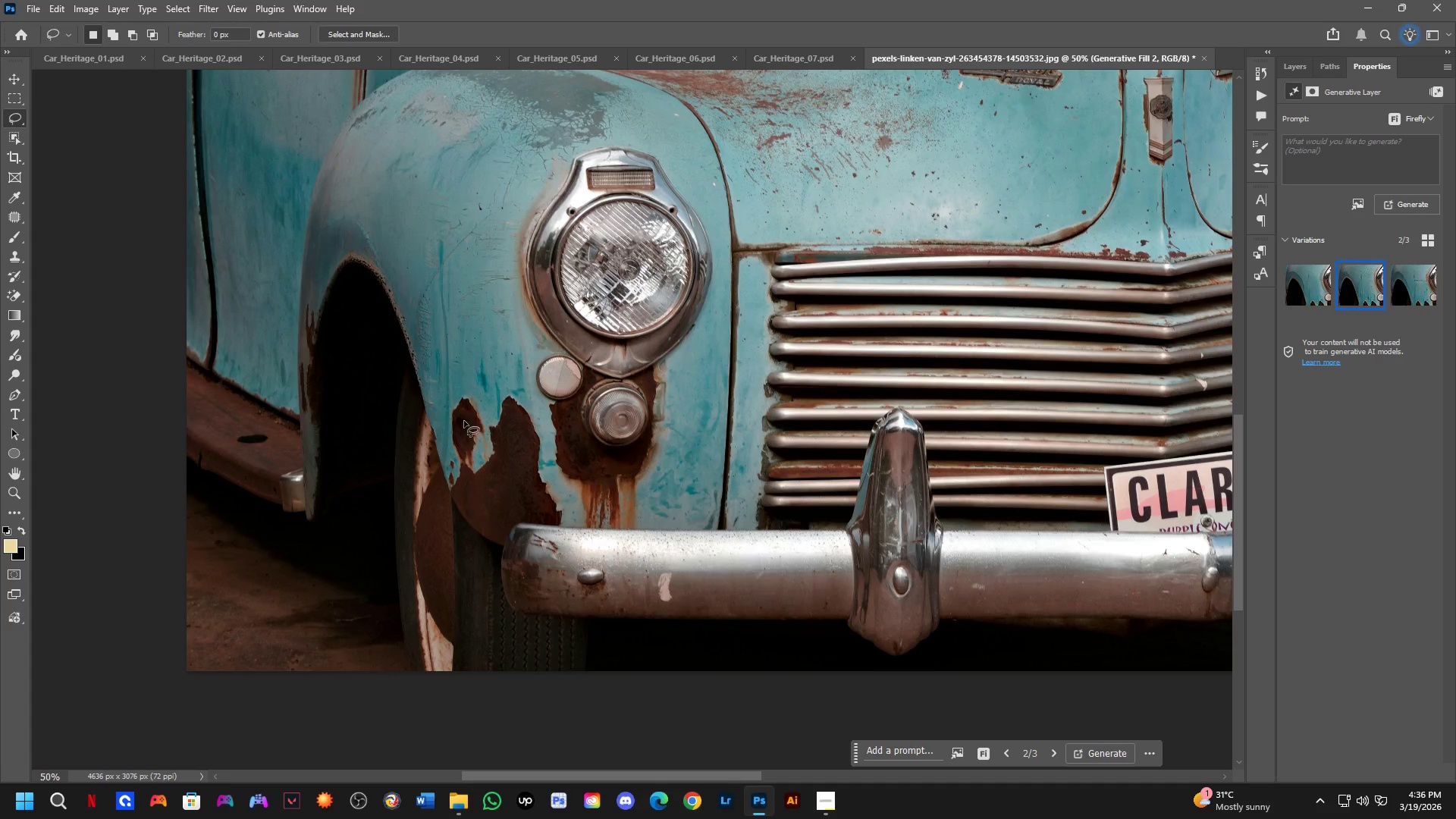 
left_click_drag(start_coordinate=[476, 388], to_coordinate=[494, 363])
 